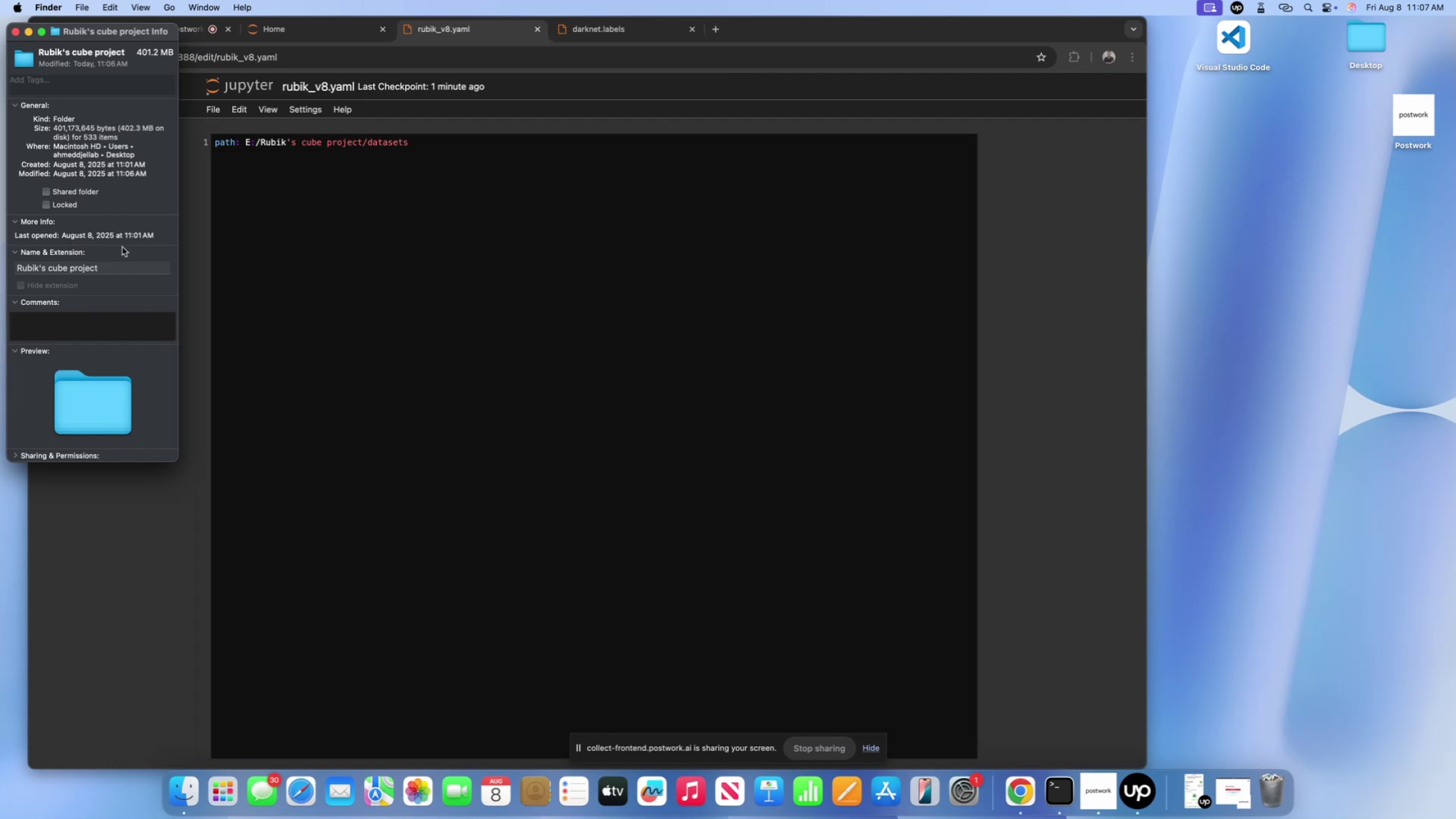 
wait(6.19)
 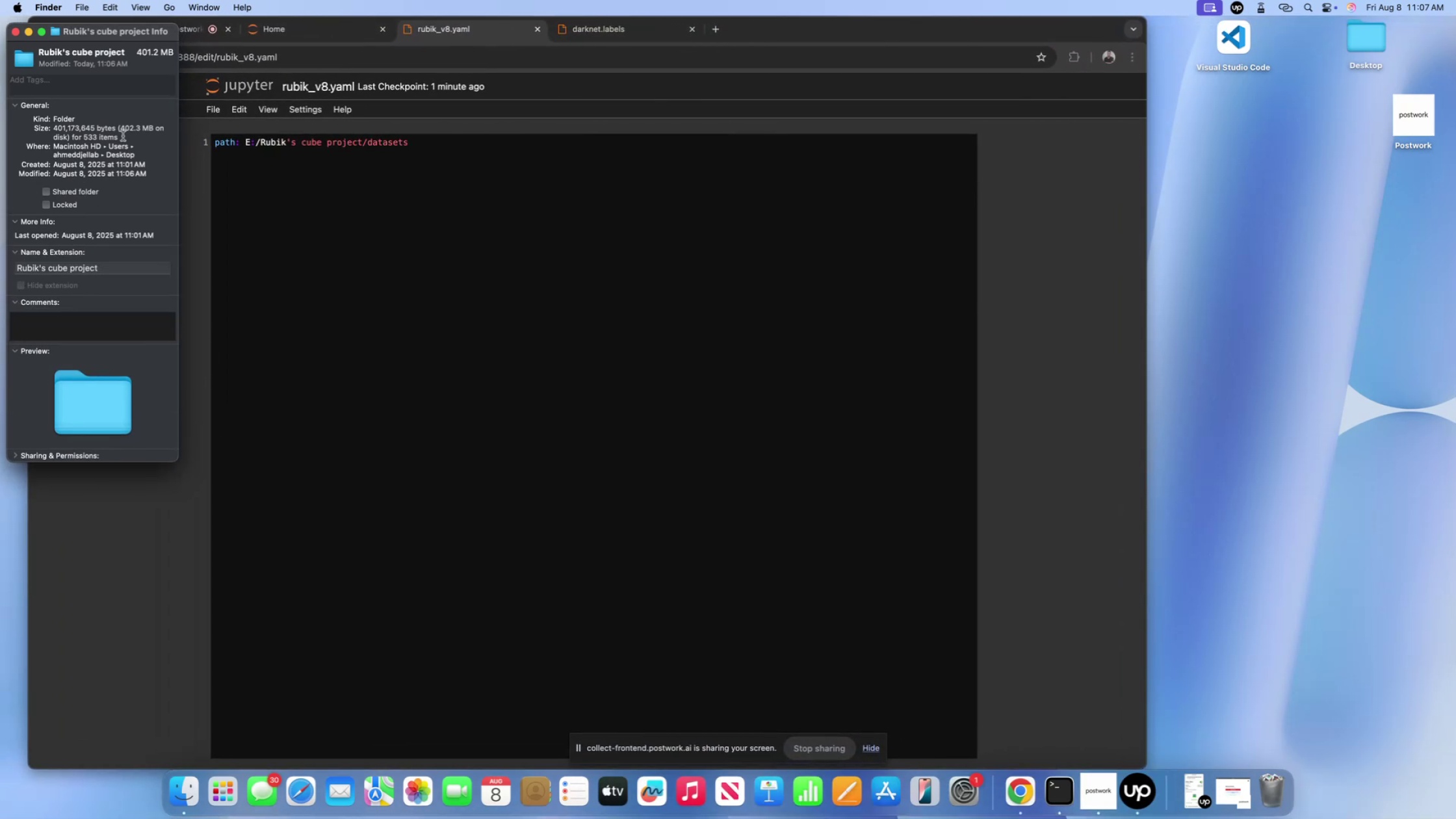 
scroll: coordinate [295, 214], scroll_direction: down, amount: 33.0
 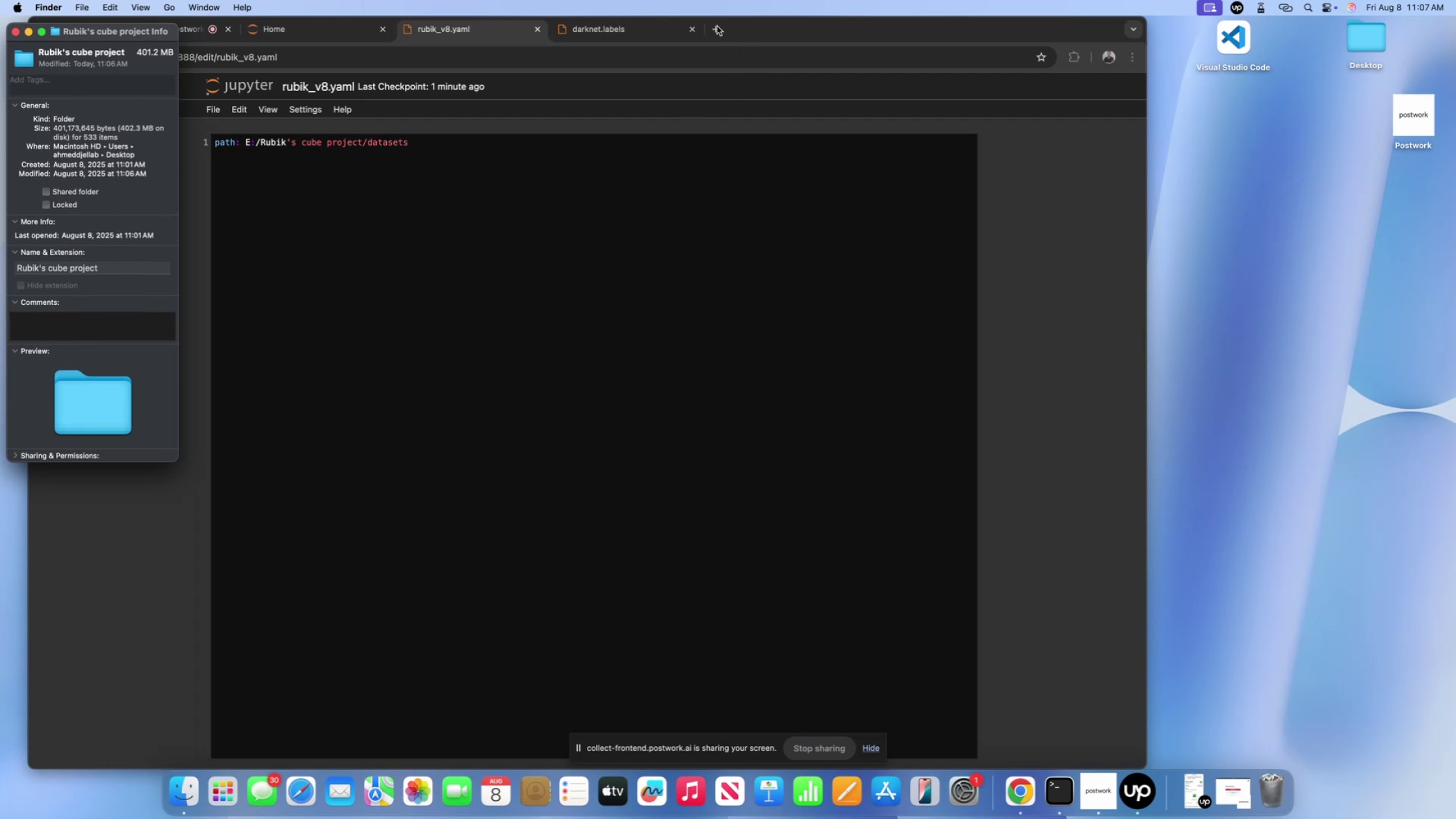 
left_click([714, 24])
 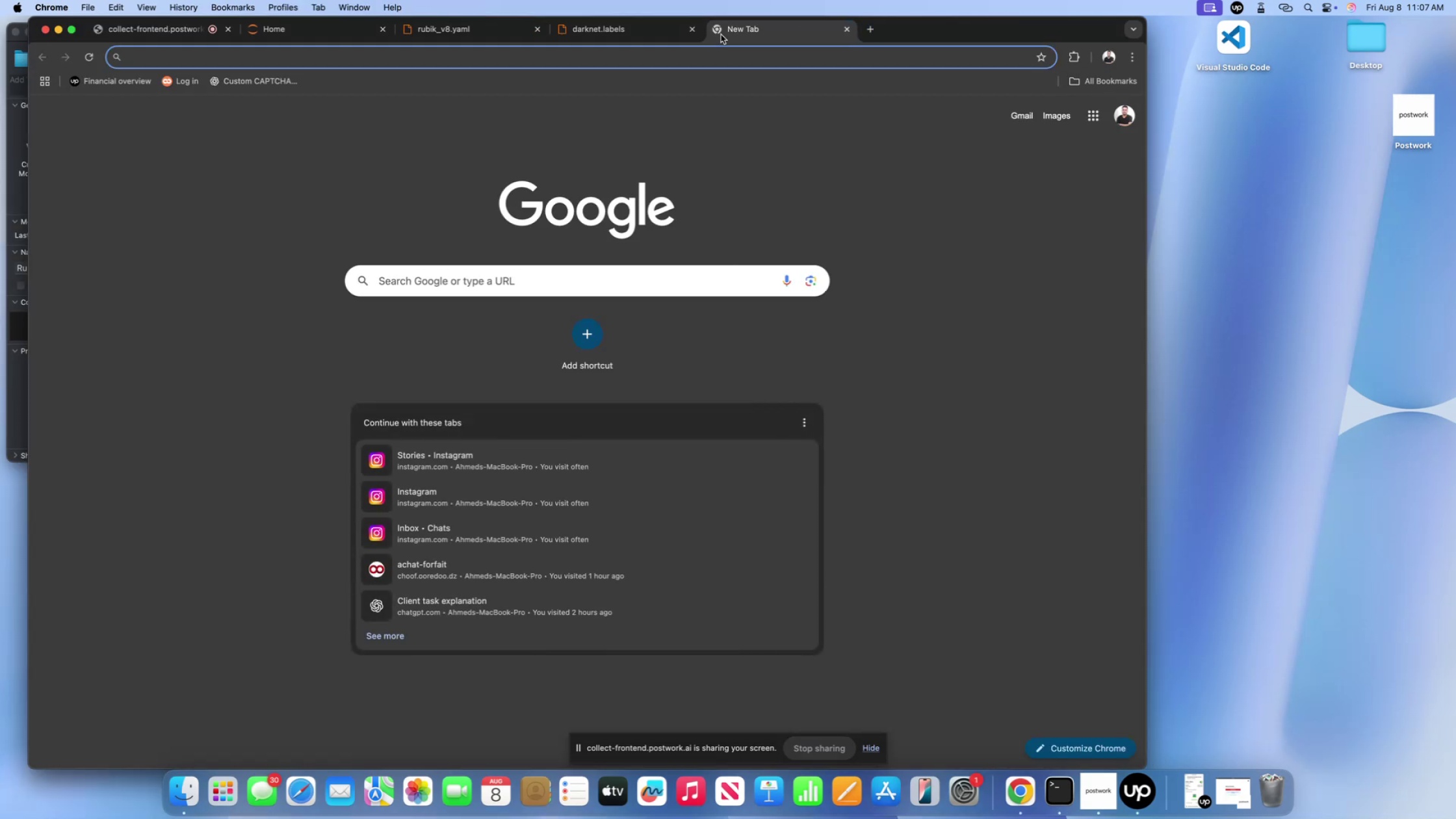 
type(cha)
 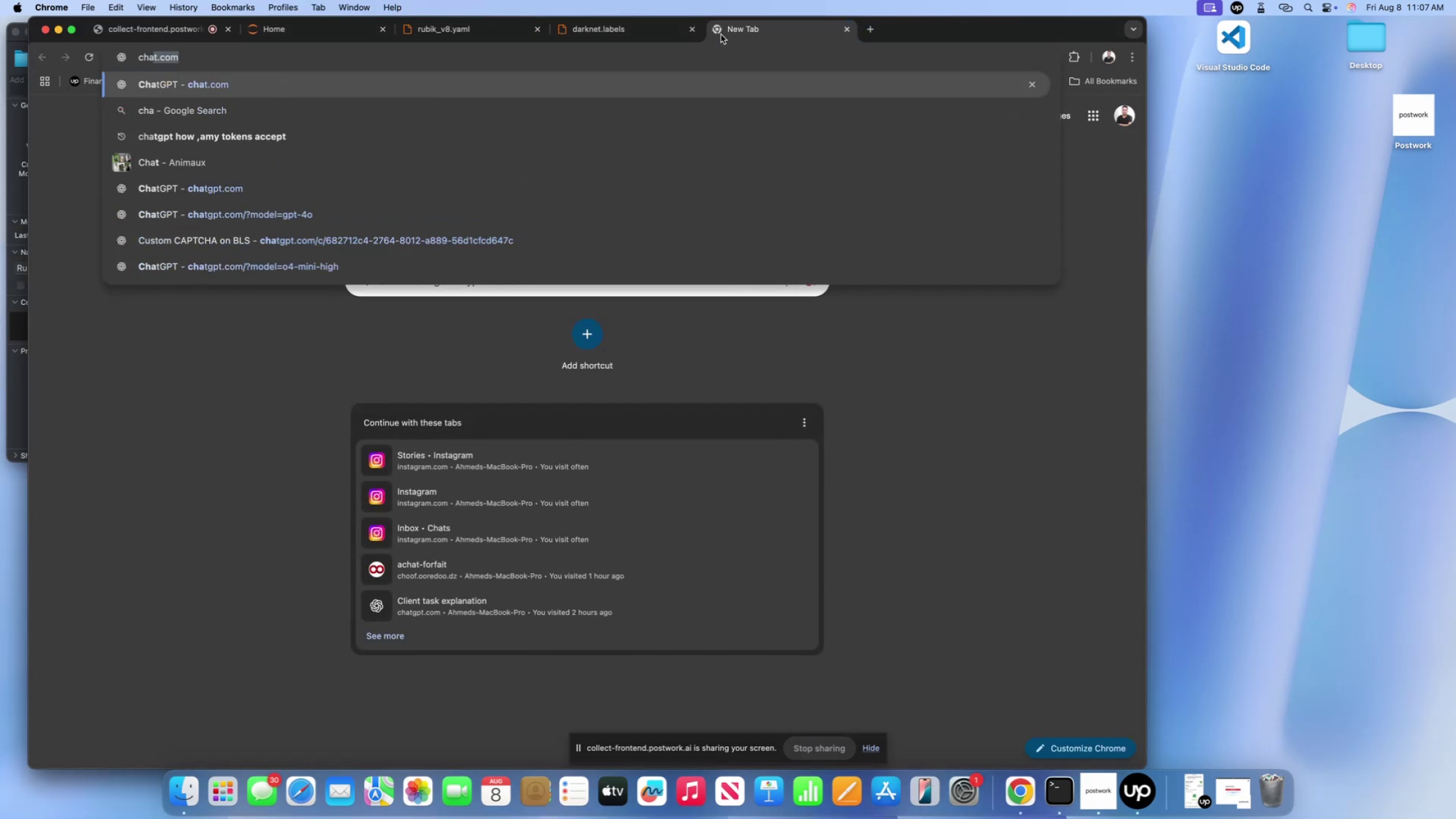 
key(Enter)
 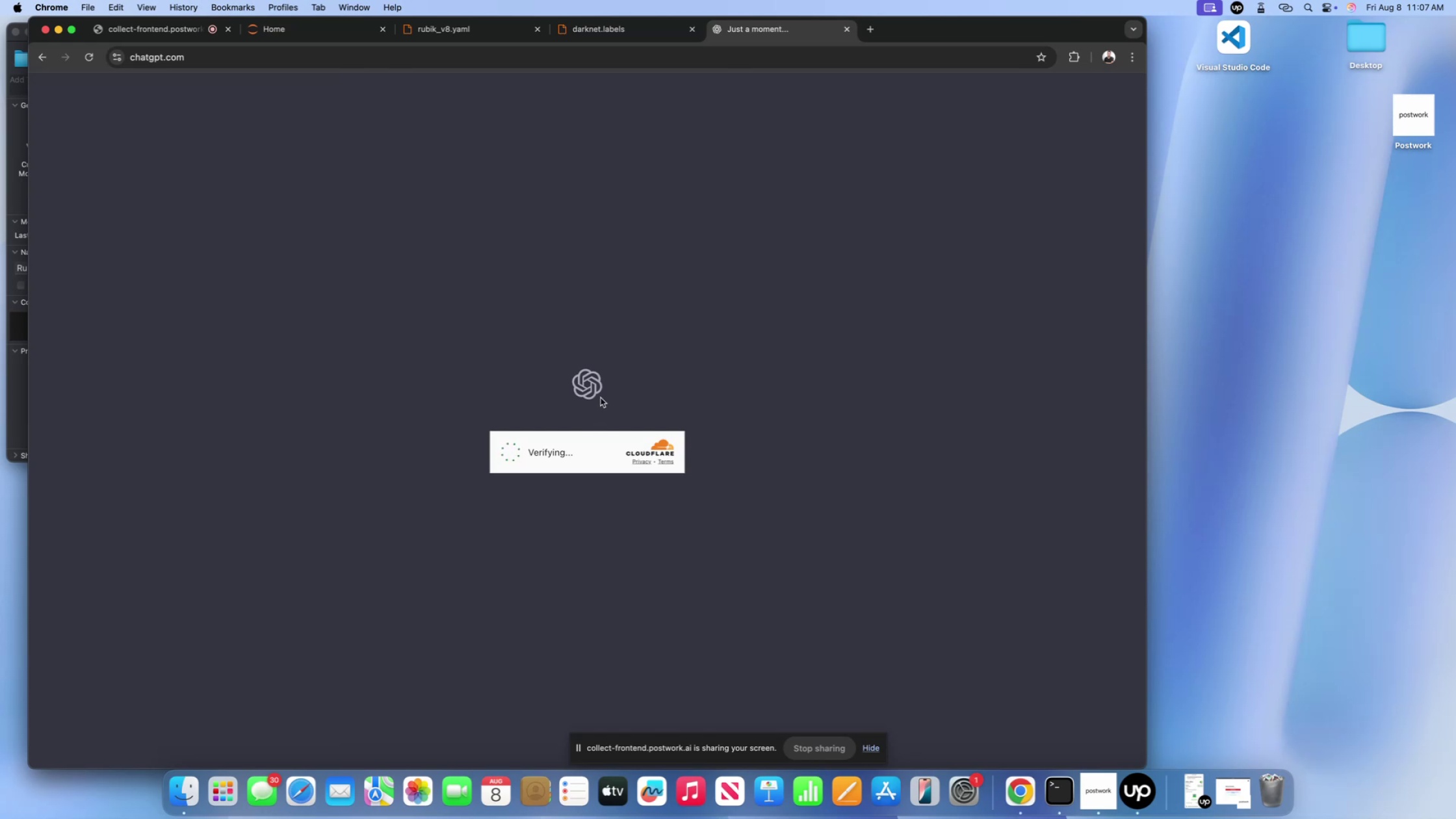 
wait(8.4)
 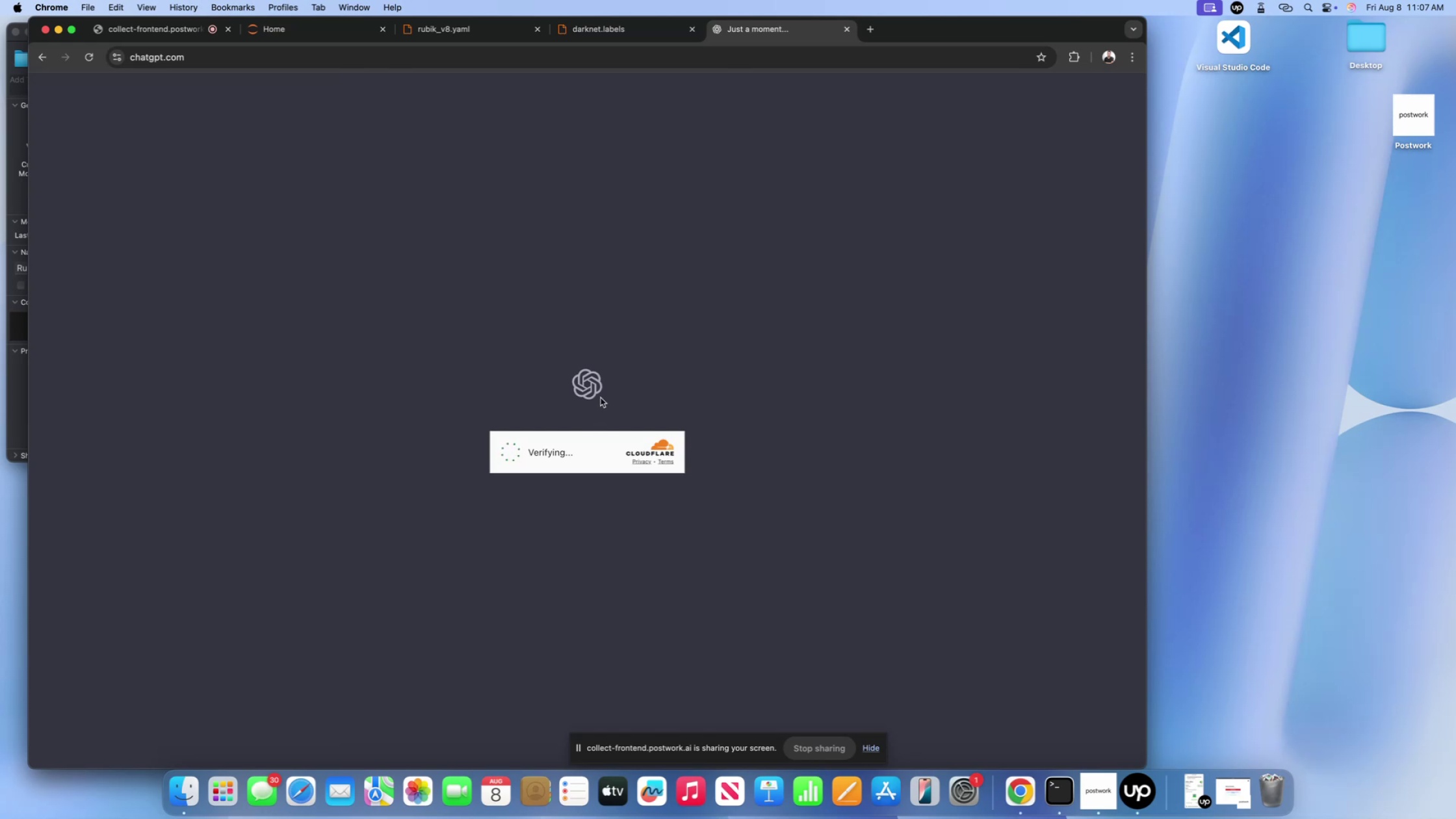 
double_click([512, 454])
 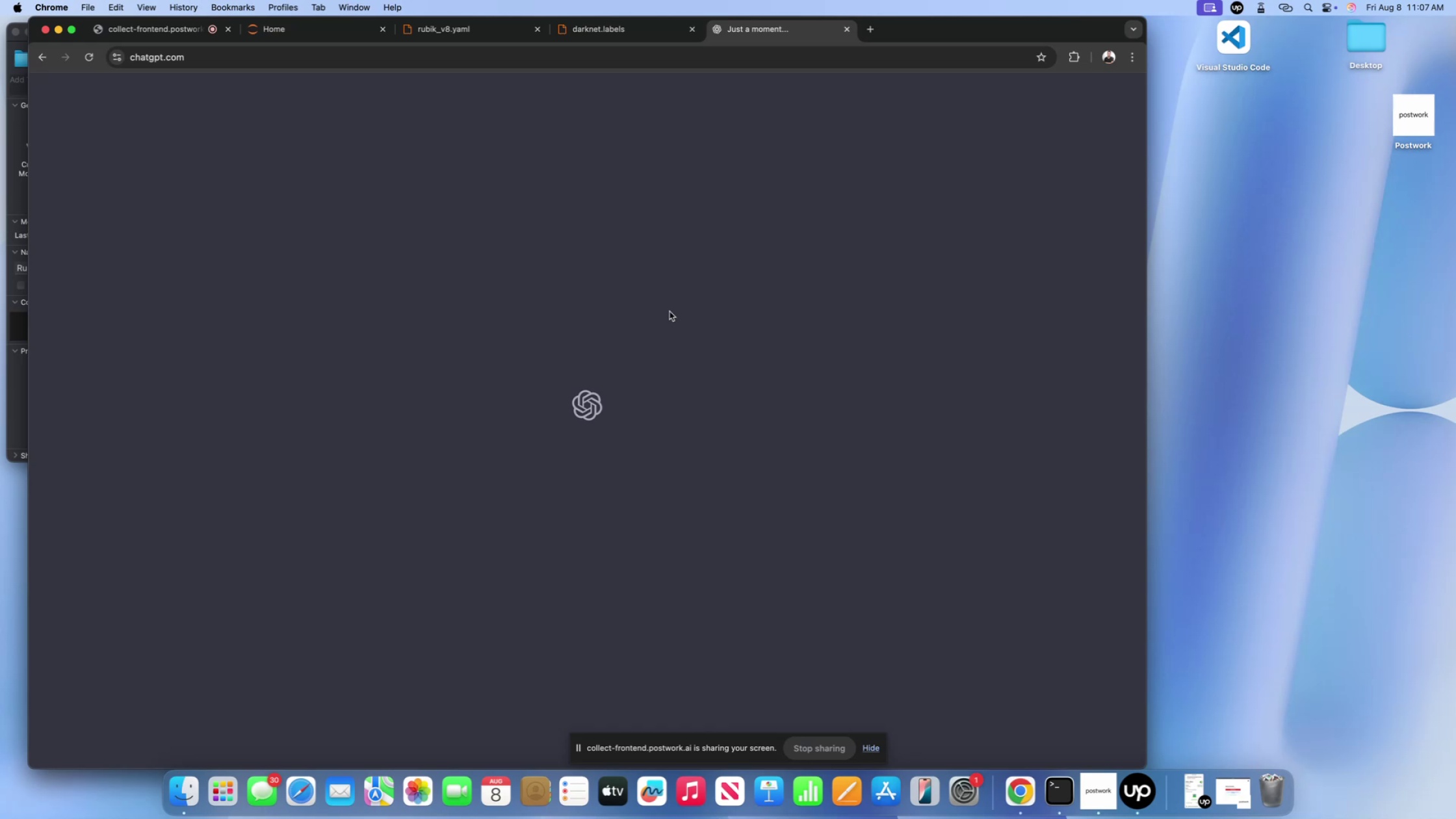 
wait(9.28)
 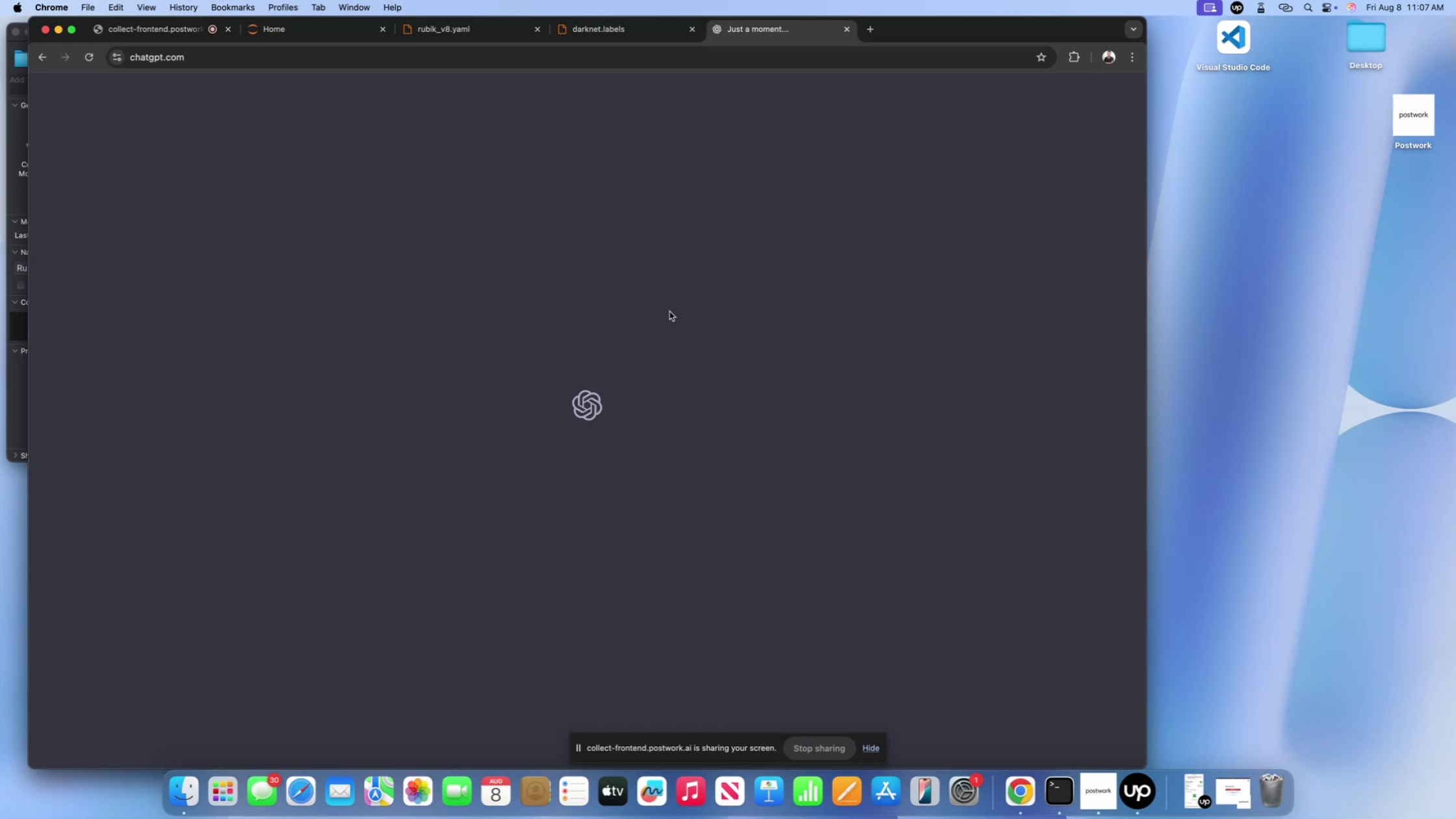 
double_click([515, 452])
 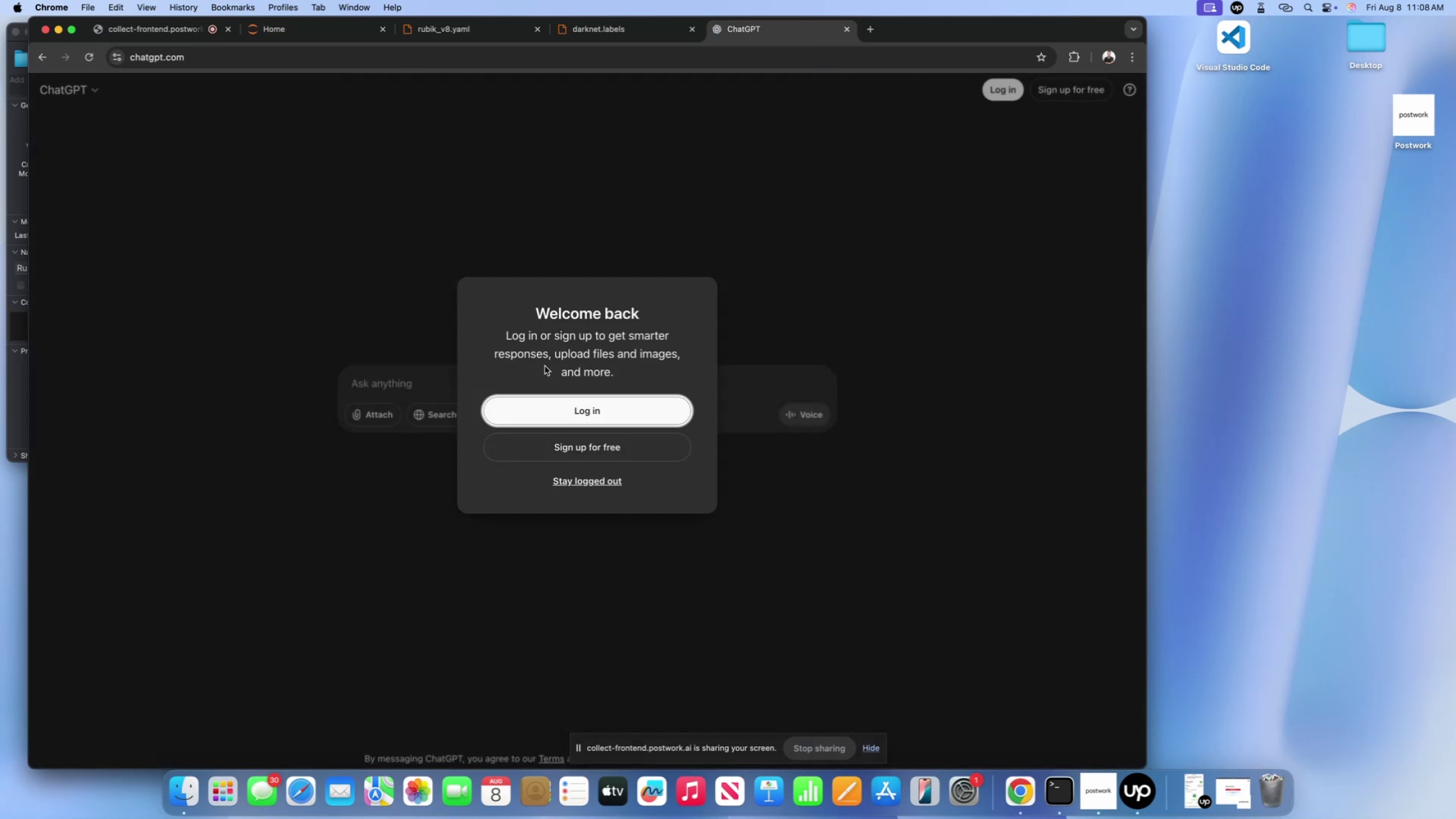 
scroll: coordinate [545, 366], scroll_direction: up, amount: 2.0
 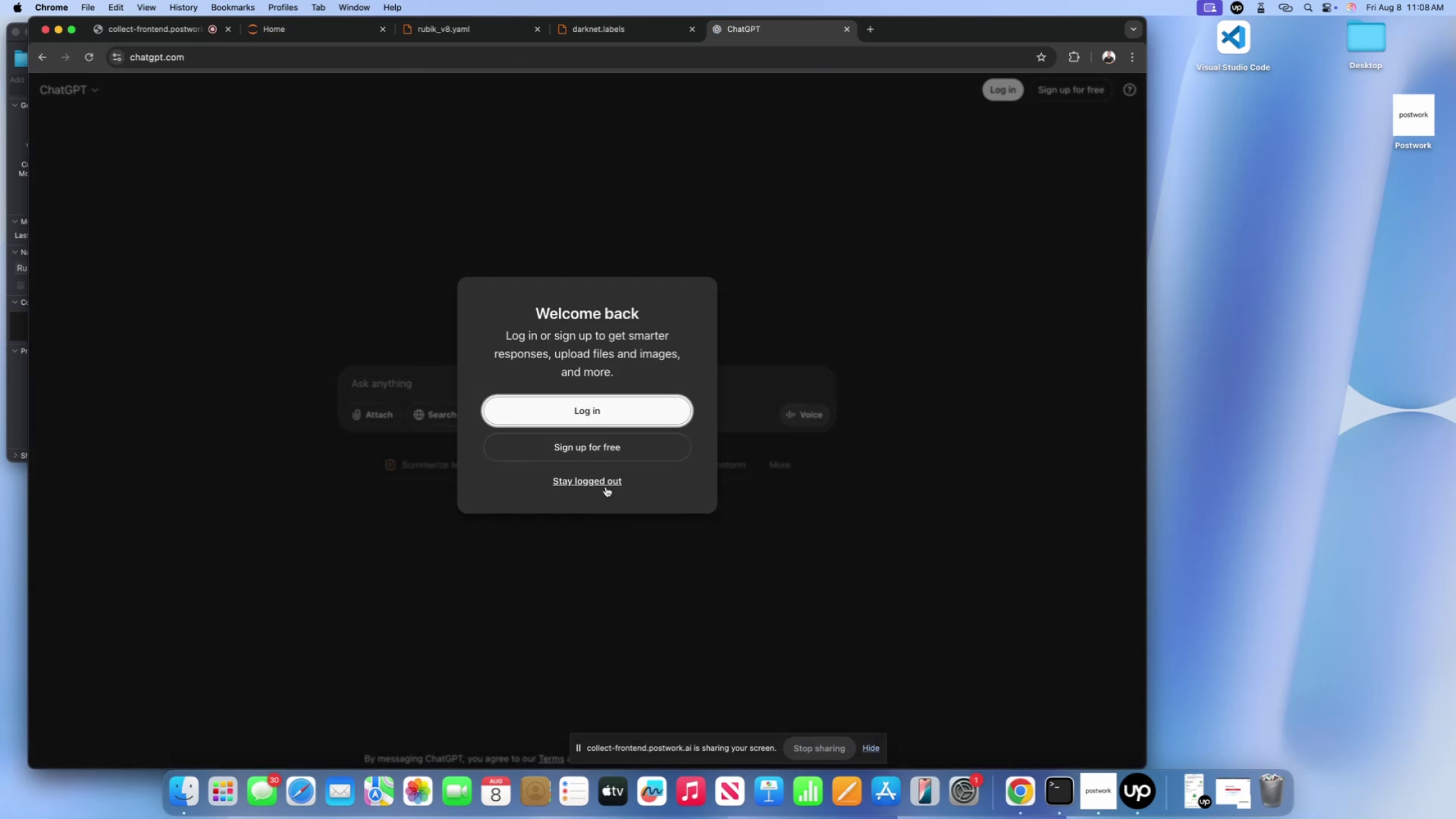 
left_click([597, 481])
 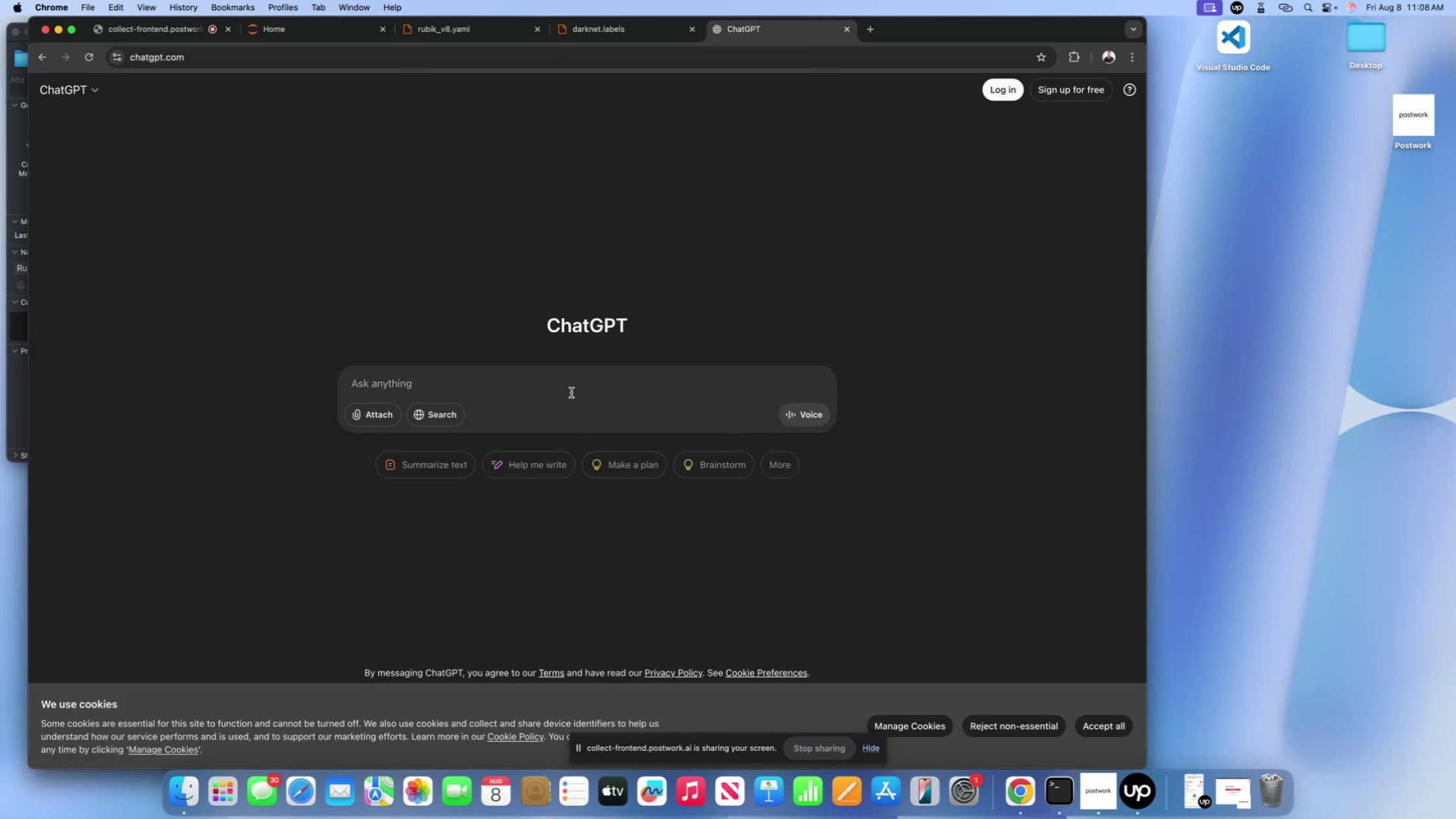 
left_click([569, 390])
 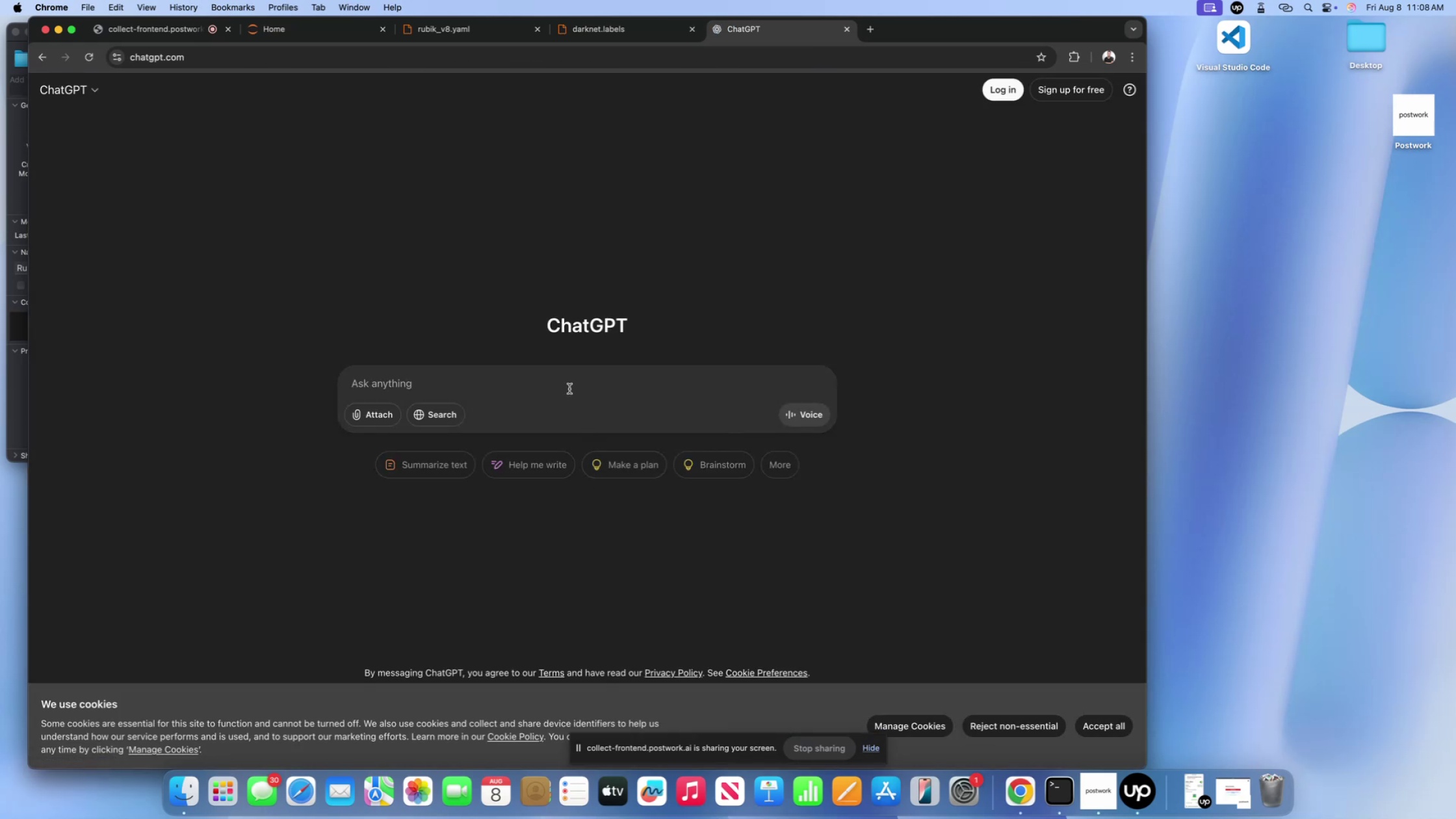 
type(g)
key(Backspace)
key(Backspace)
type(how to get the path of a folder on mac?)
 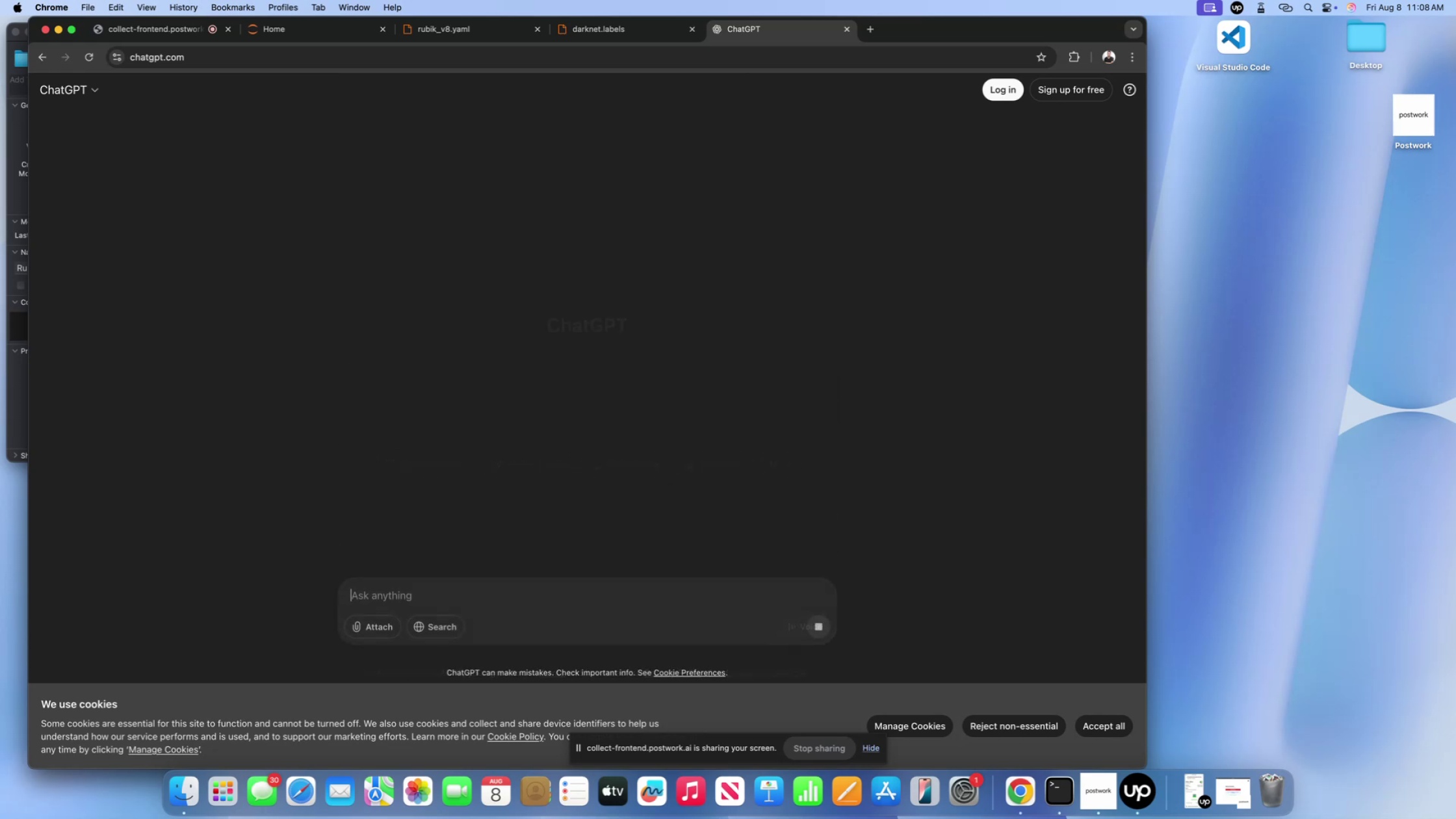 
 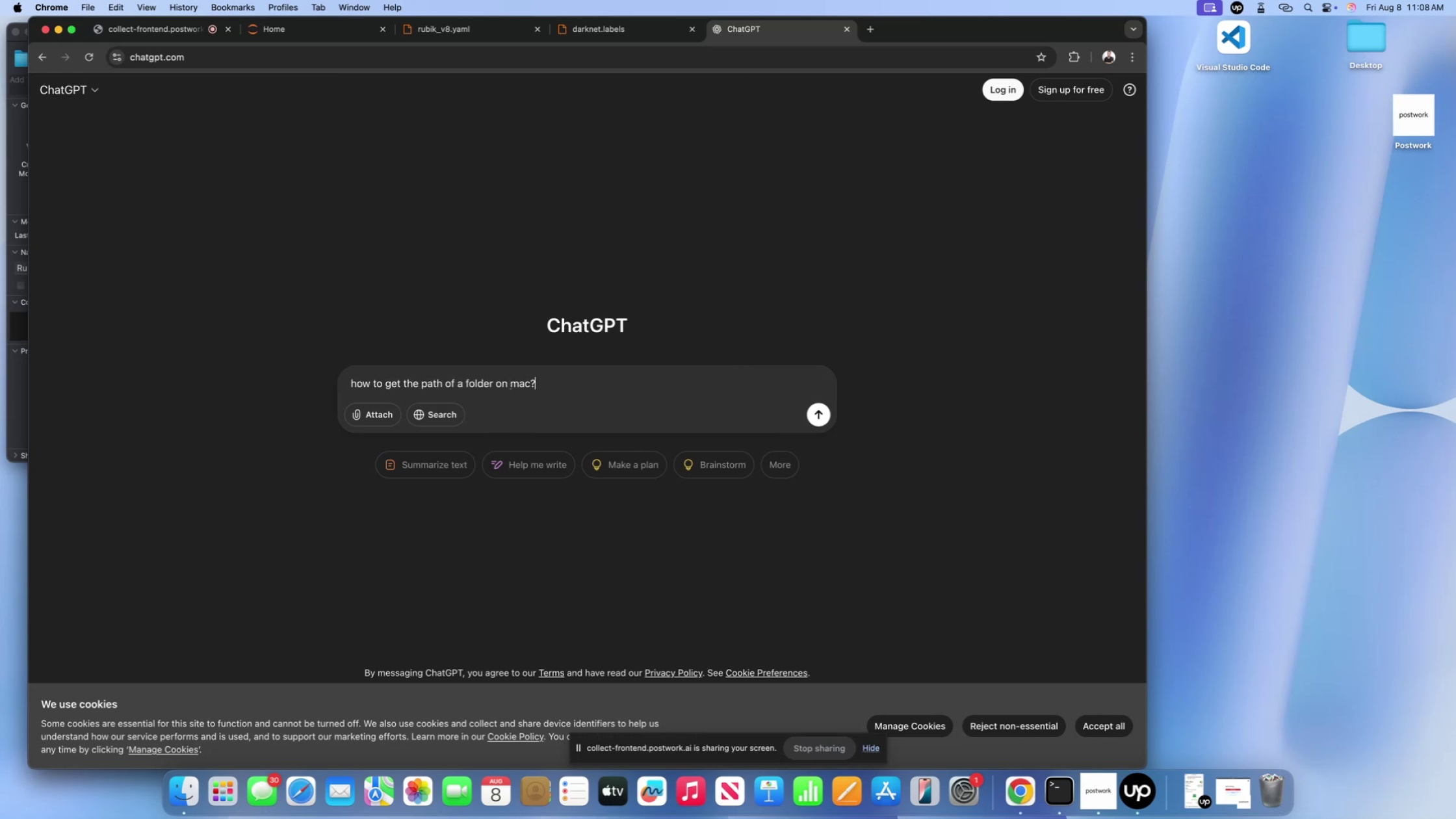 
key(Enter)
 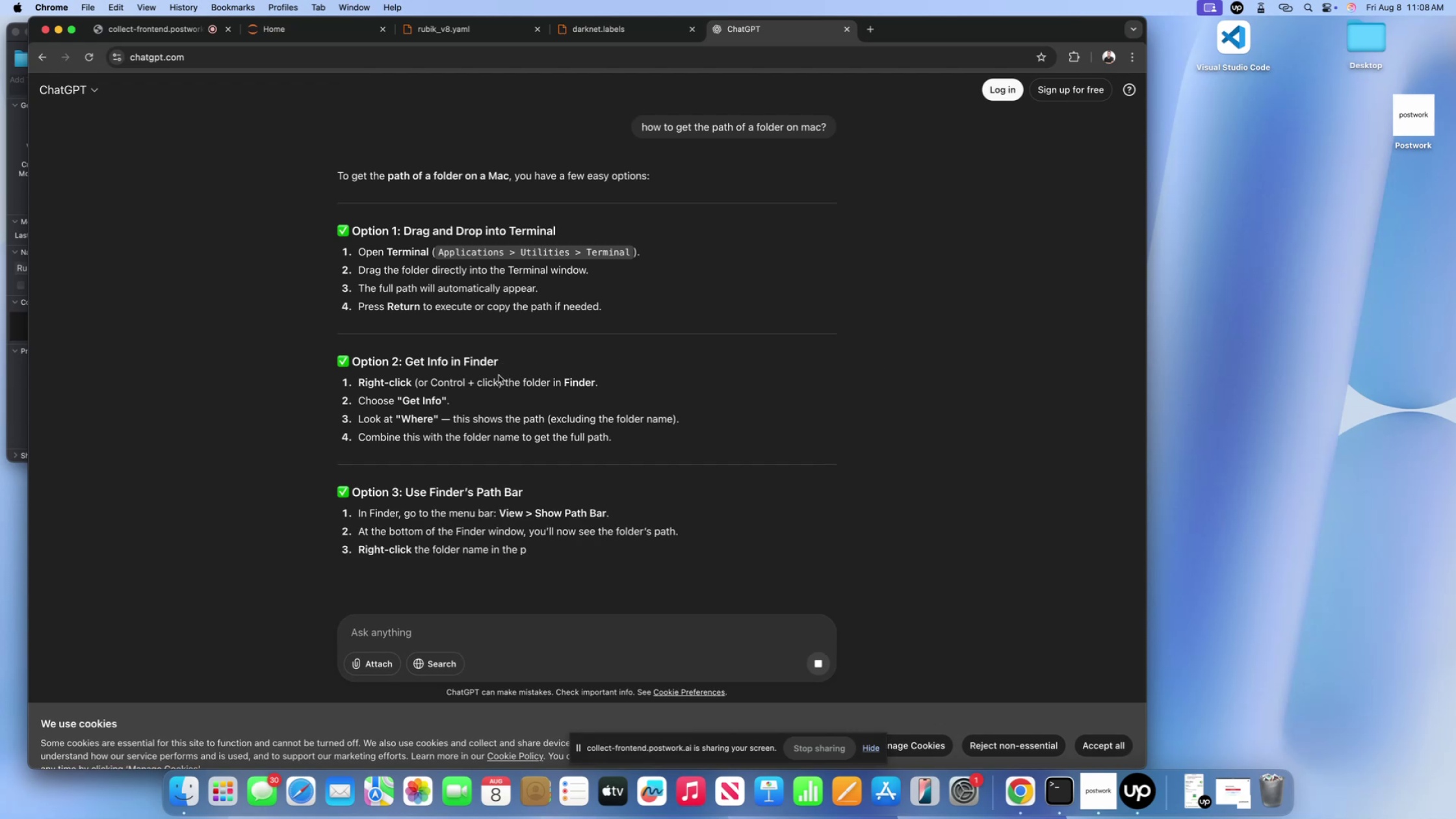 
wait(18.07)
 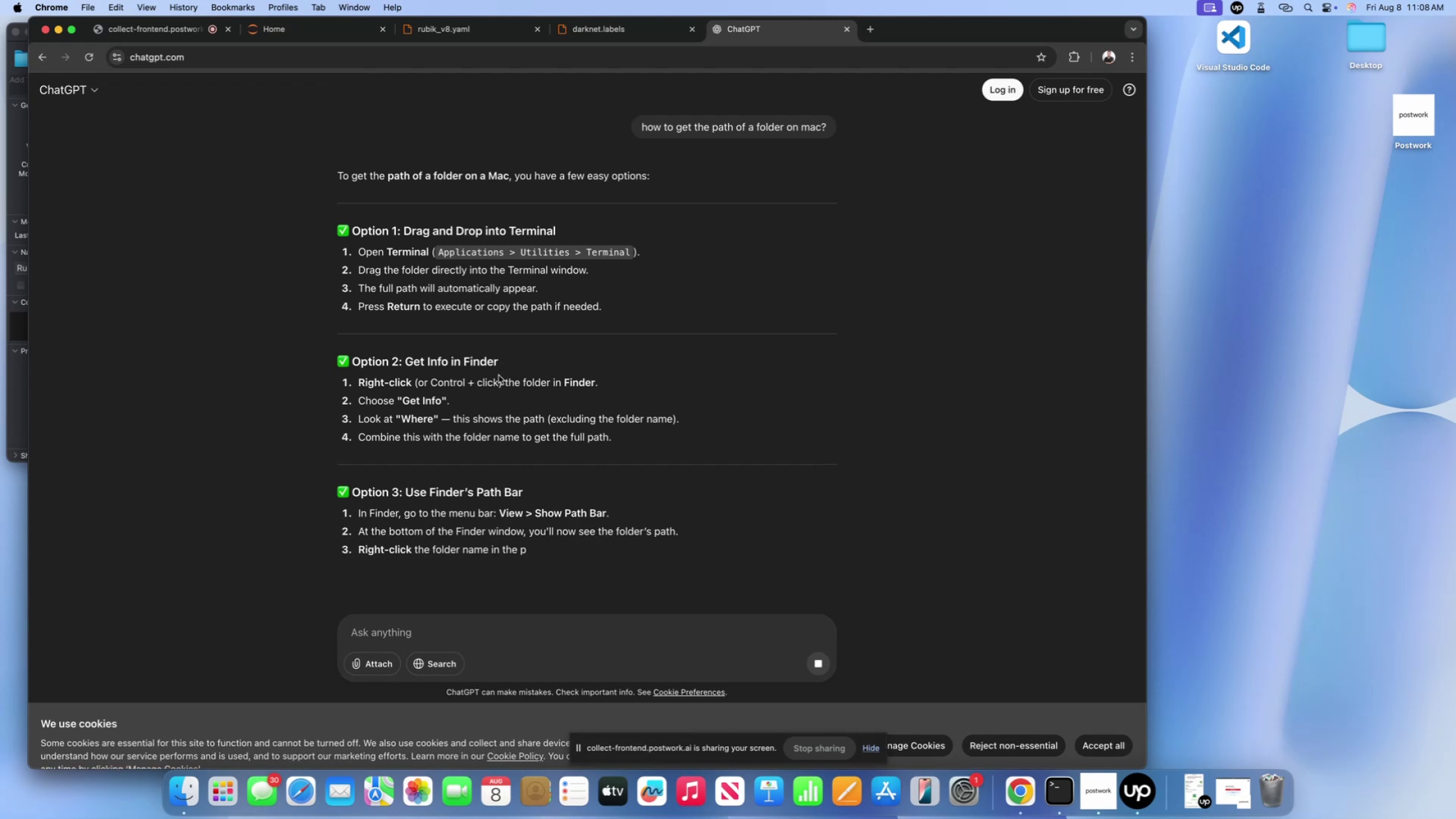 
left_click([1185, 410])
 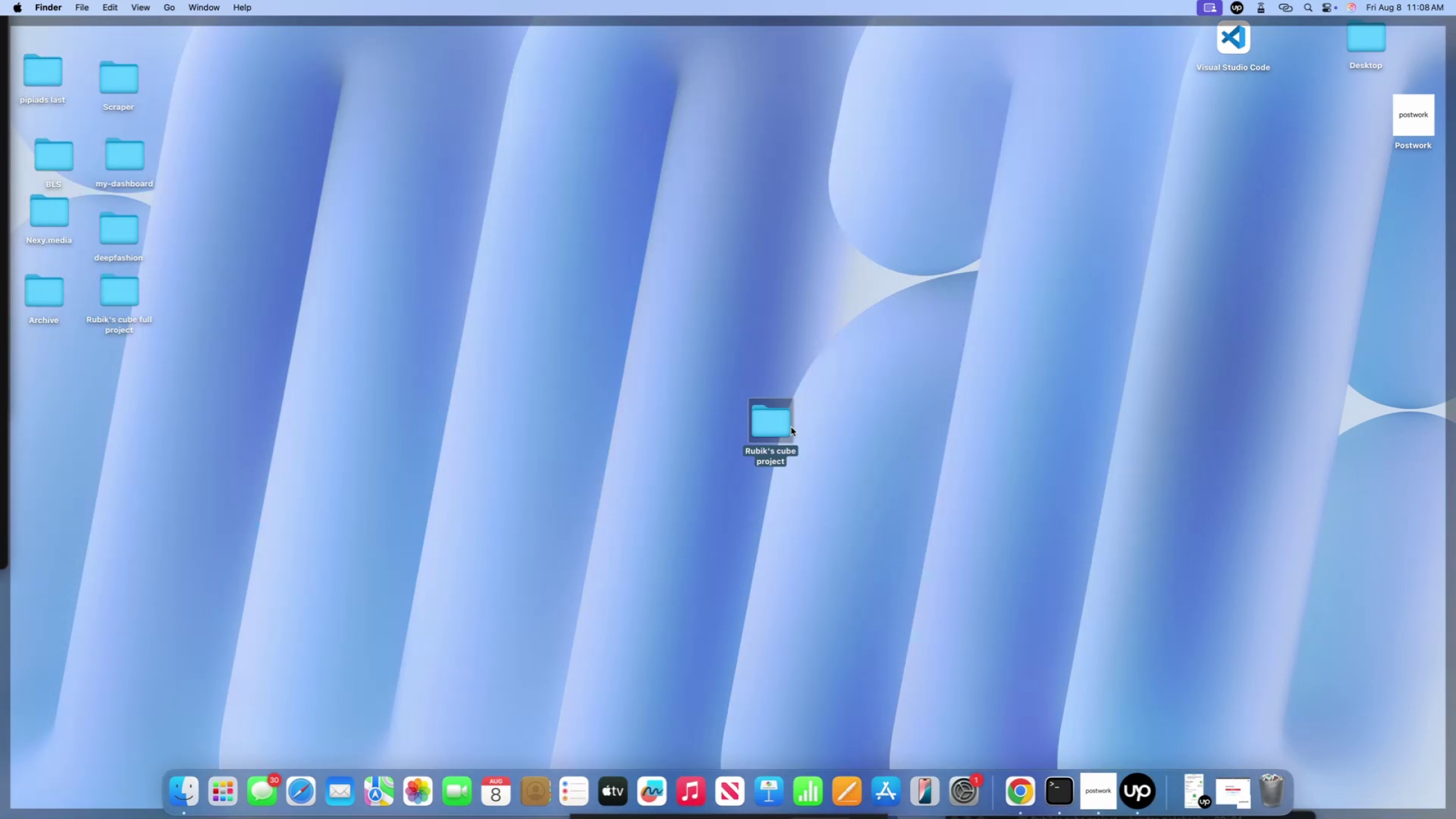 
key(Control+ControlLeft)
 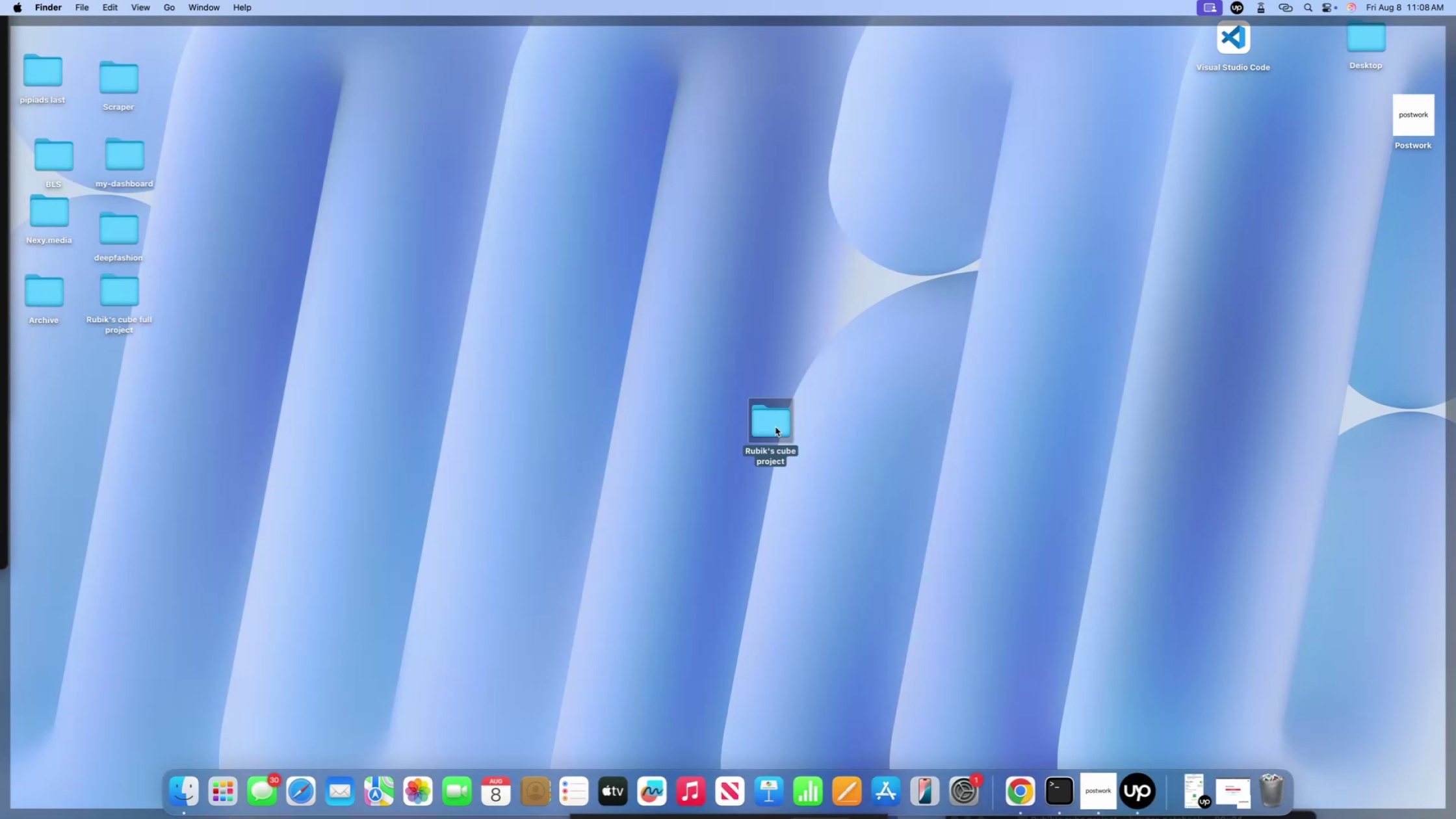 
left_click([775, 427])
 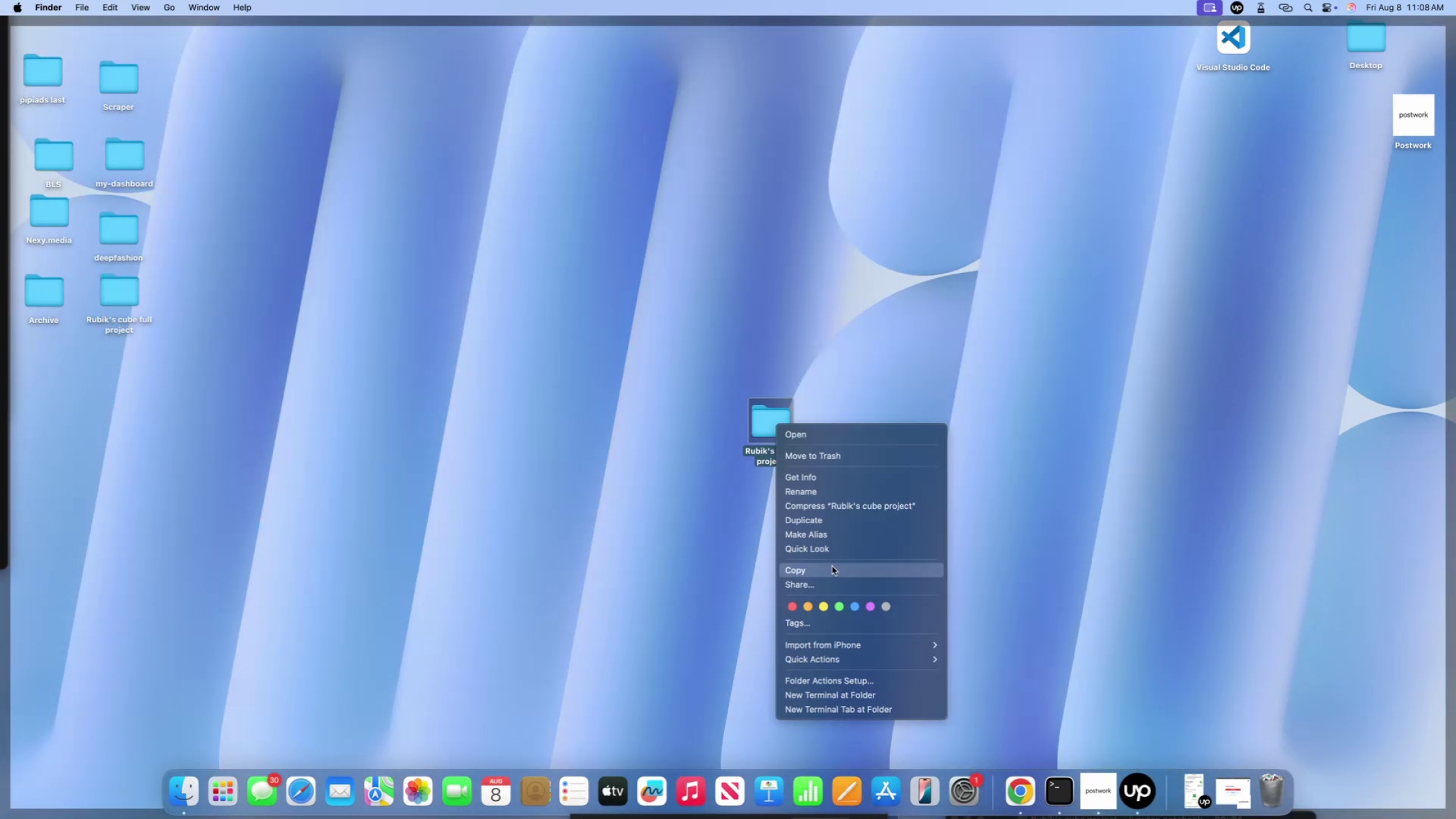 
scroll: coordinate [835, 575], scroll_direction: up, amount: 1.0
 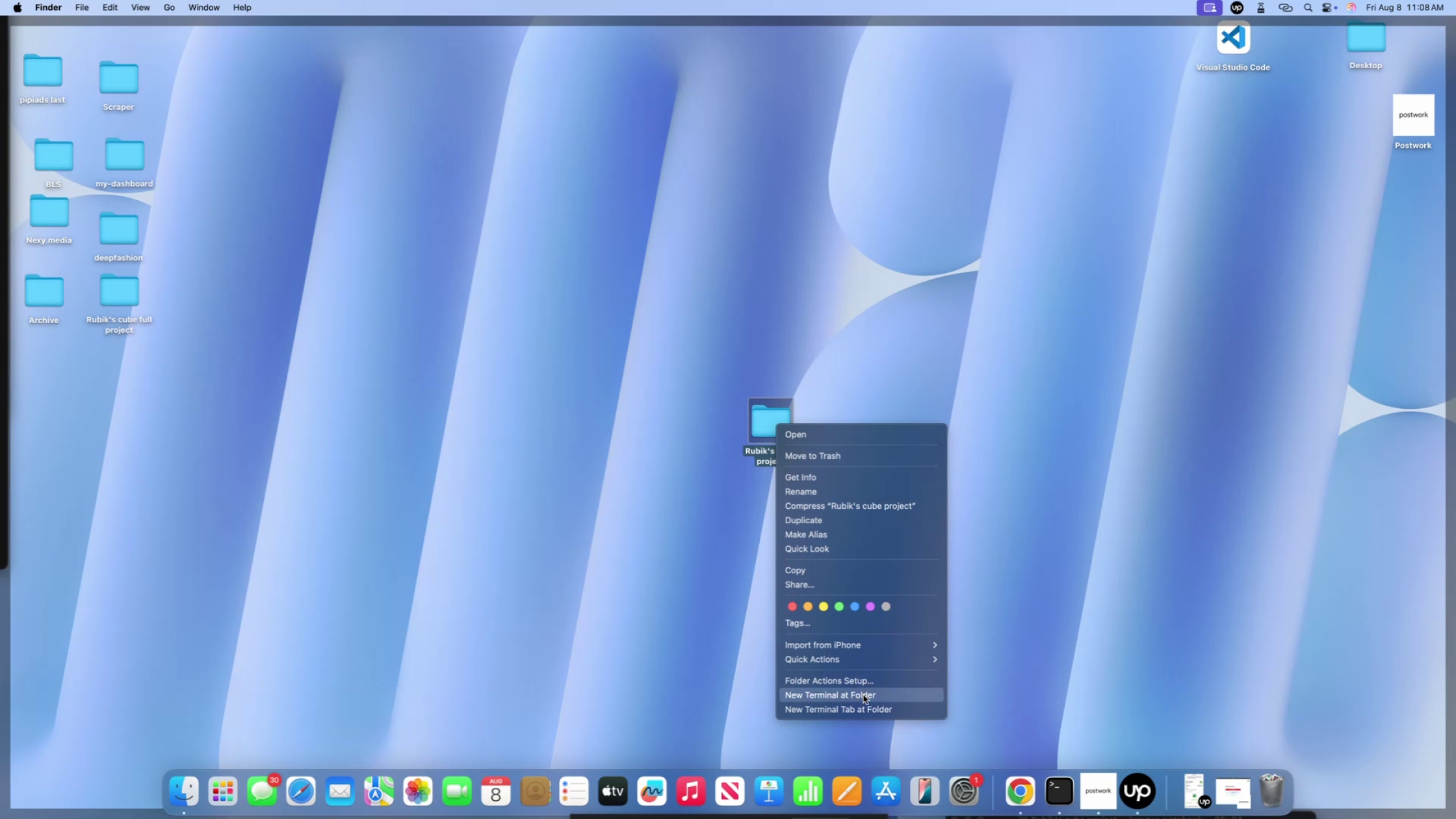 
left_click([863, 695])
 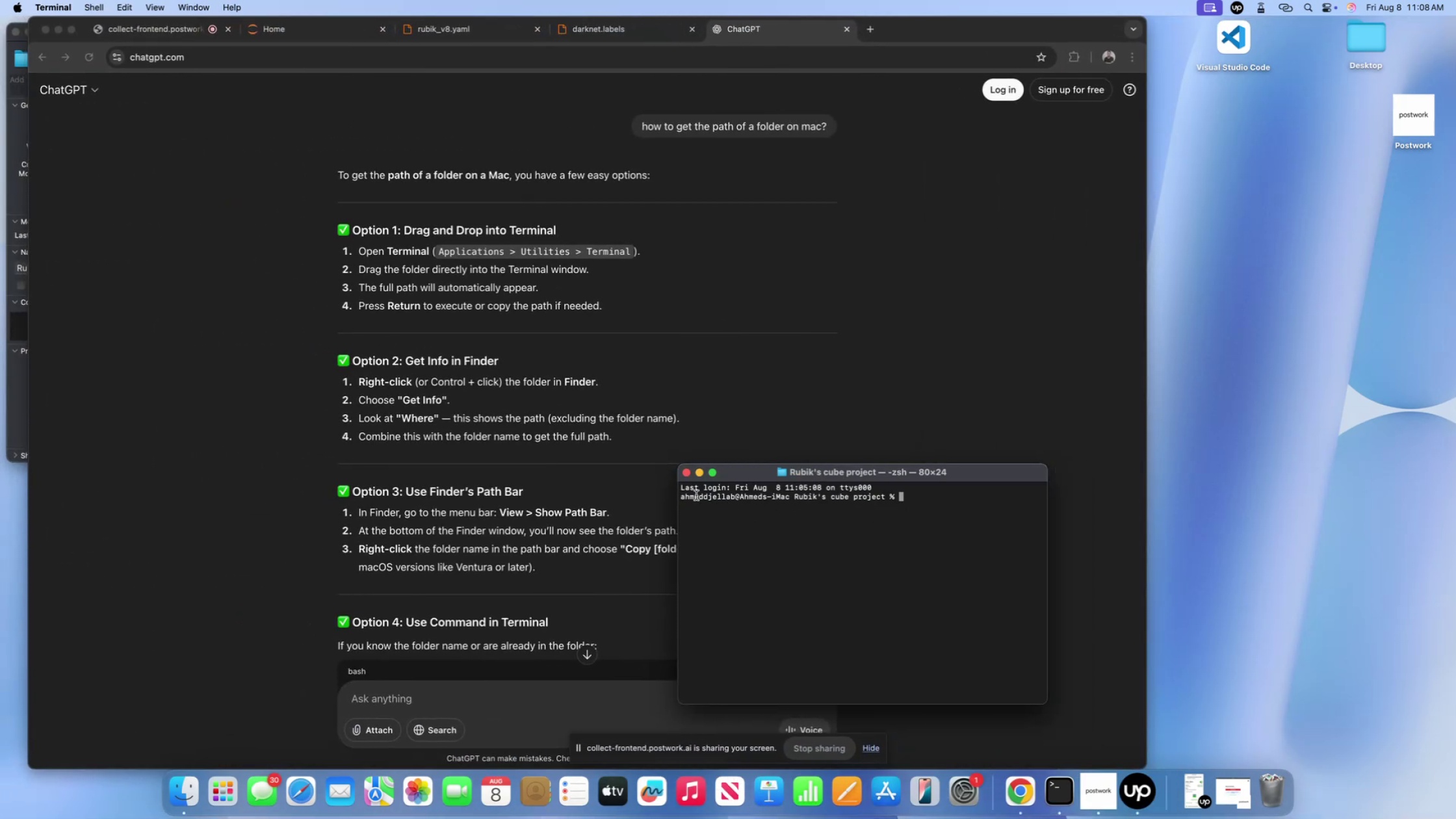 
wait(5.55)
 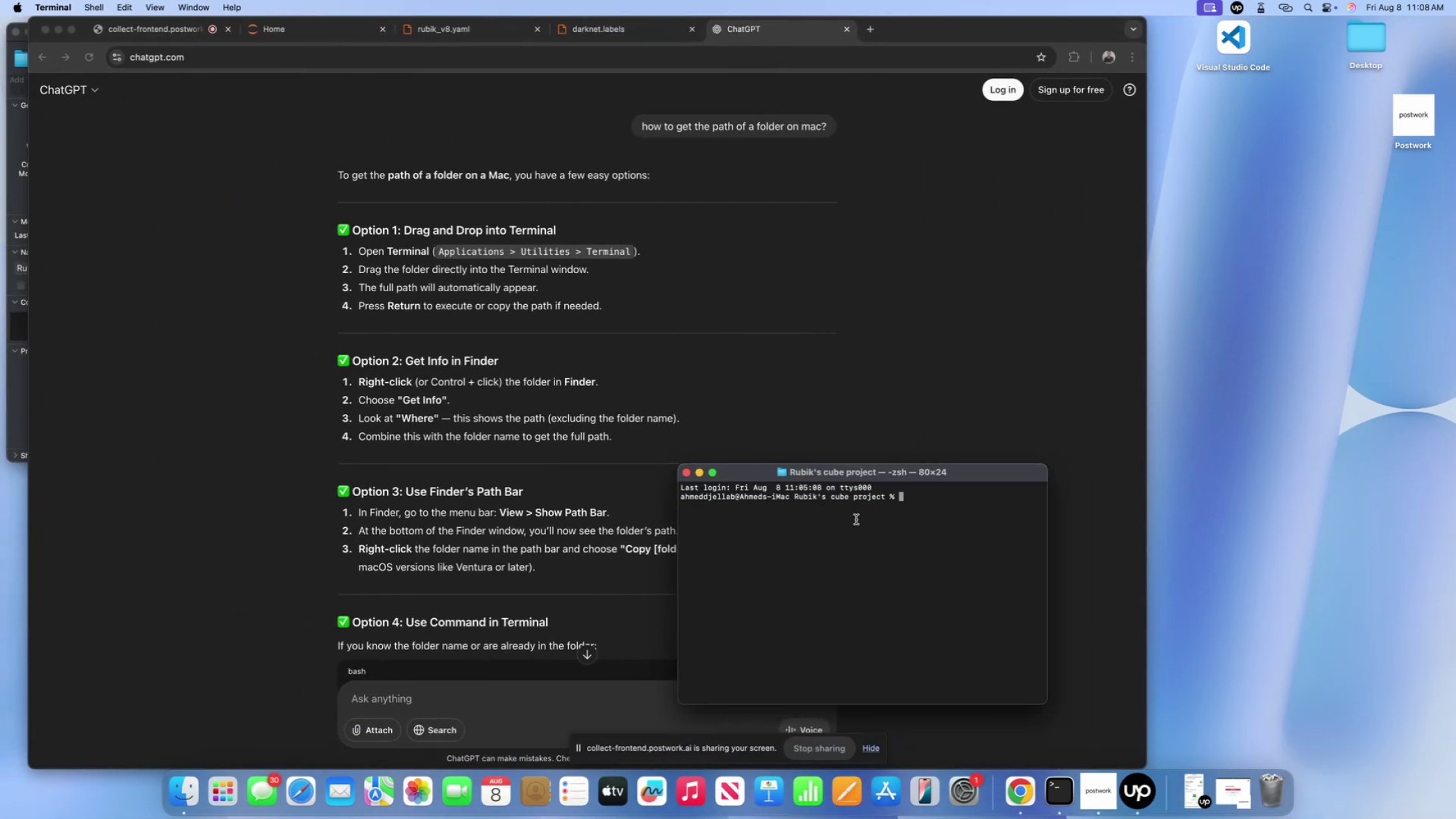 
double_click([687, 473])
 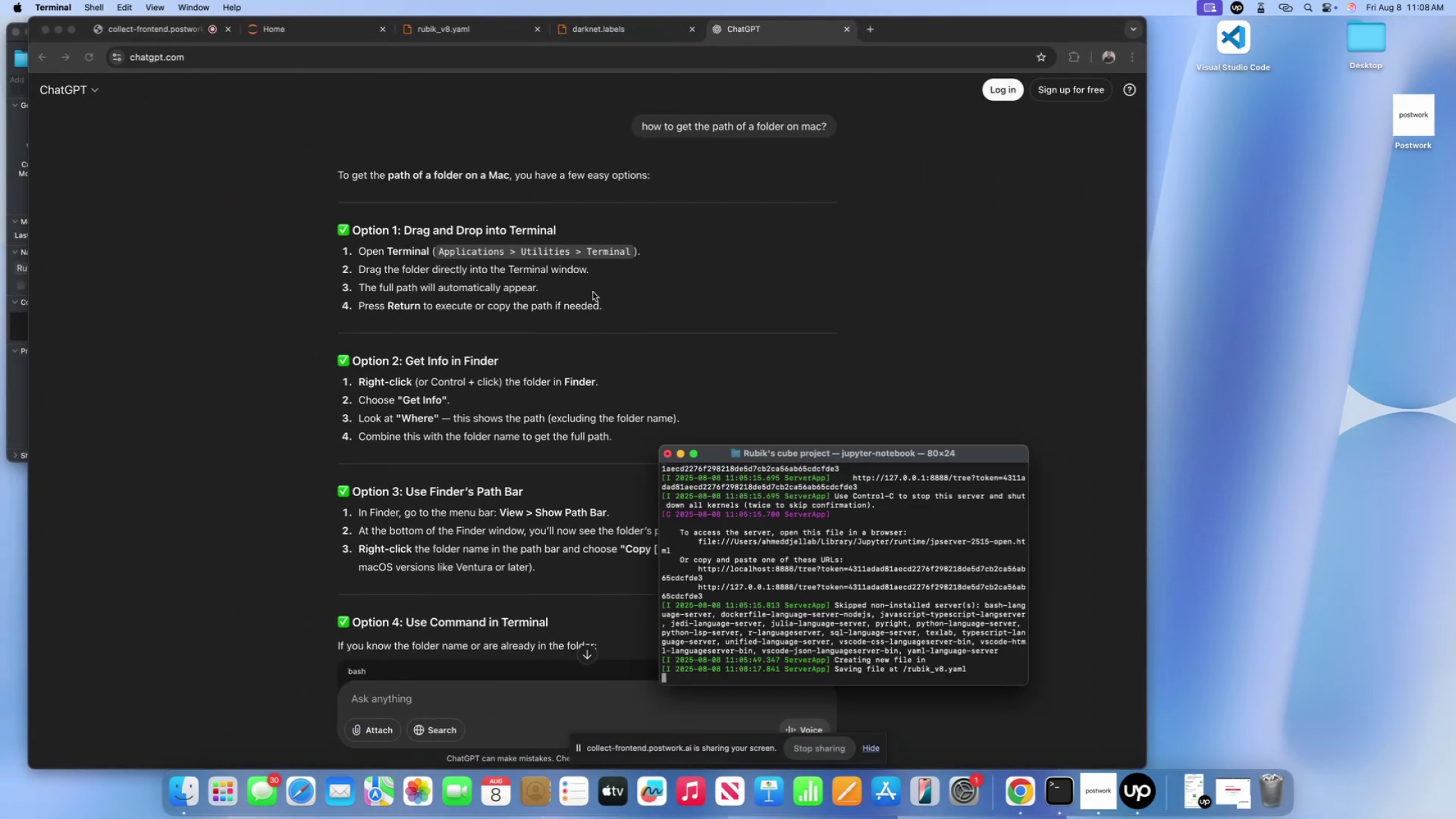 
left_click([445, 33])
 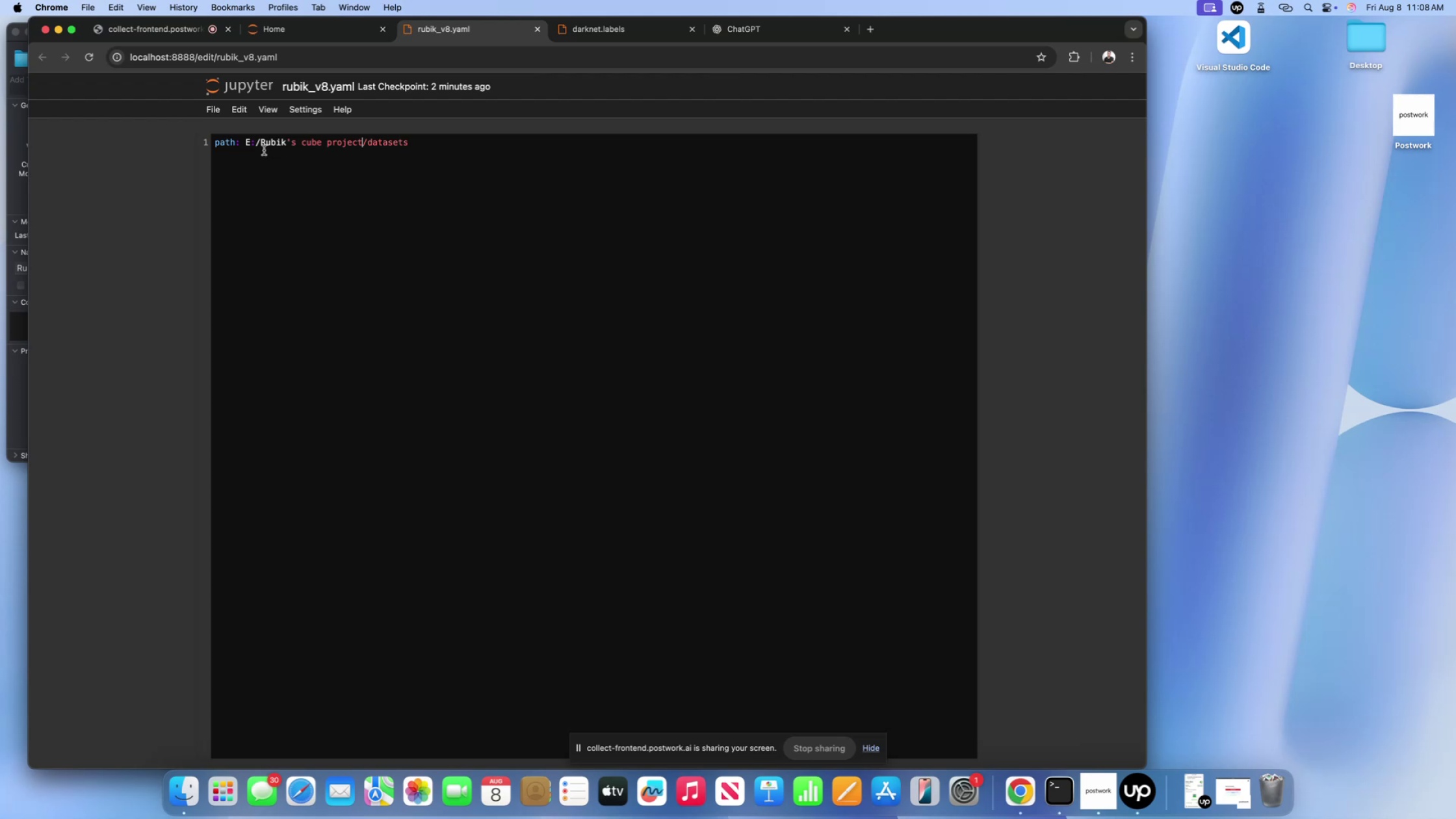 
left_click([259, 141])
 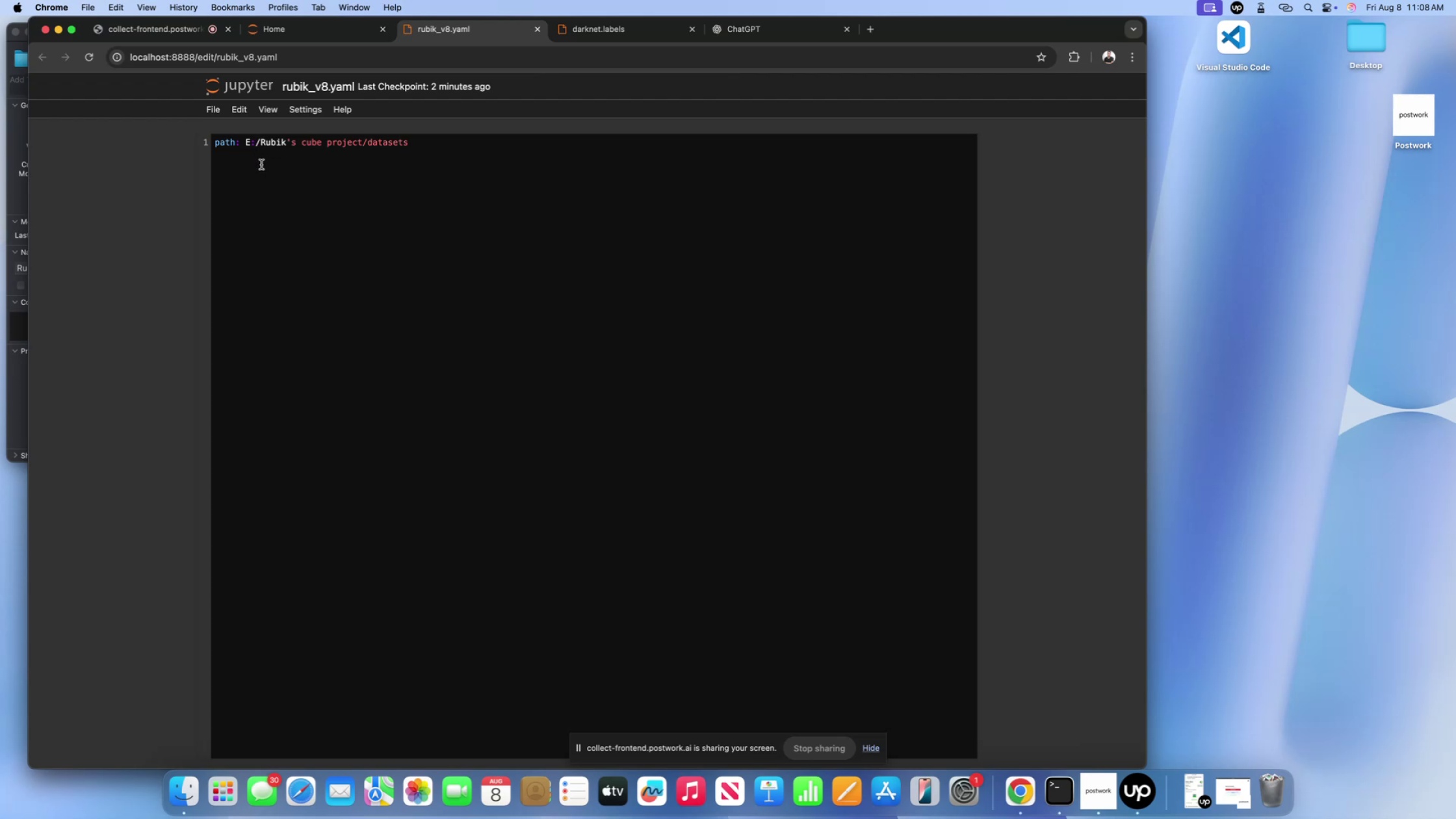 
key(Backspace)
 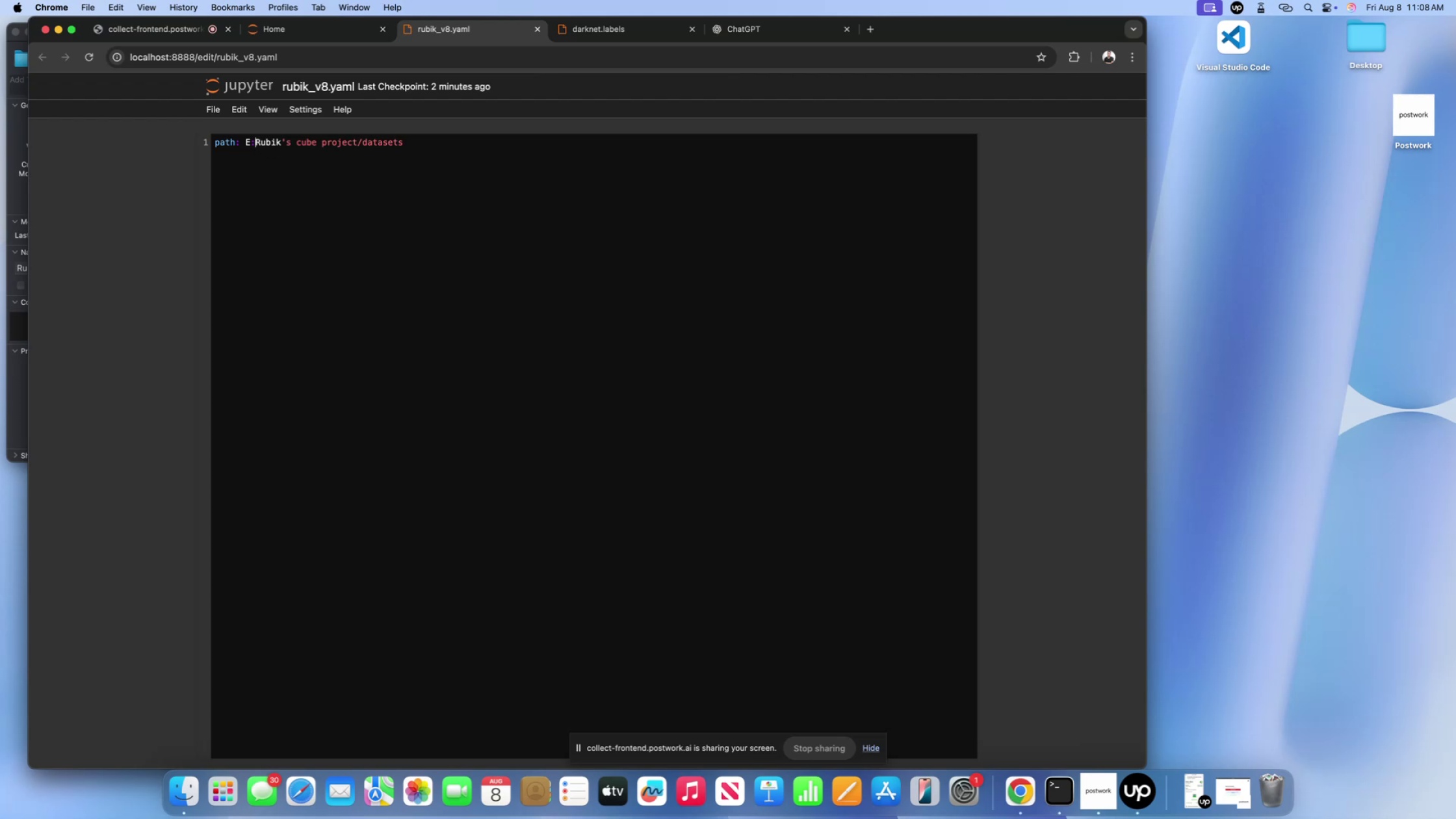 
key(Backspace)
 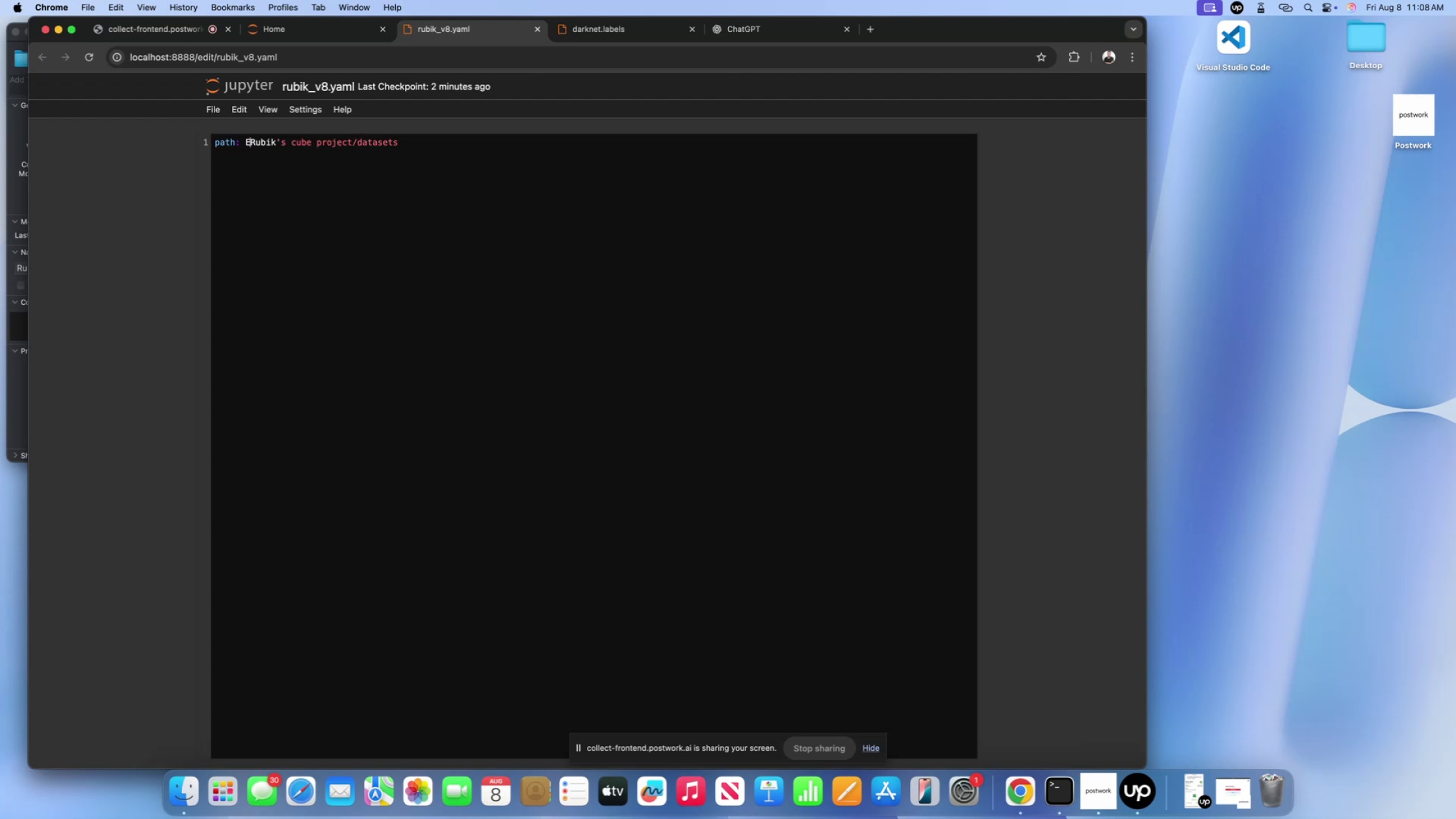 
key(Backspace)
 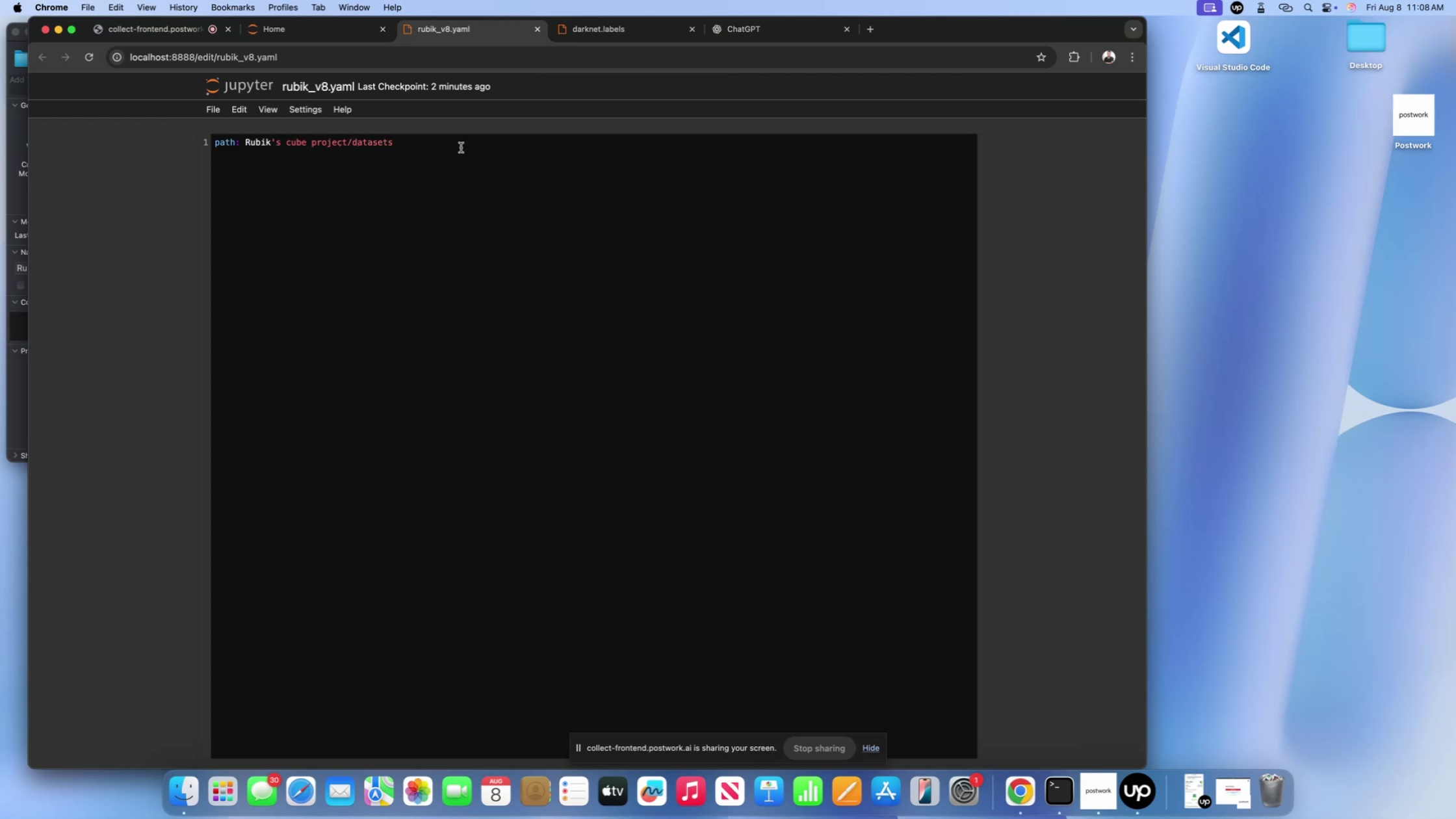 
left_click([451, 147])
 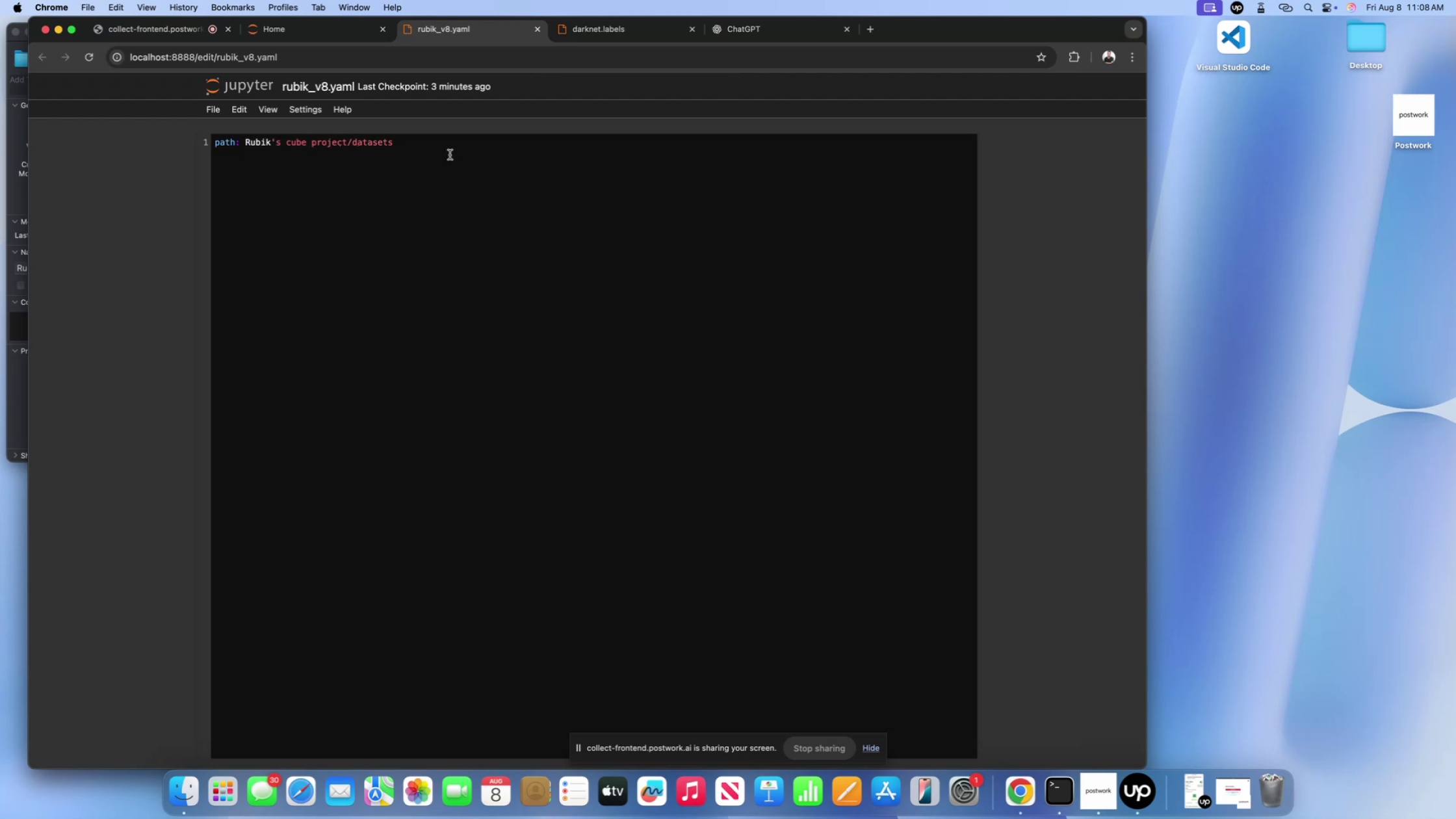 
key(Enter)
 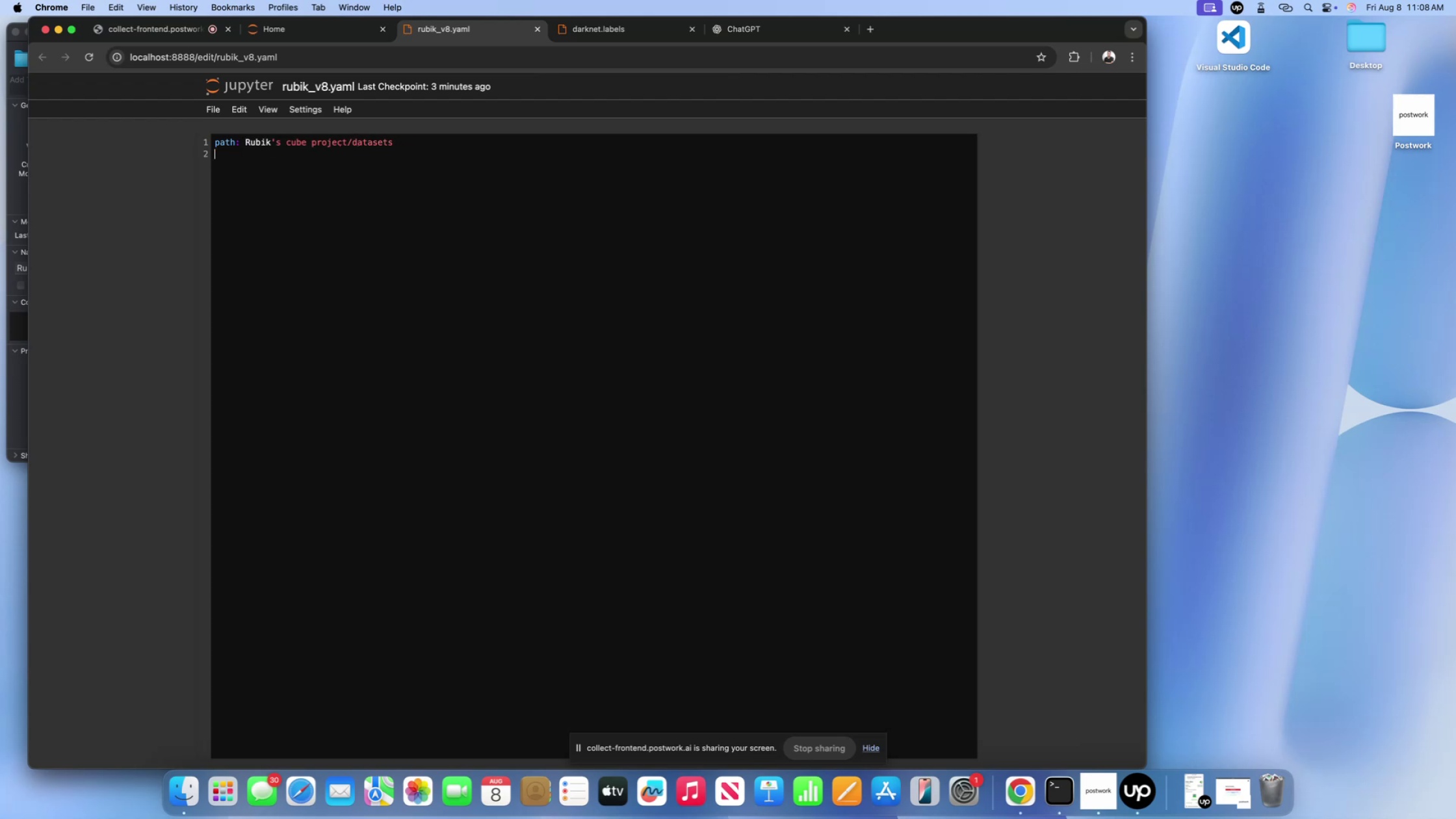 
type(train: )
 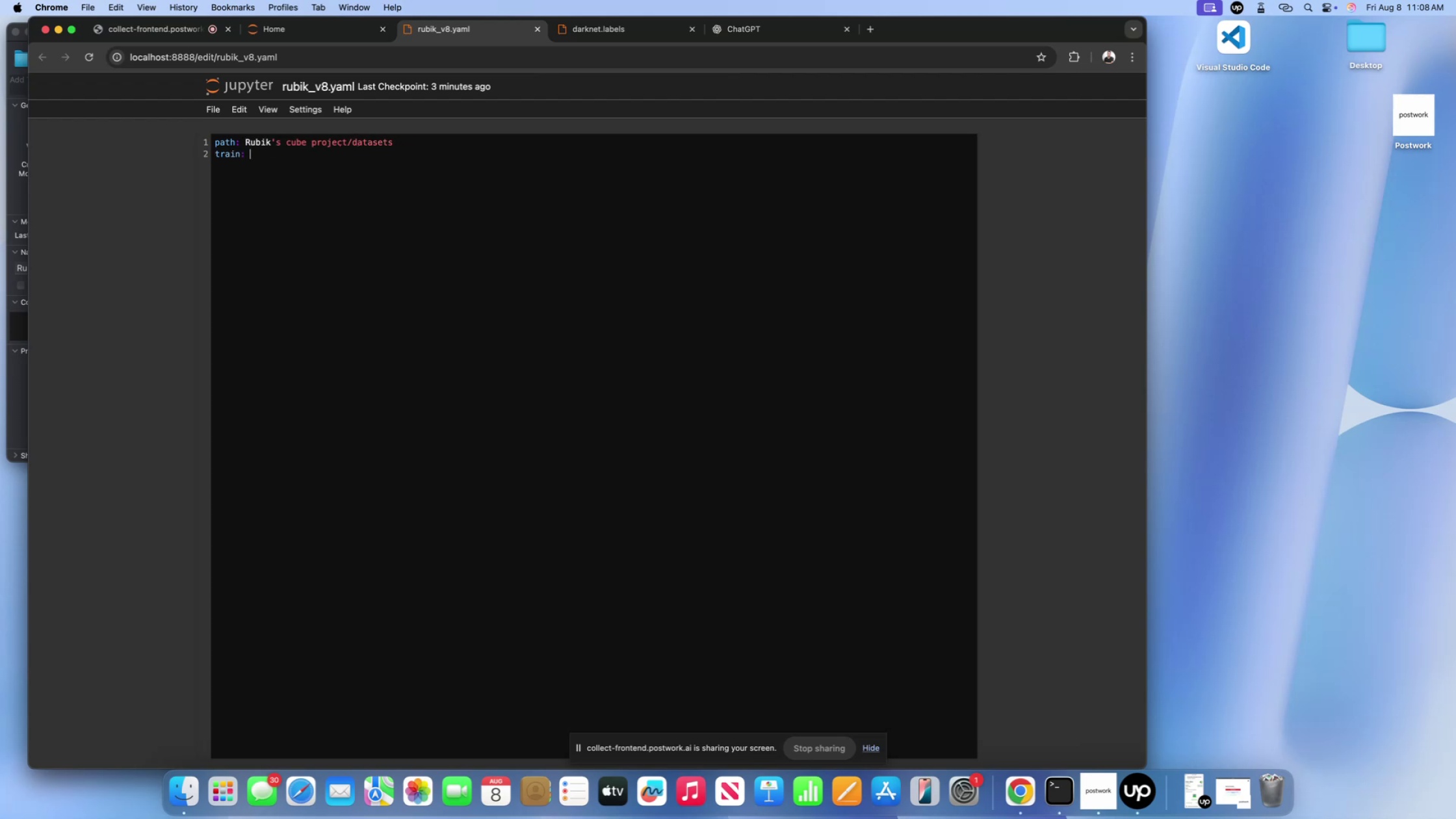 
key(Quote)
 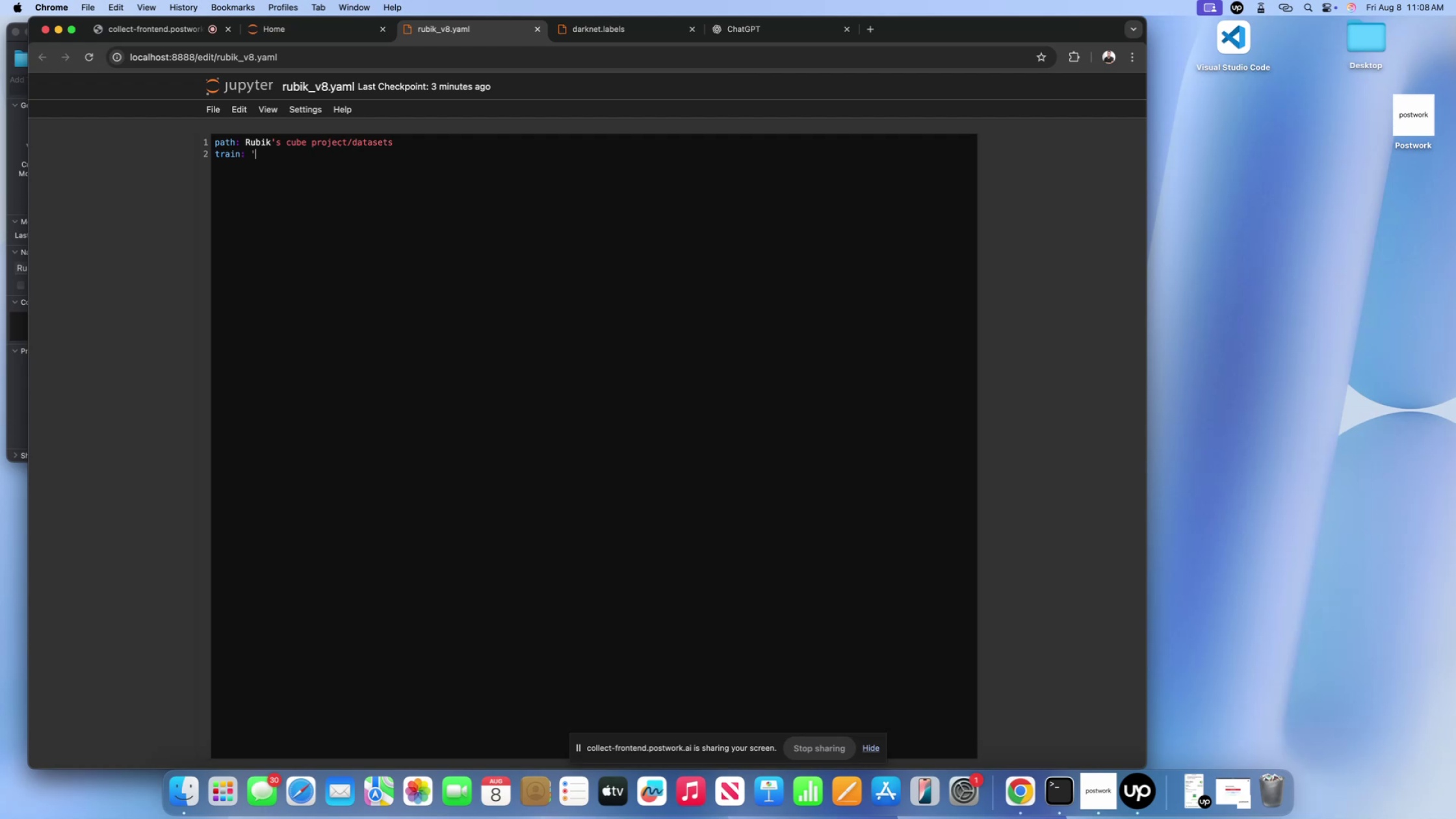 
key(Quote)
 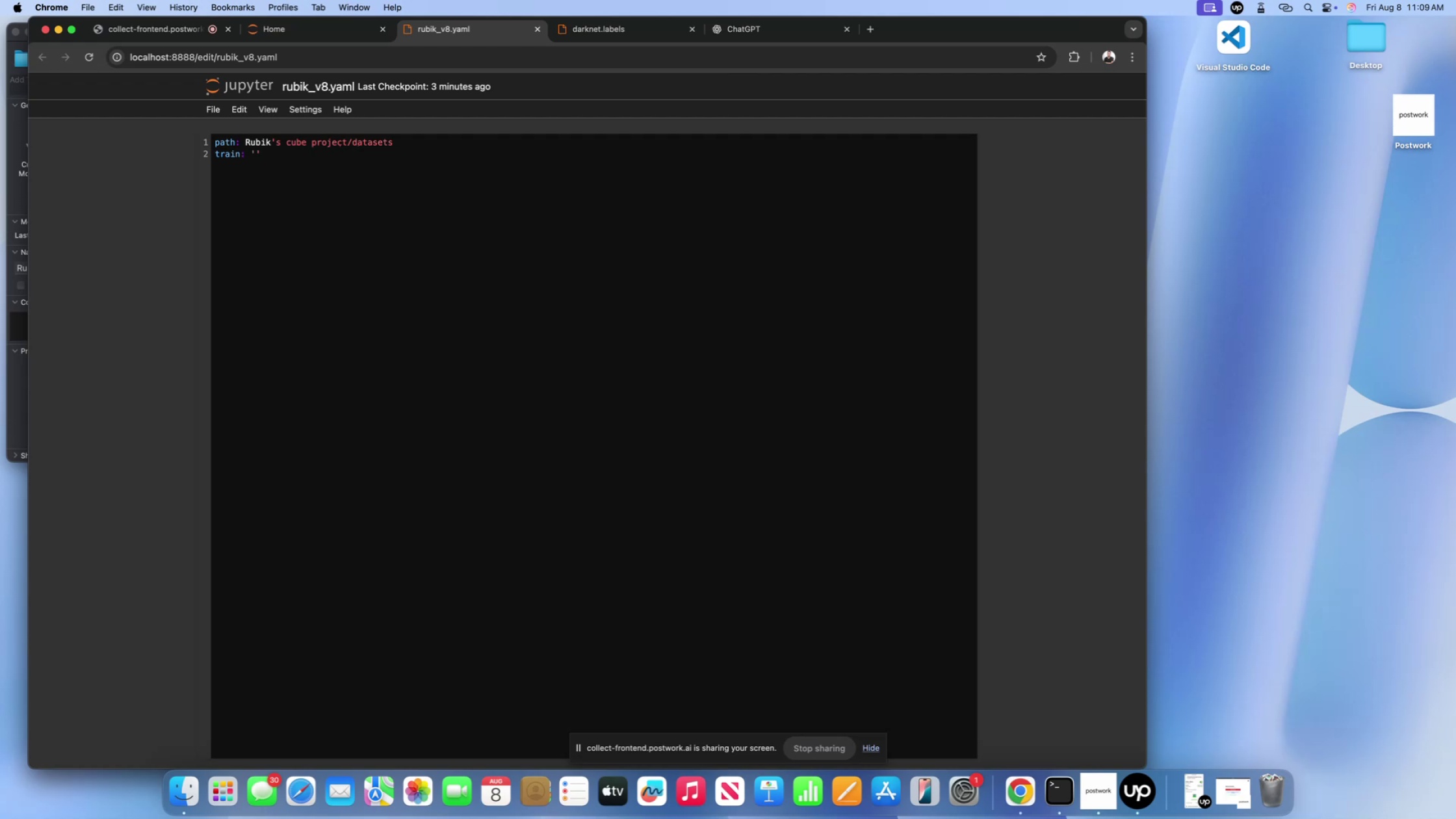 
key(ArrowLeft)
 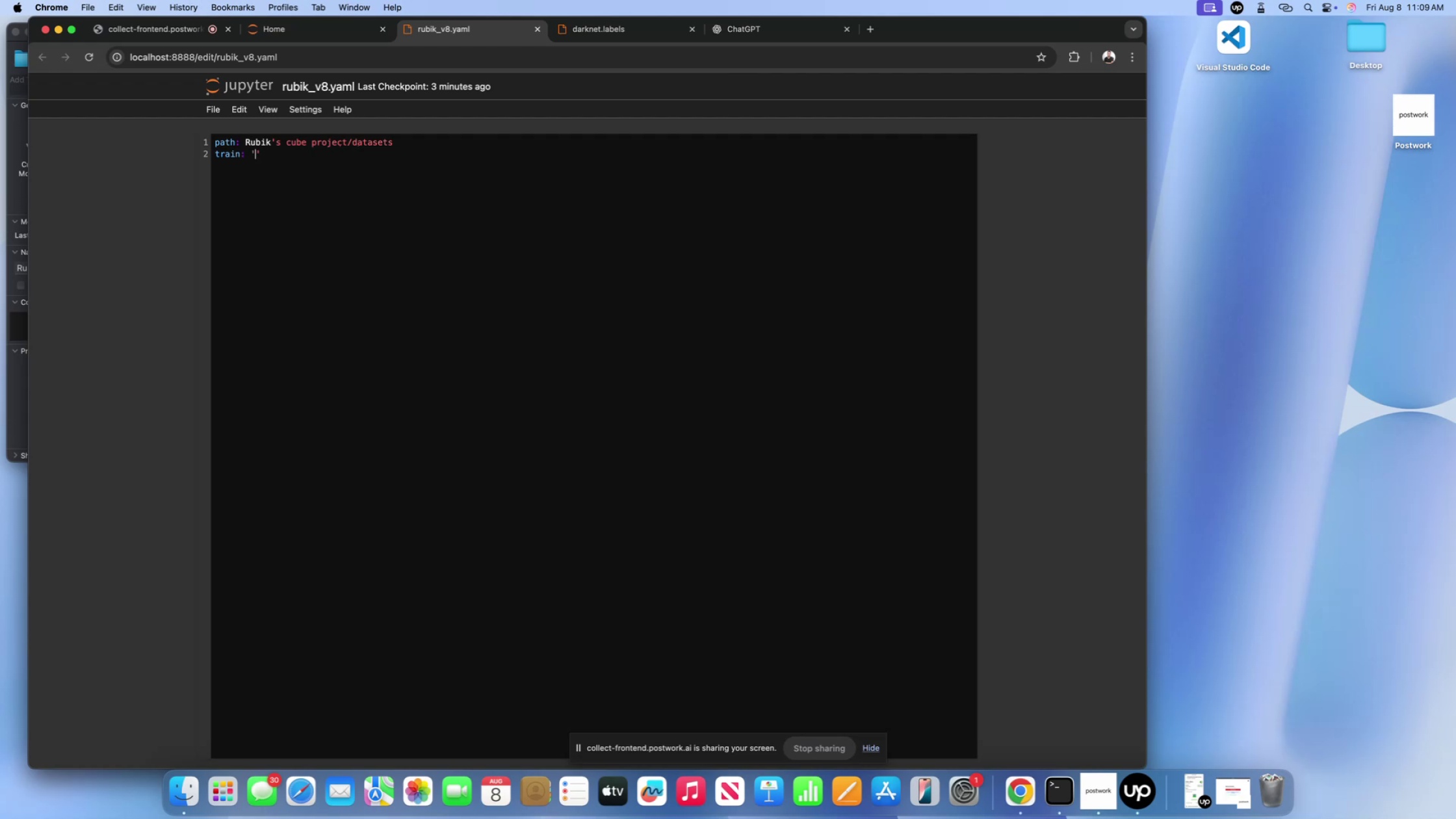 
type(train/)
 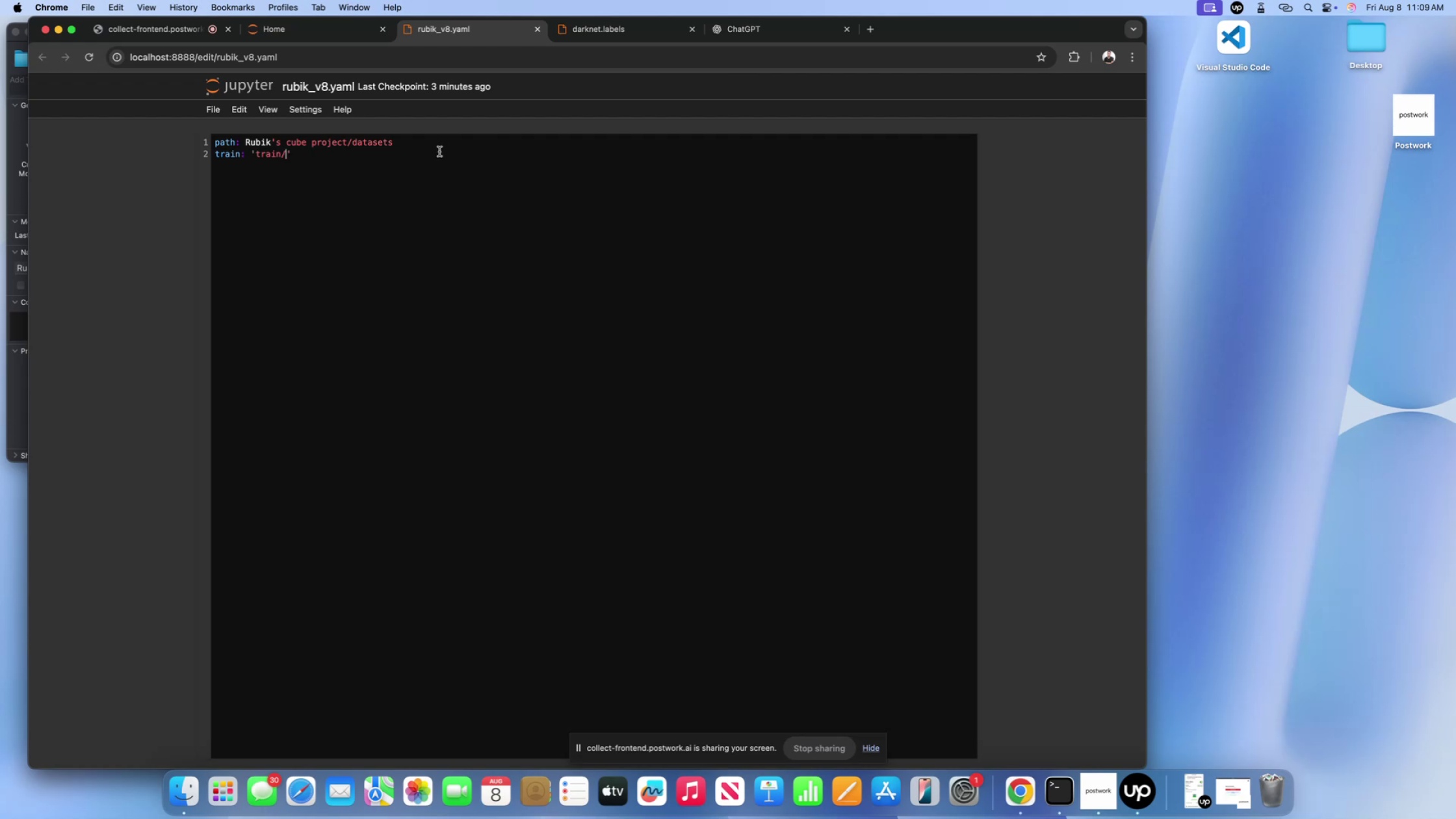 
left_click([439, 151])
 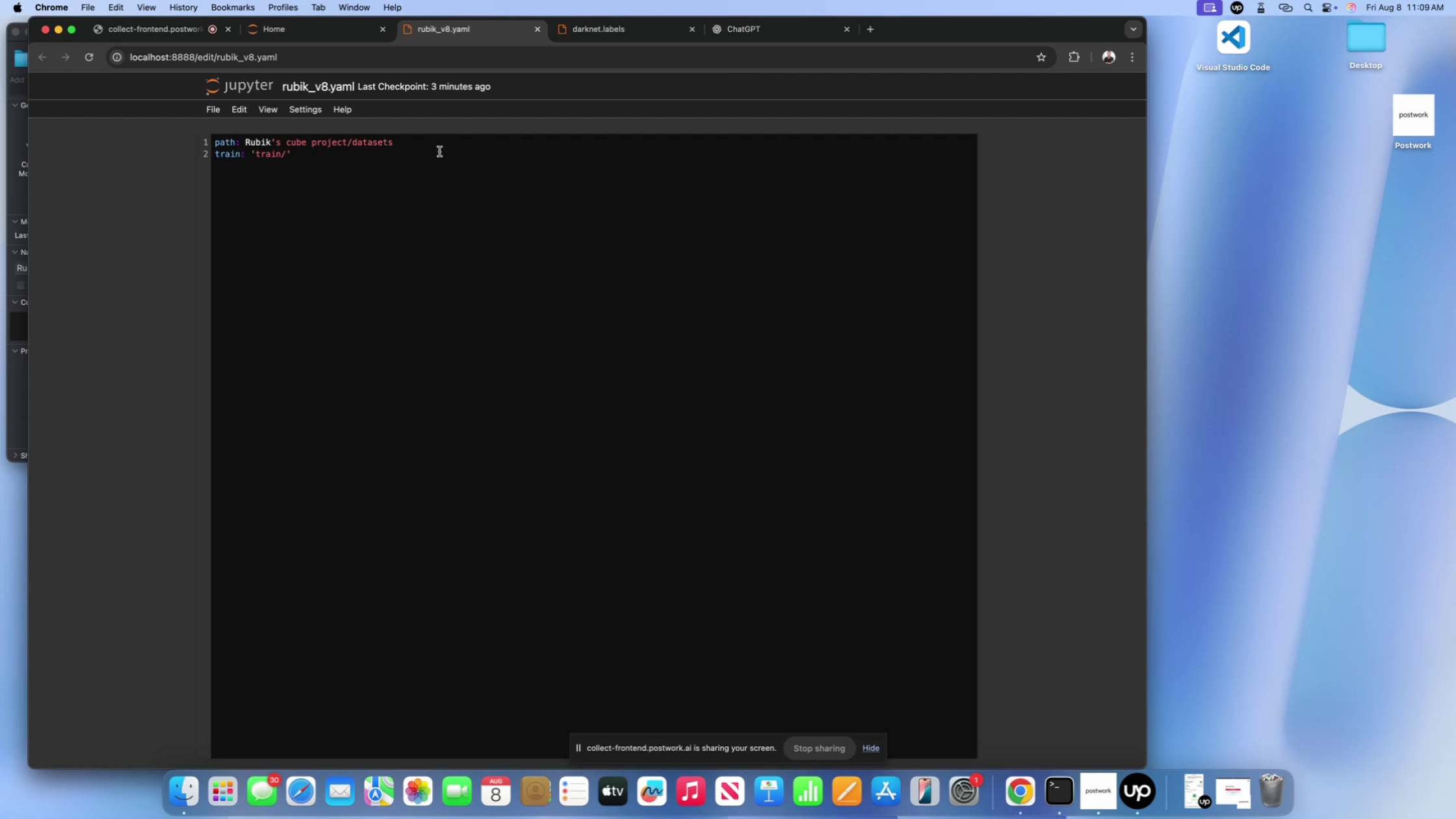 
key(Enter)
 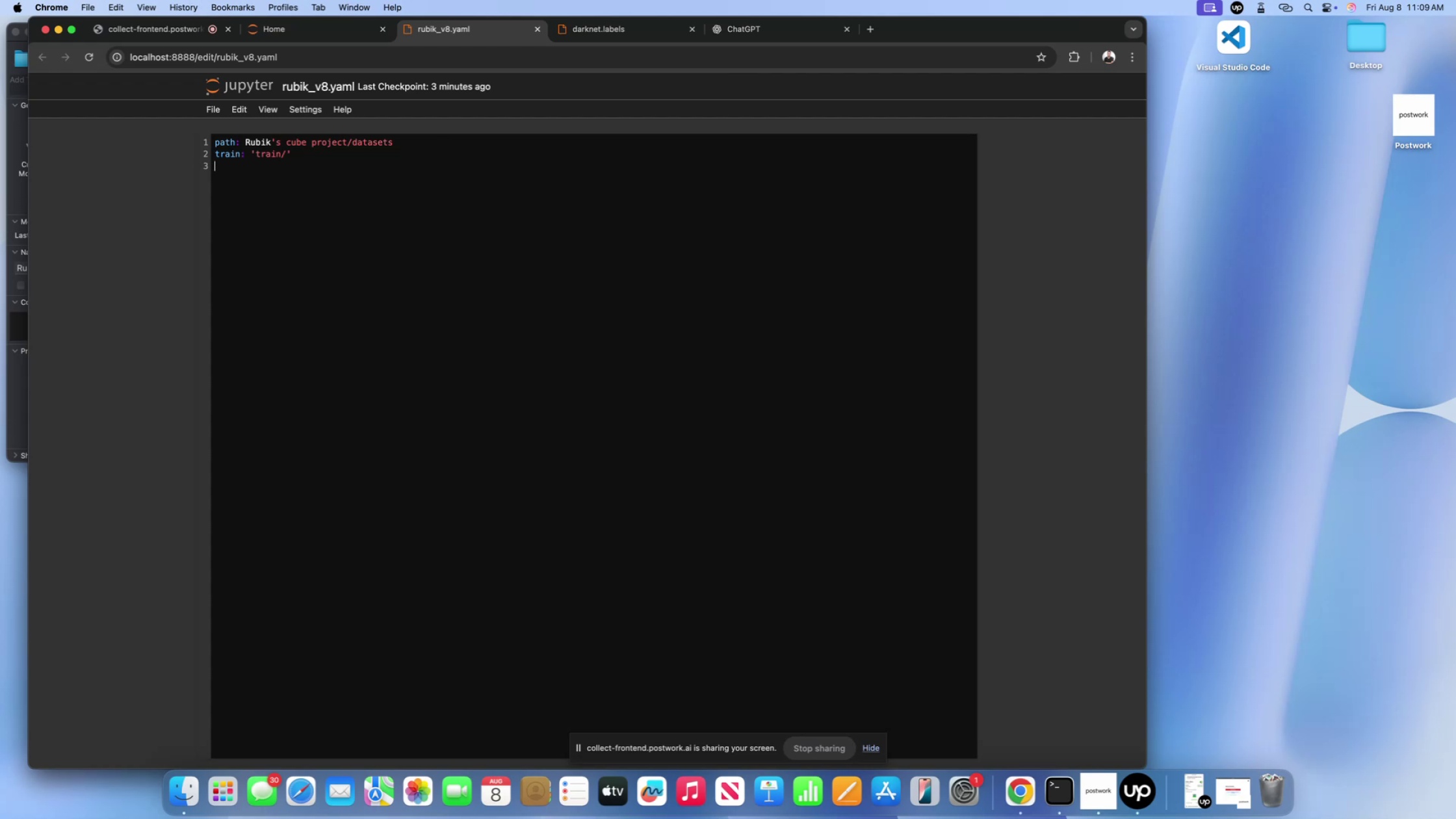 
type(val: '')
 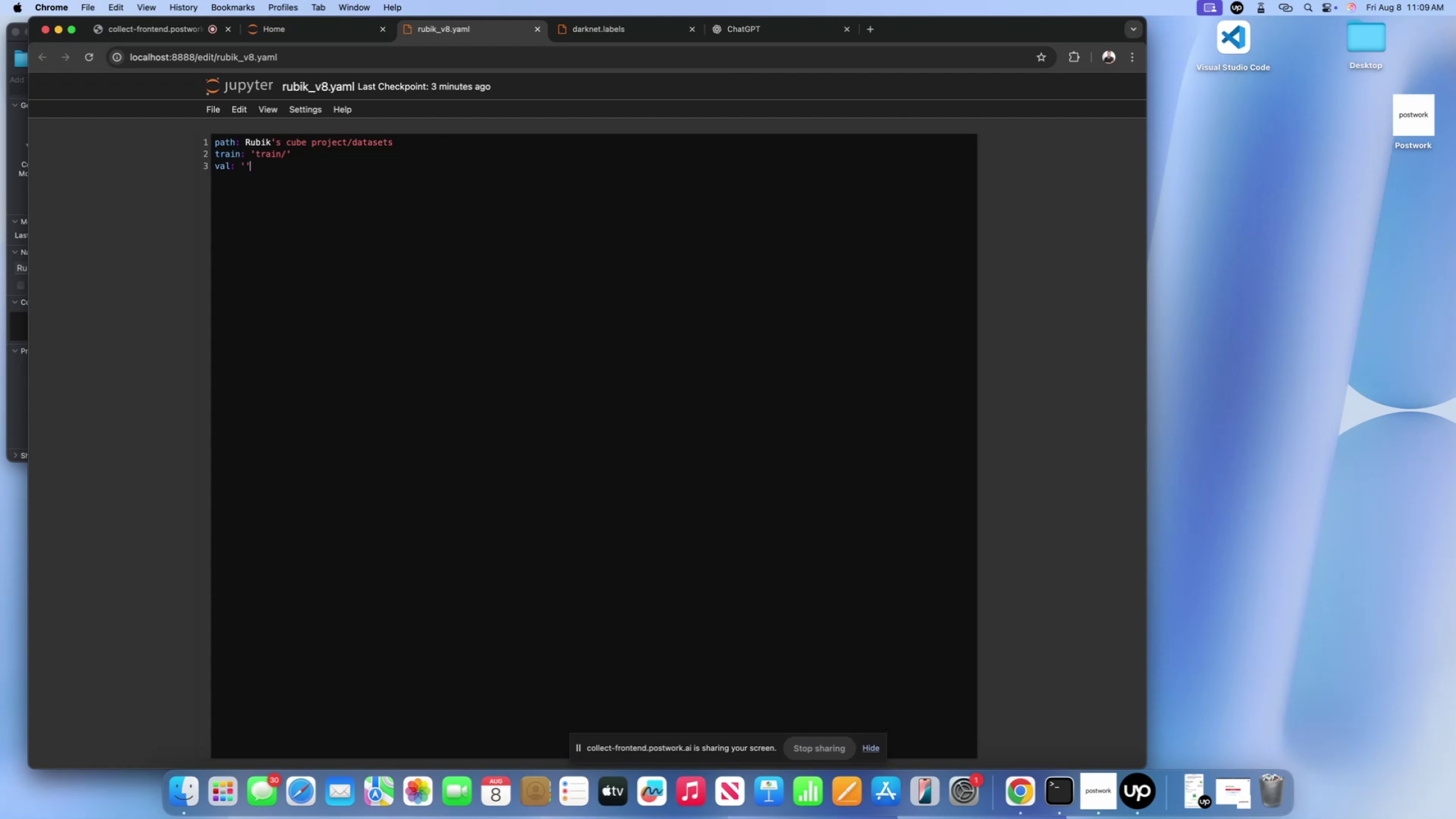 
key(ArrowLeft)
 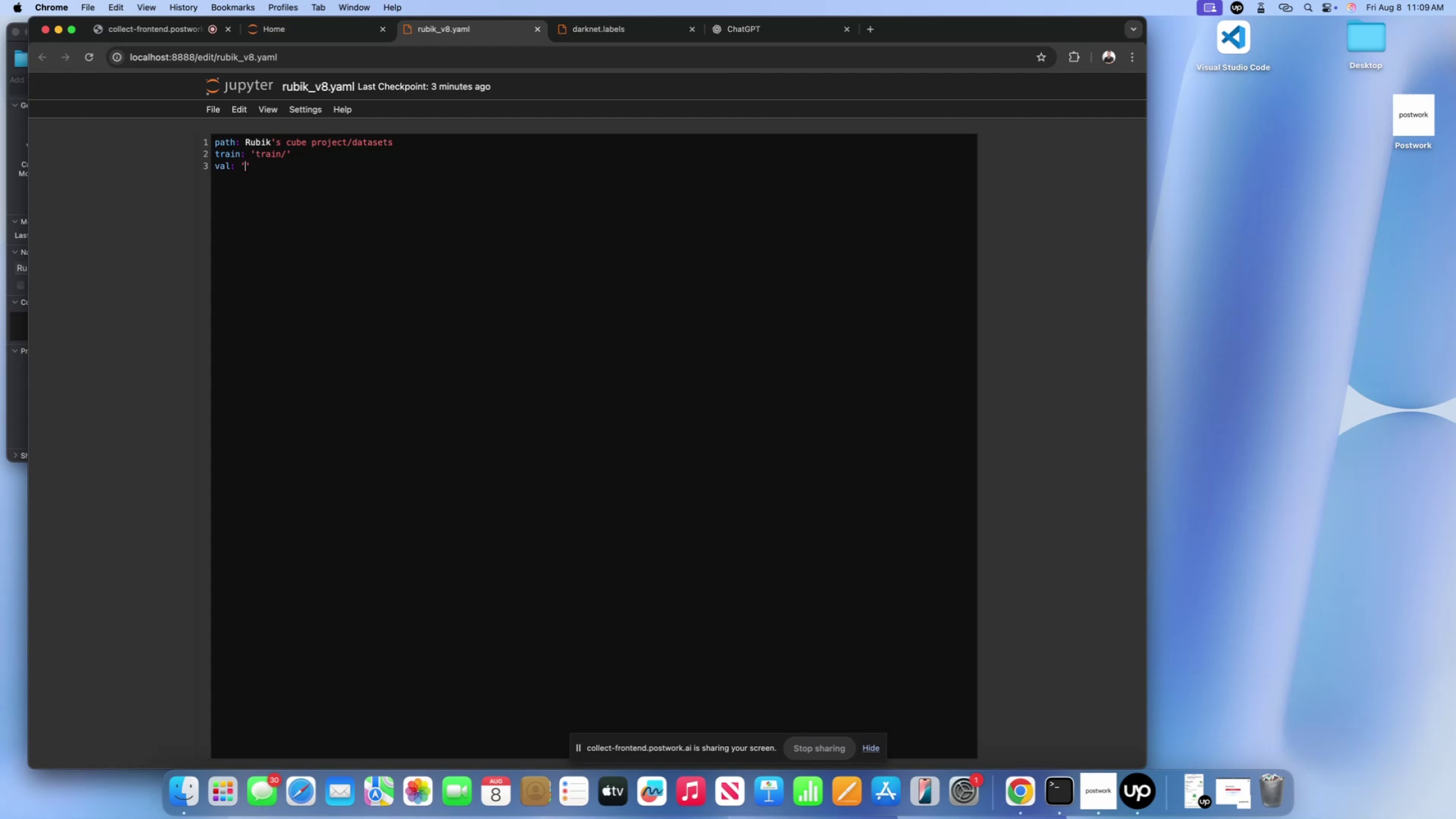 
type(valid)
 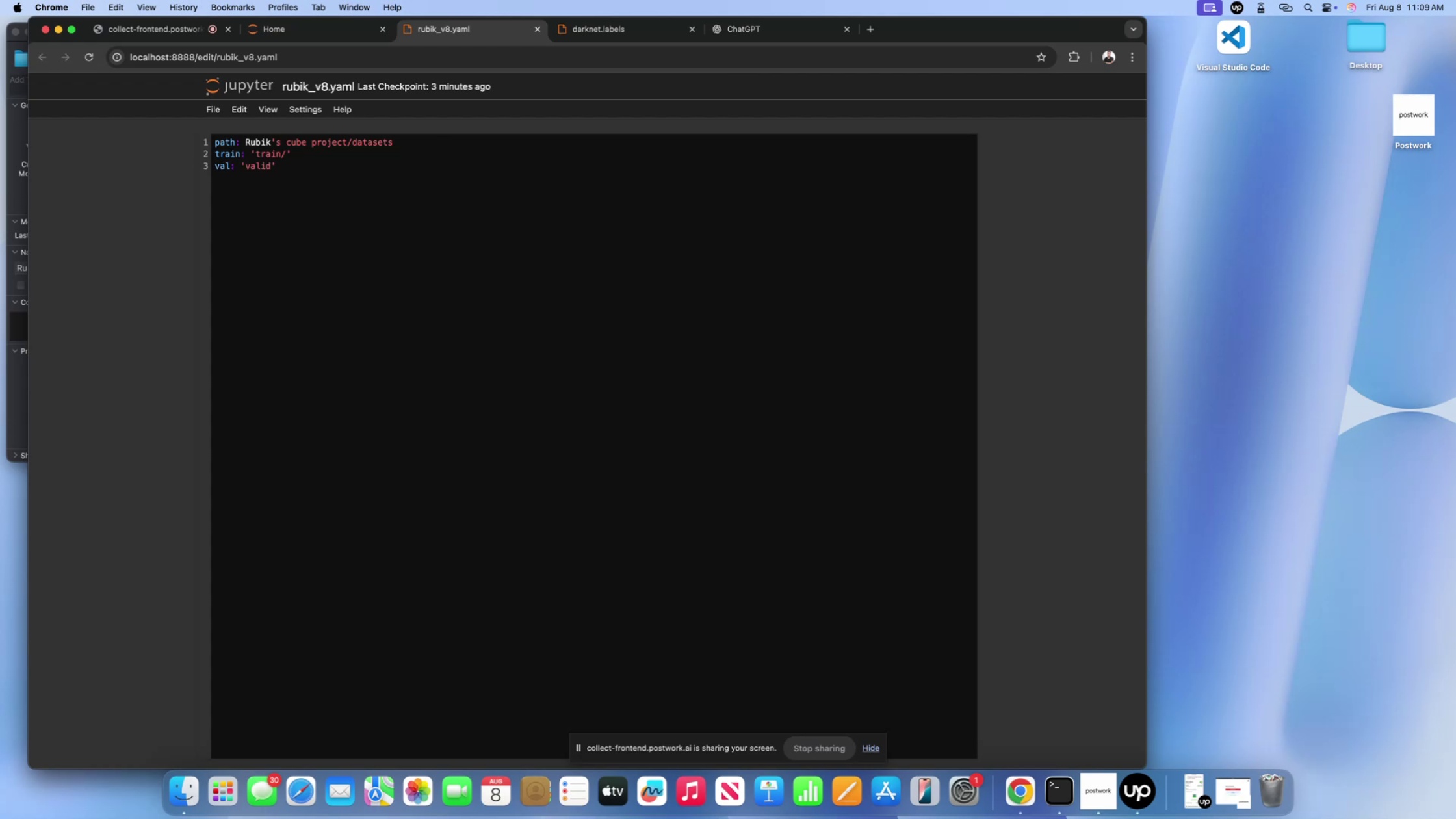 
key(ArrowRight)
 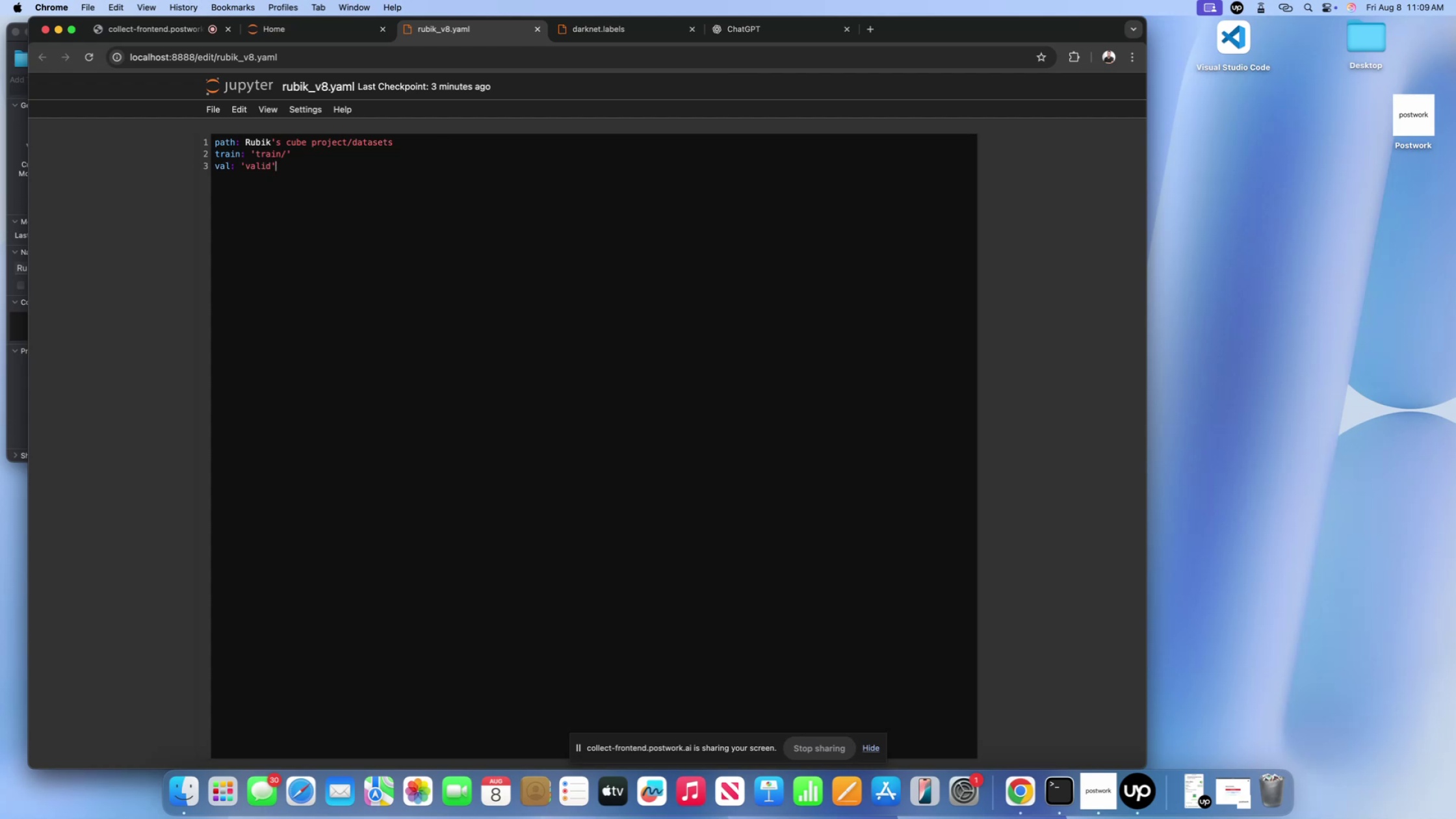 
key(ArrowRight)
 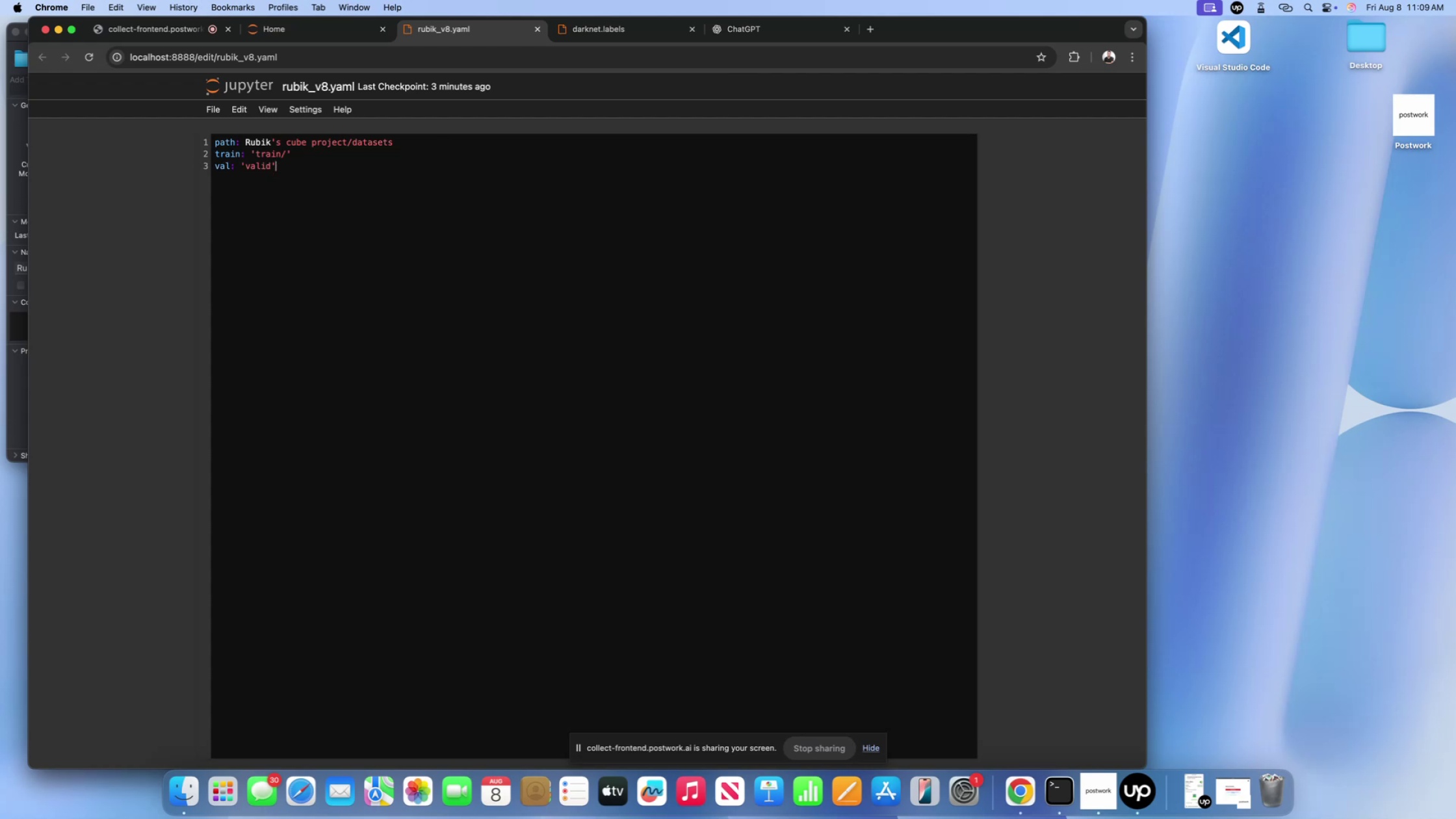 
key(Enter)
 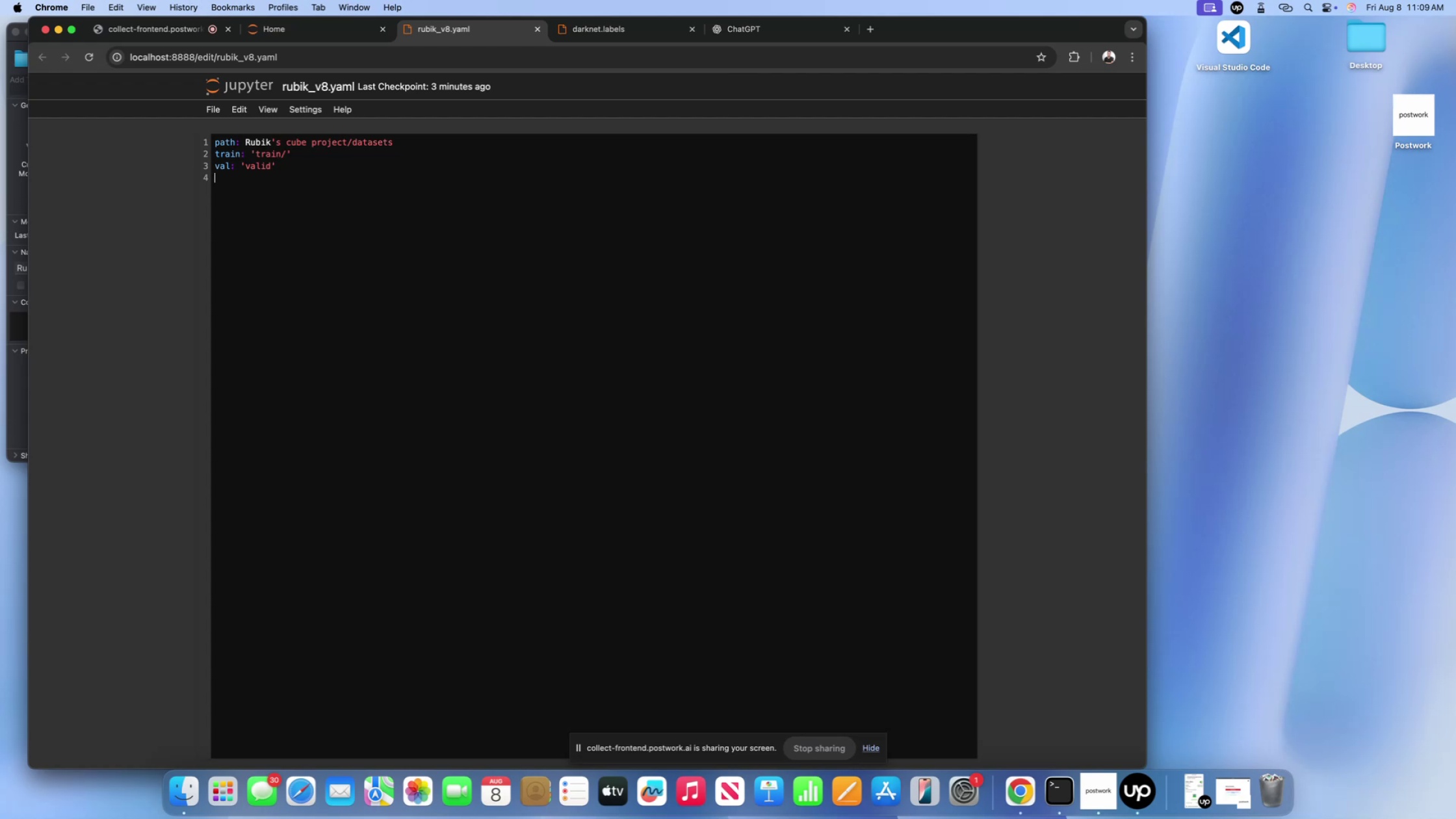 
key(Enter)
 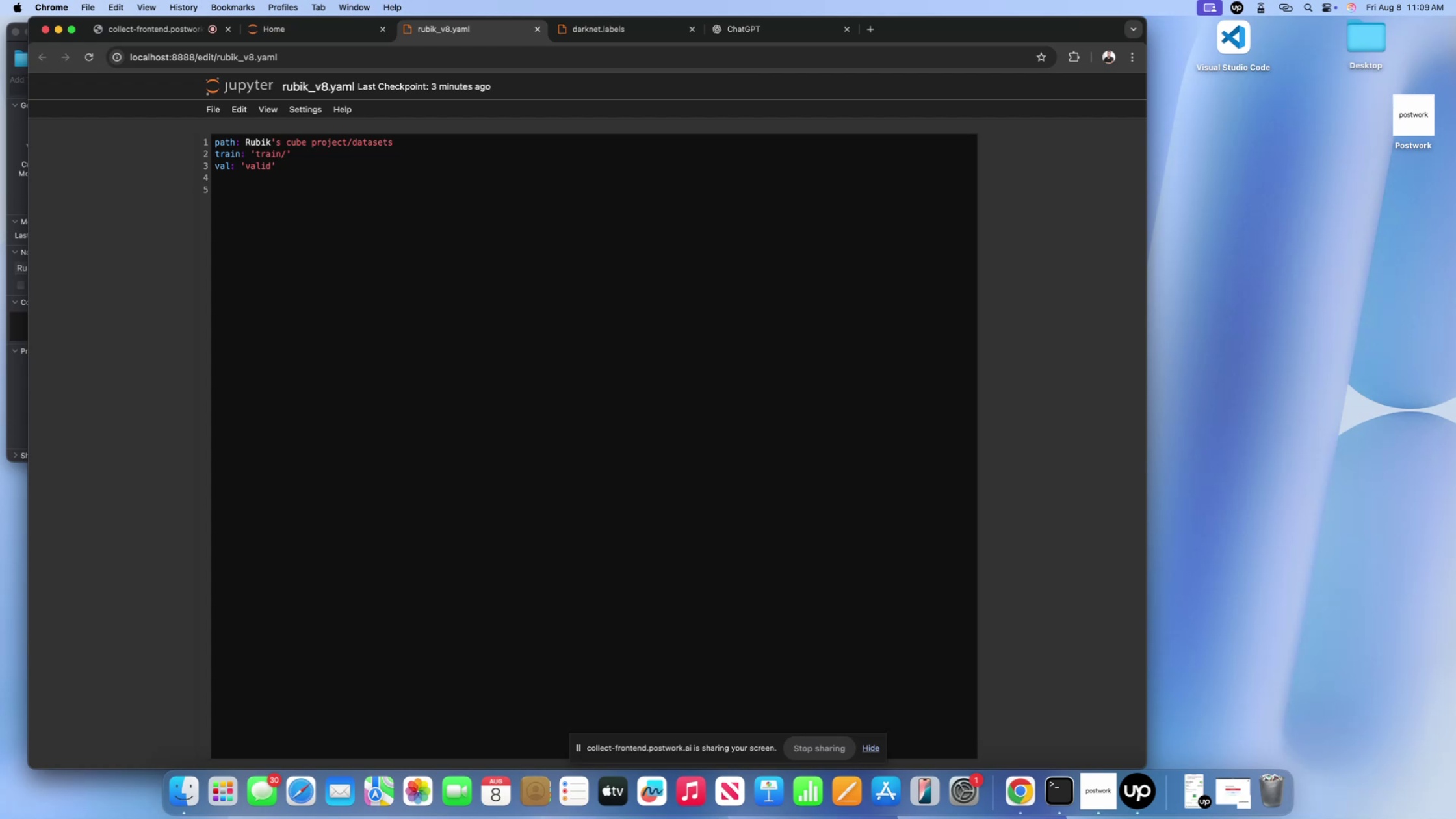 
type(# clase names)
 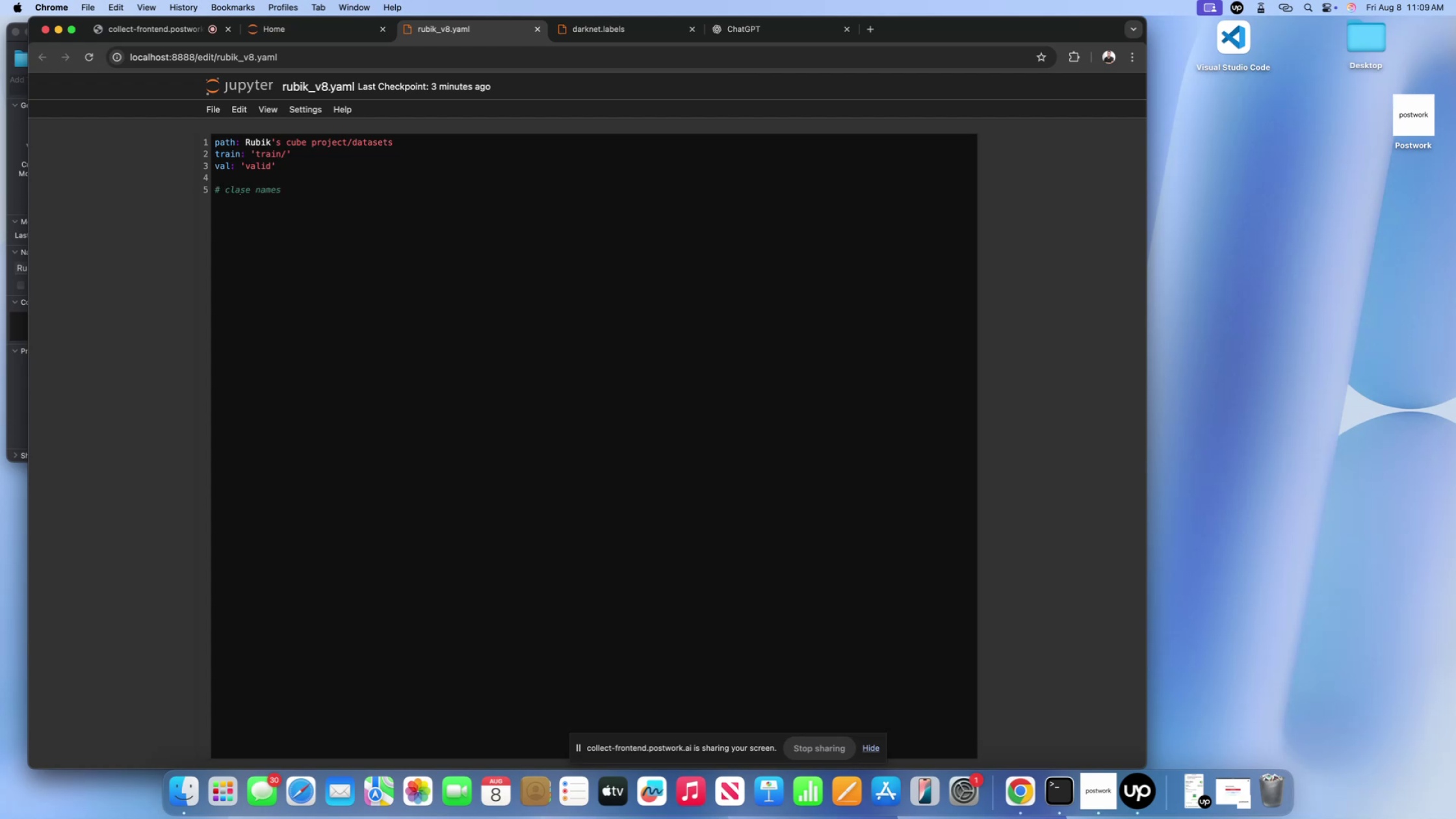 
key(Enter)
 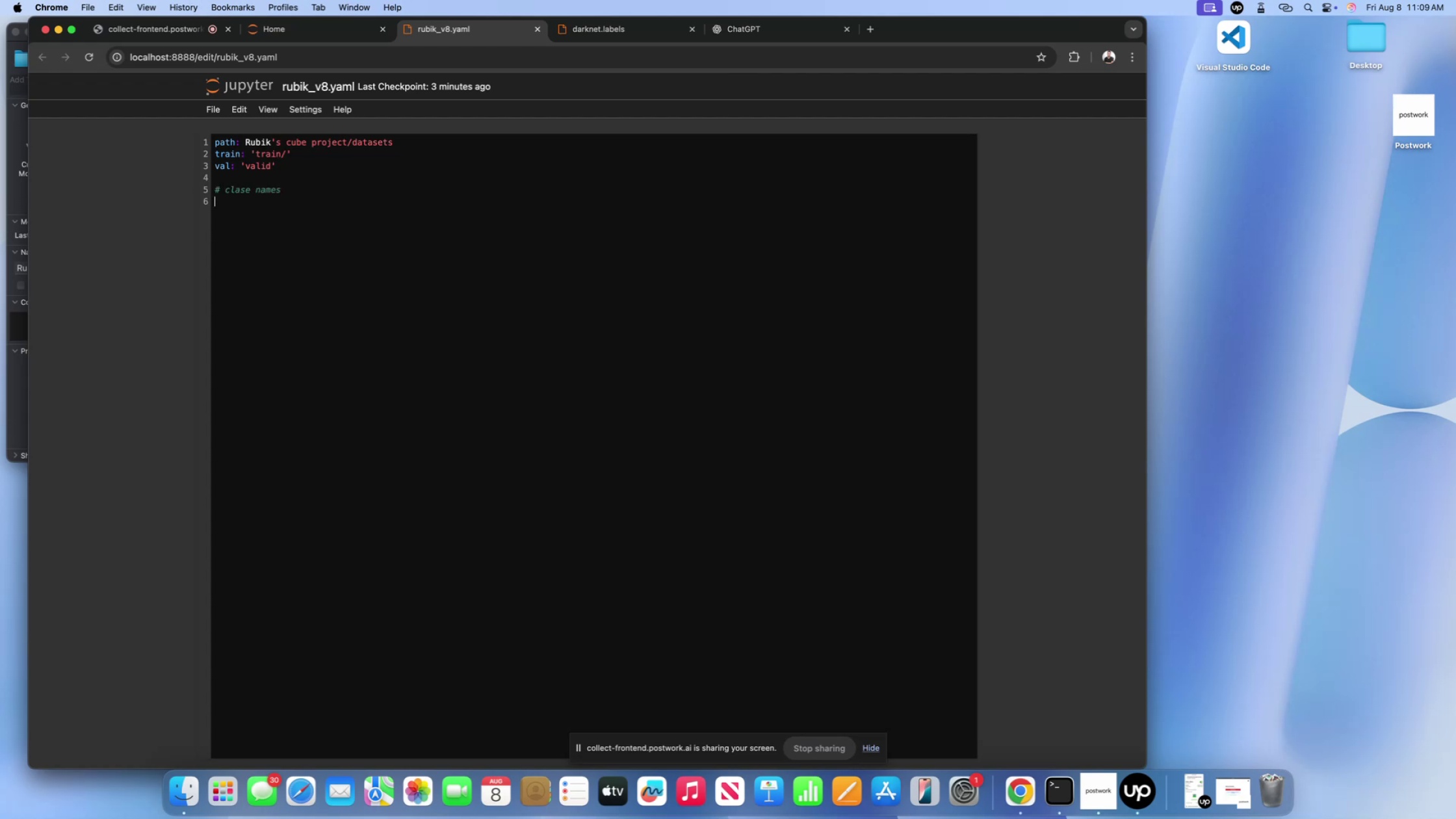 
type(names: {)
key(Backspace)
type([])
 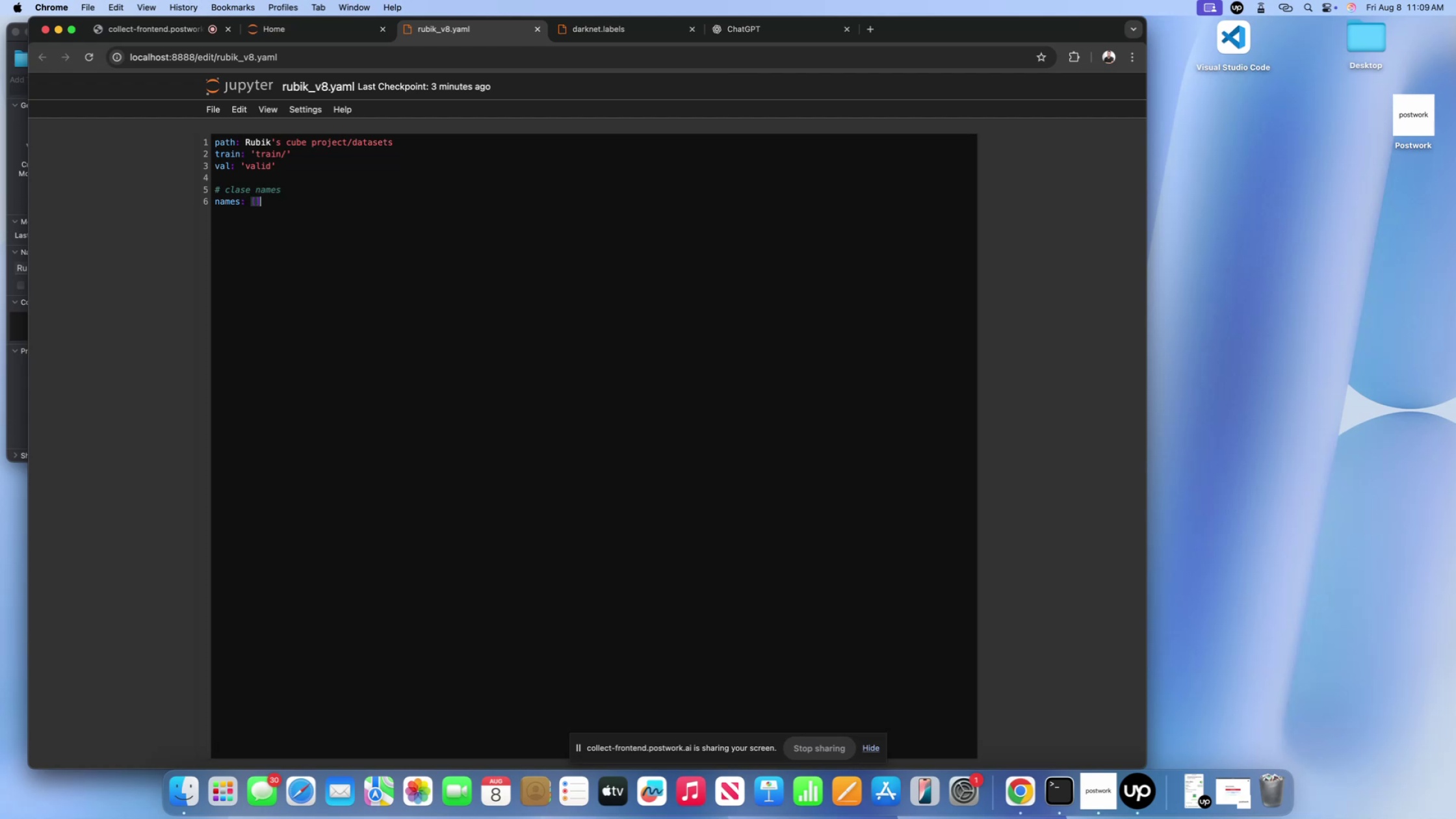 
key(ArrowLeft)
 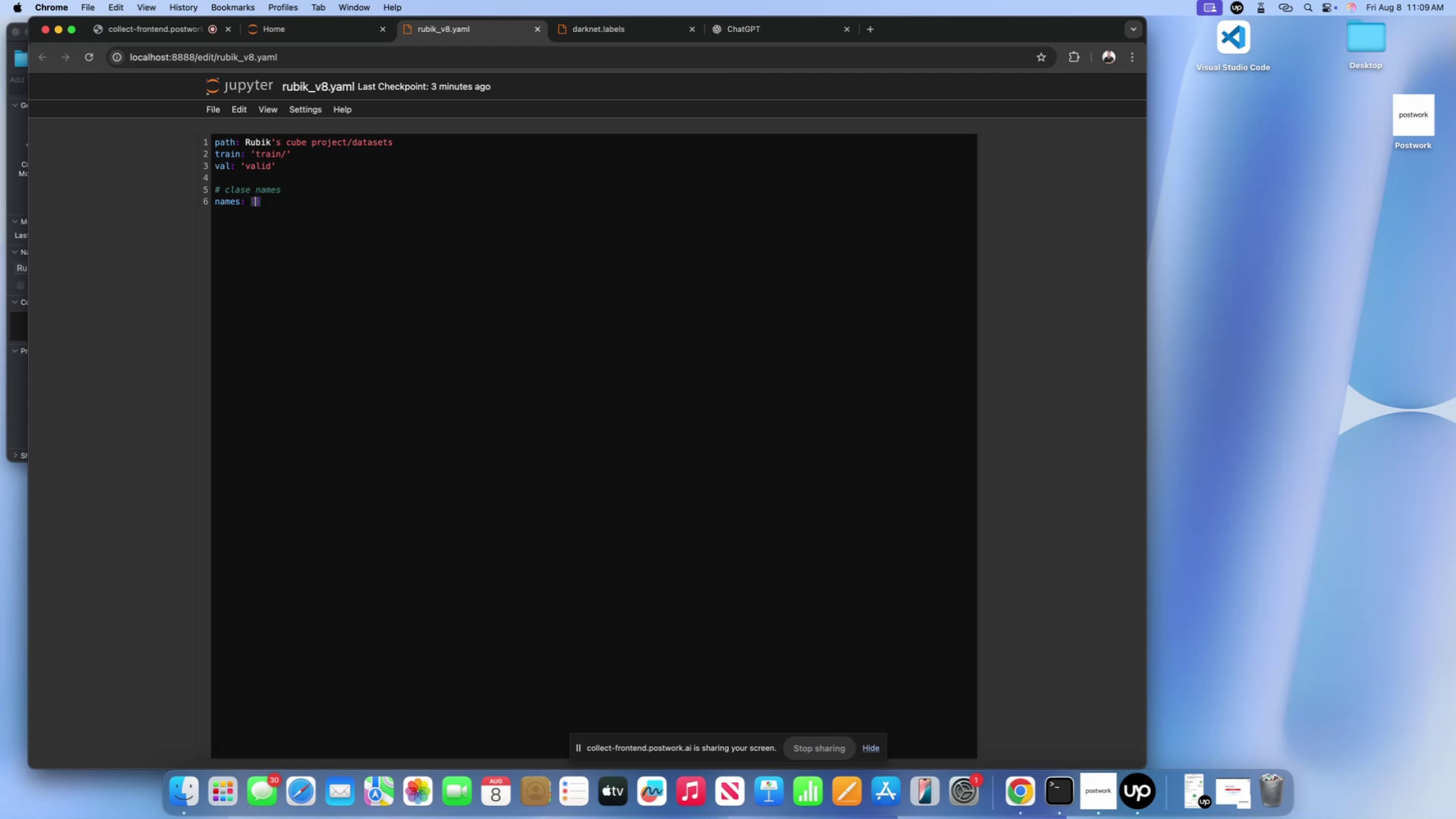 
key(Enter)
 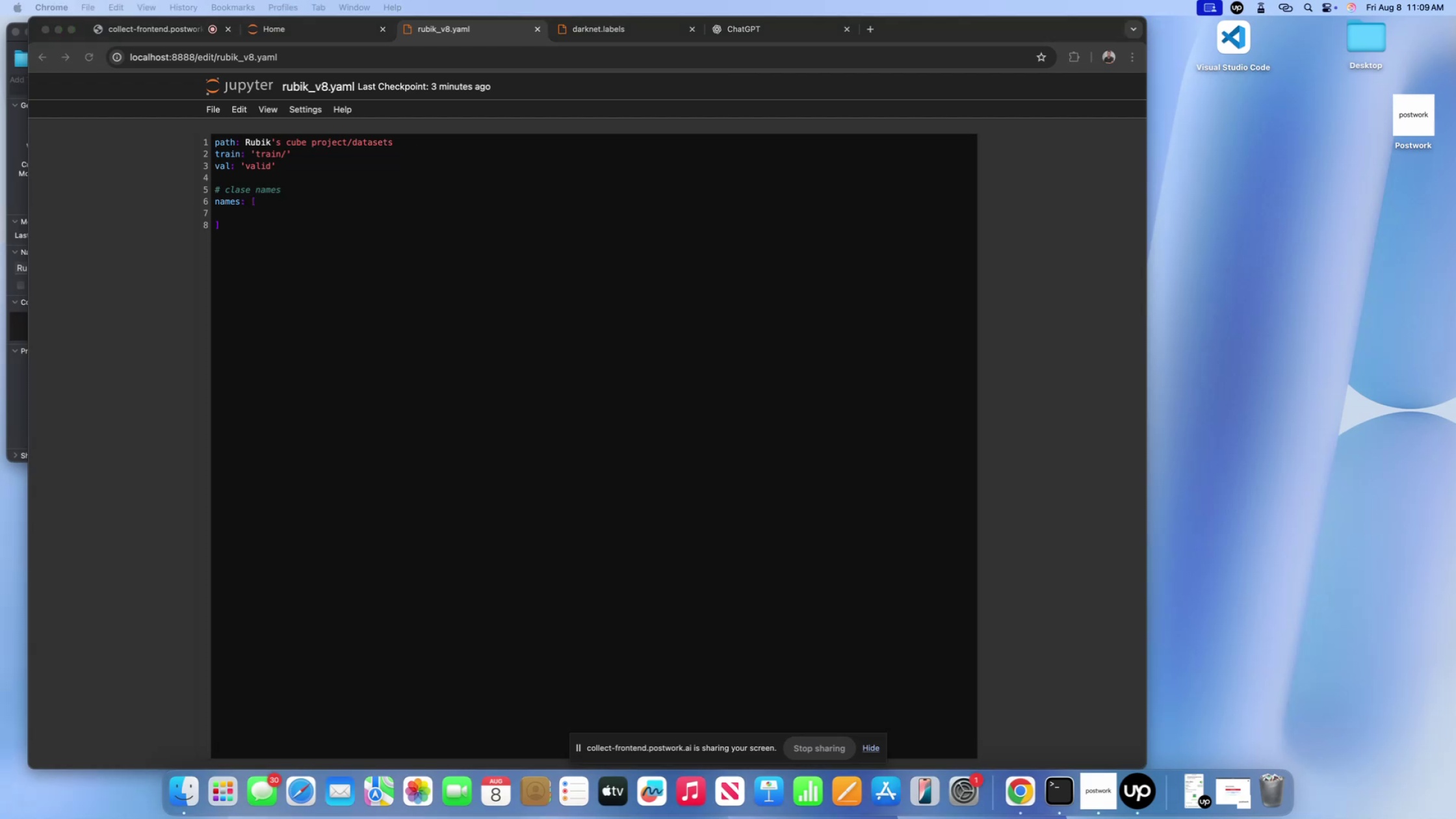 
wait(6.39)
 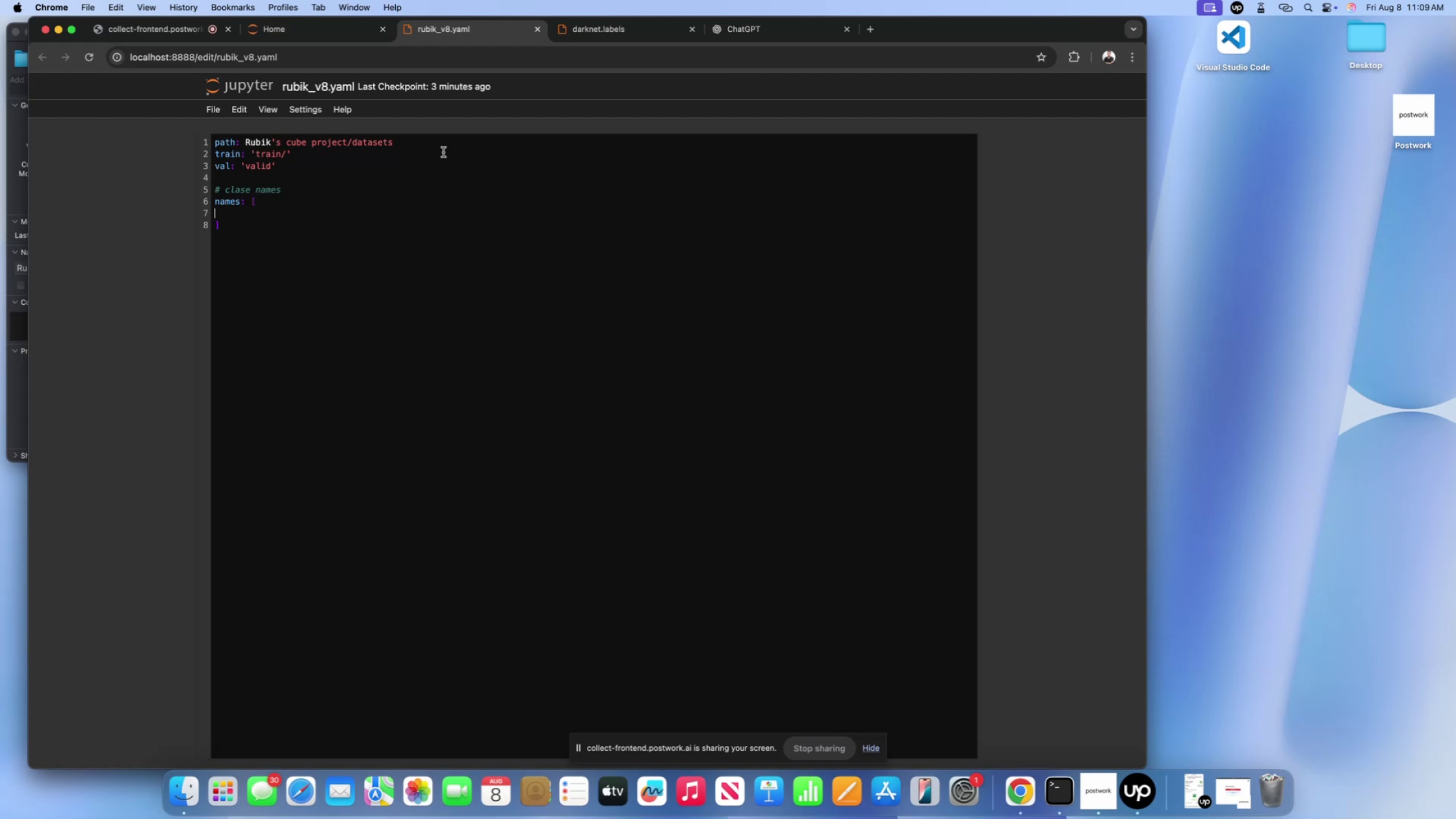 
key(Meta+CommandLeft)
 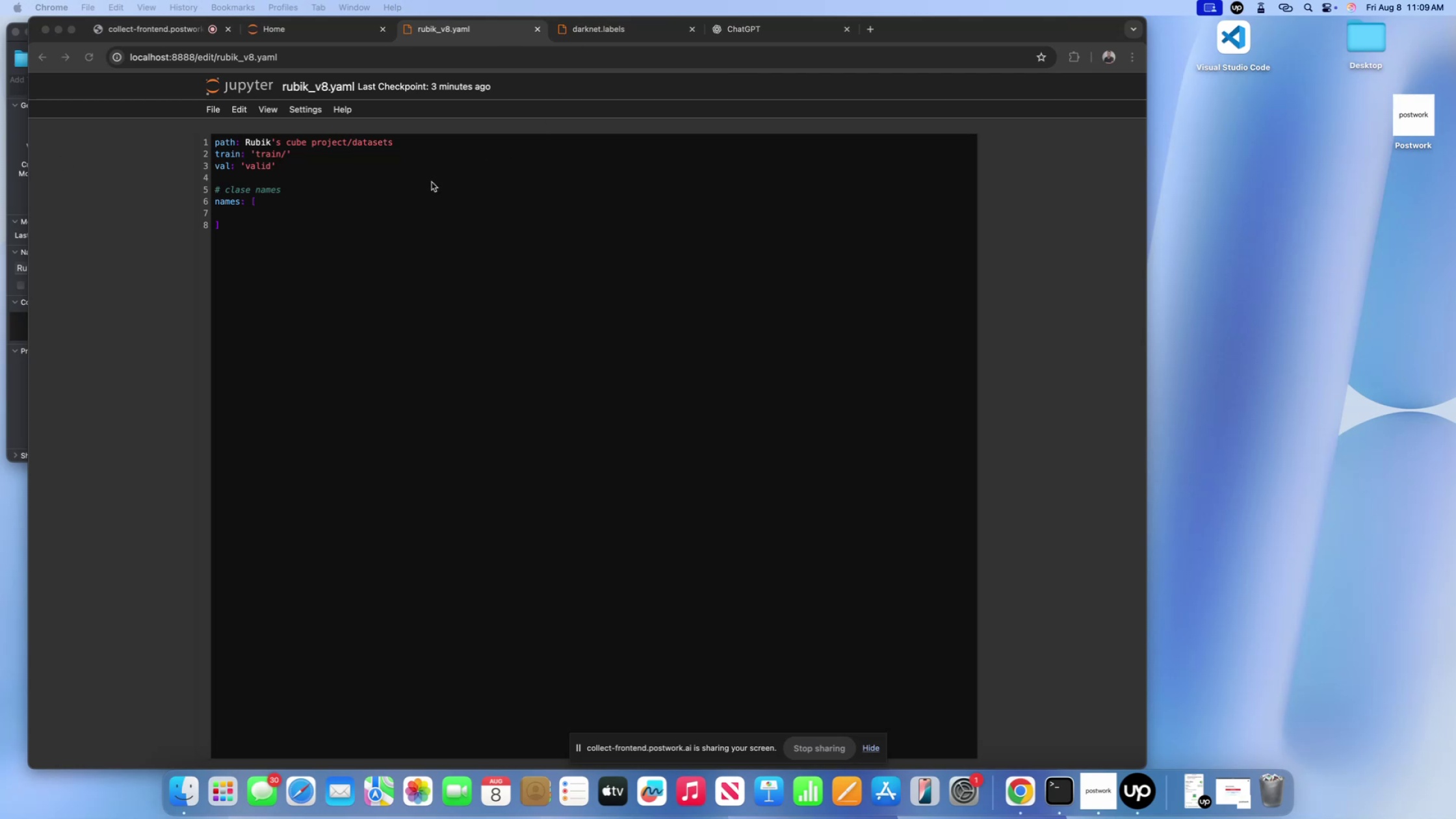 
double_click([361, 213])
 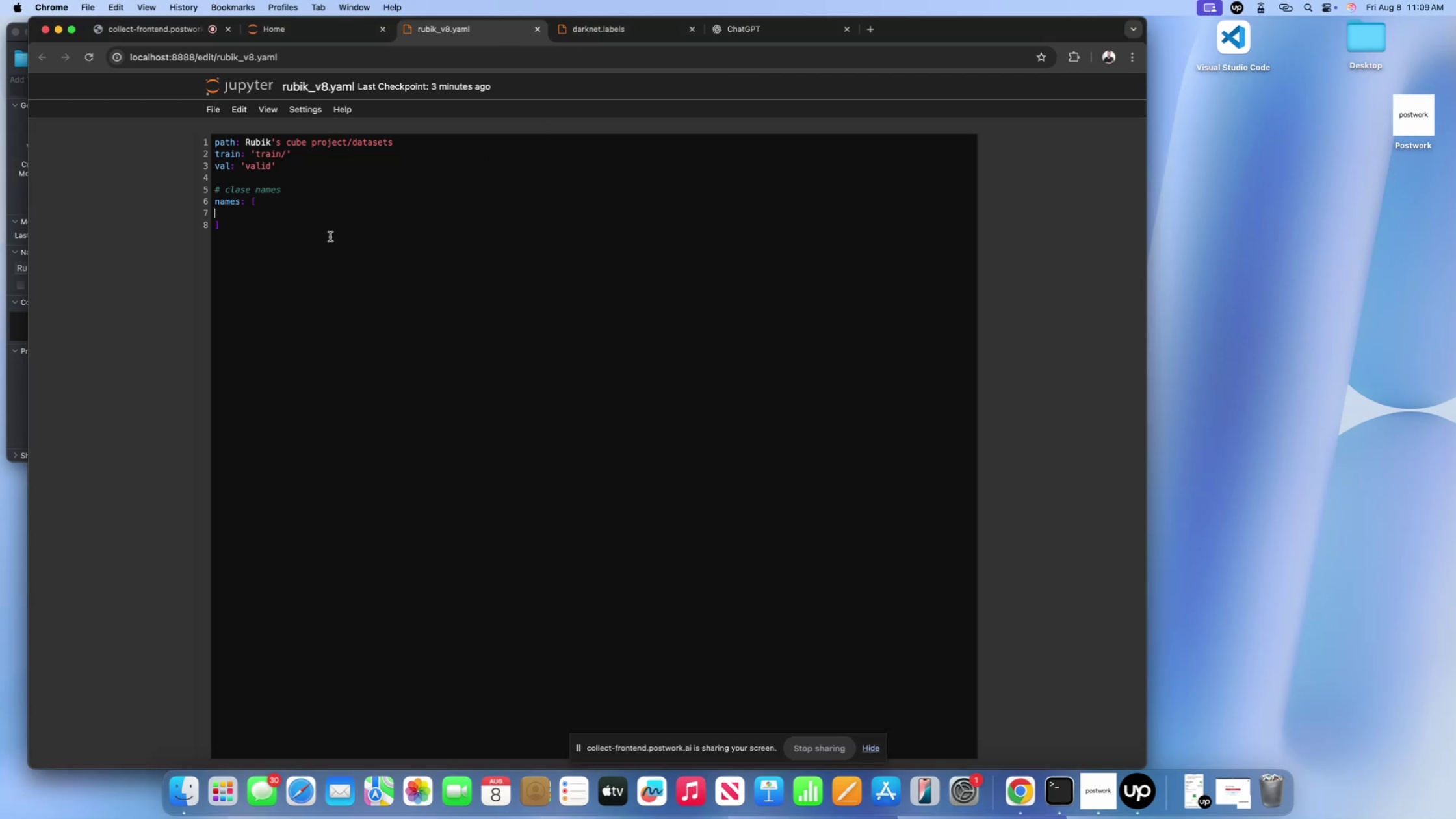 
triple_click([330, 237])
 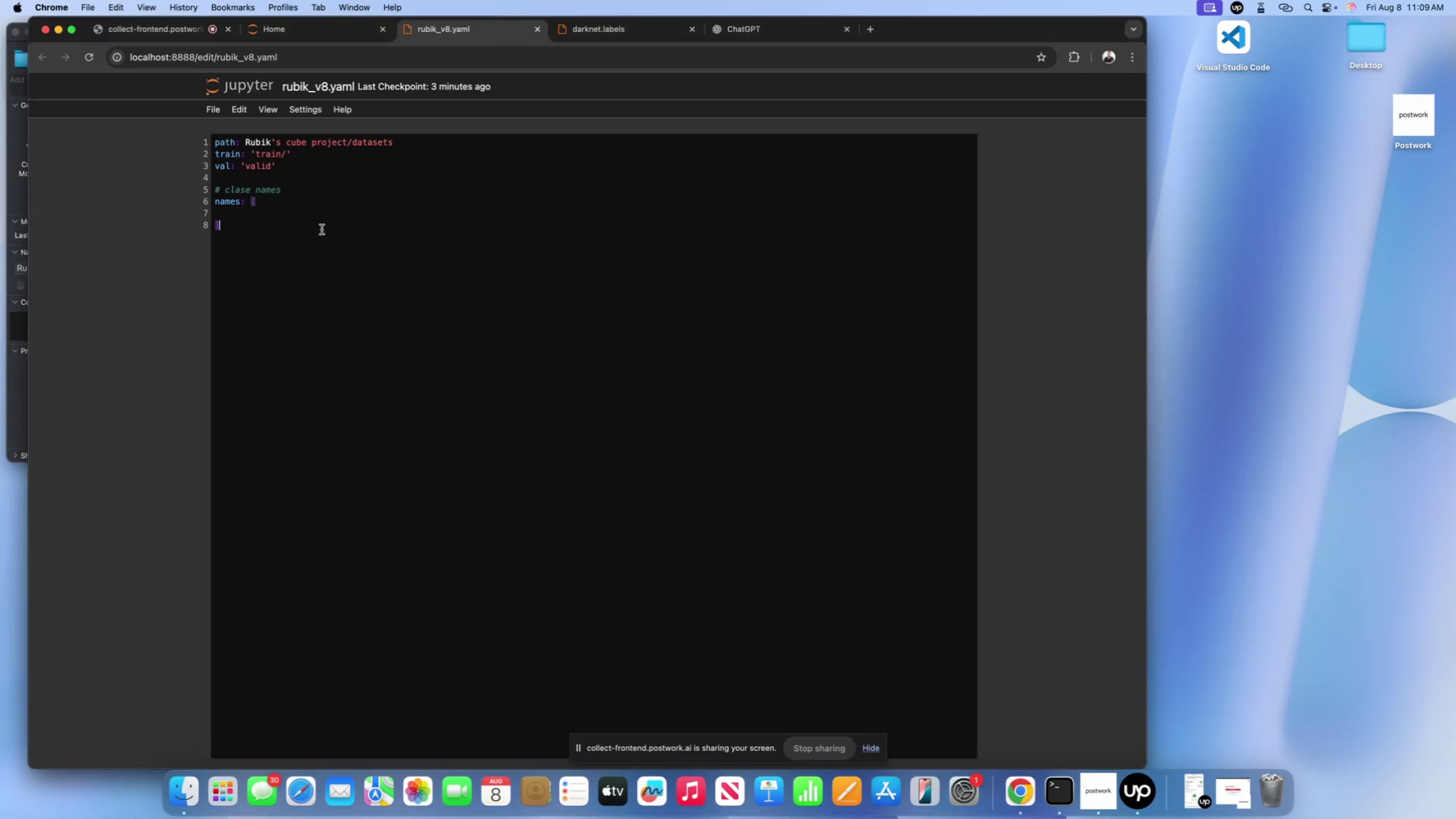 
key(BracketRight)
 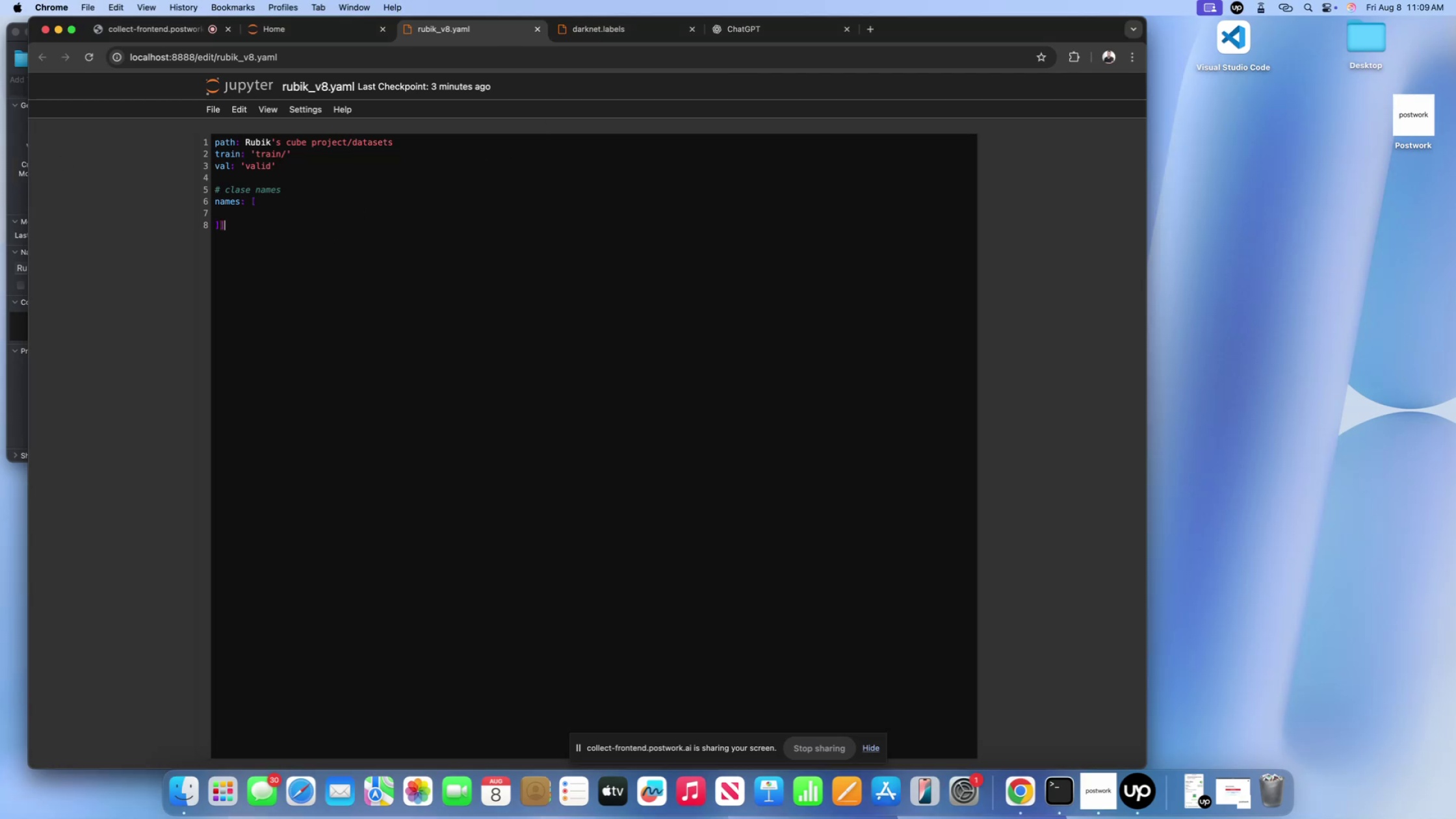 
key(Backspace)
 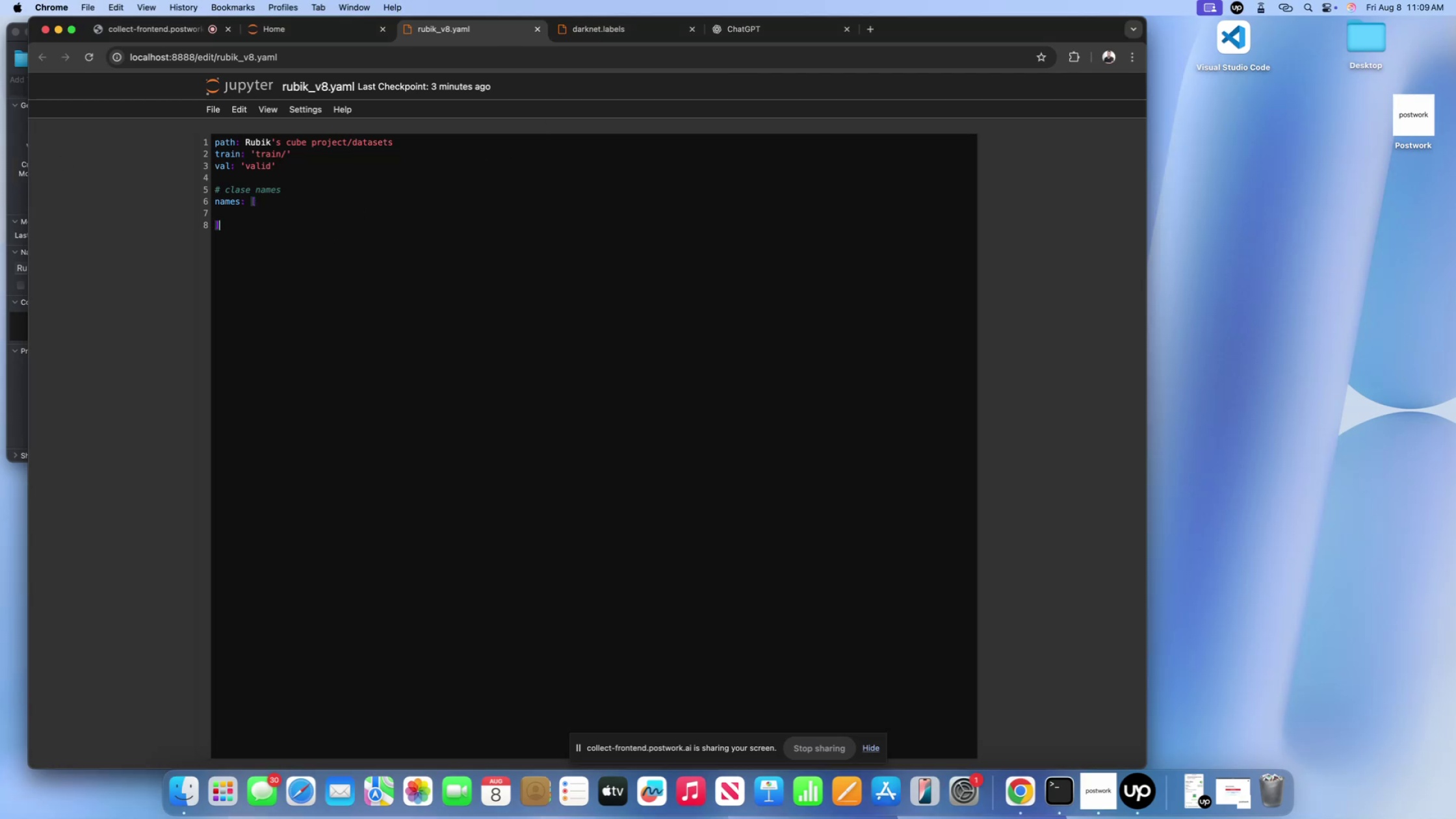 
key(Backspace)
 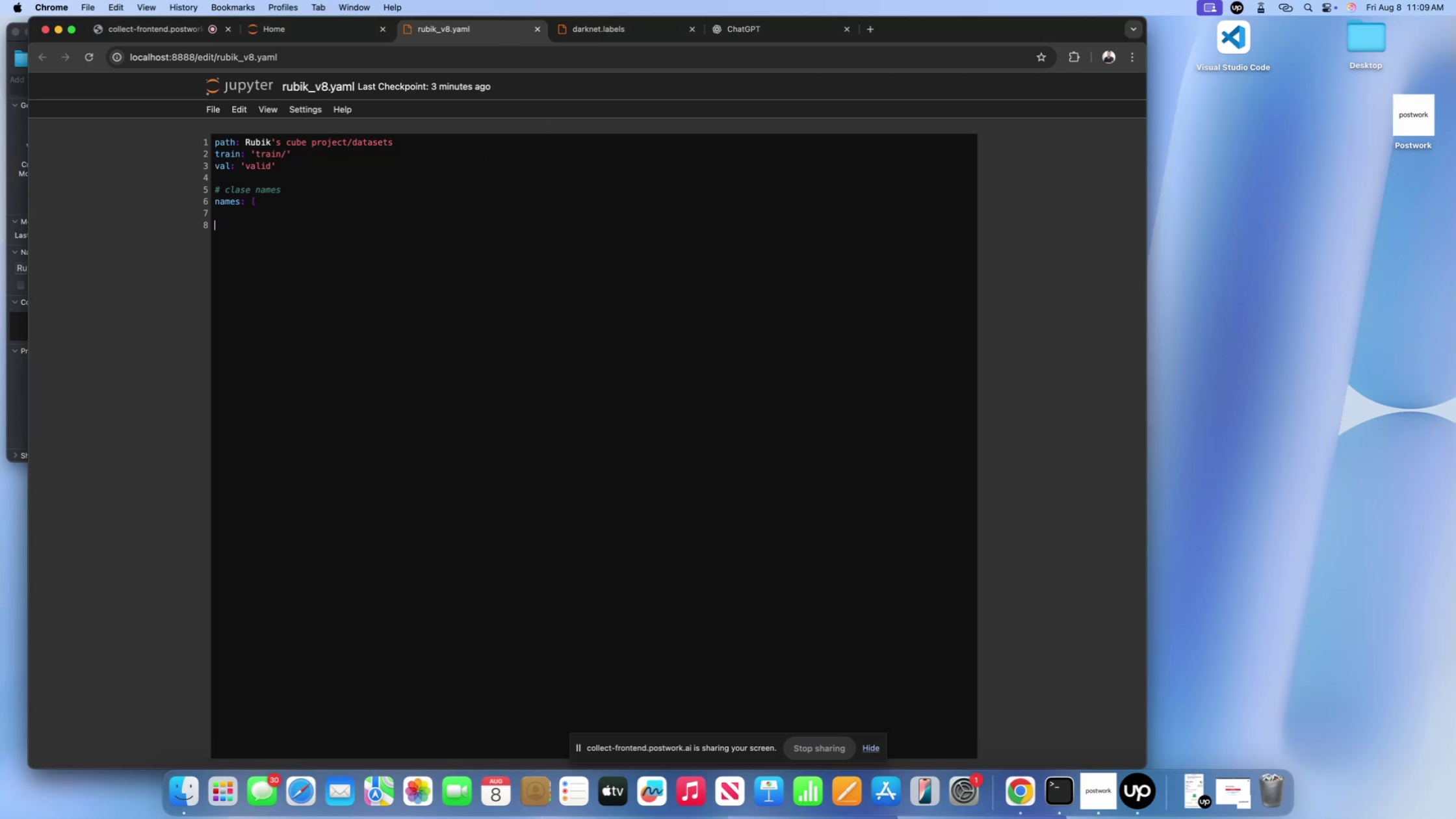 
key(Backspace)
 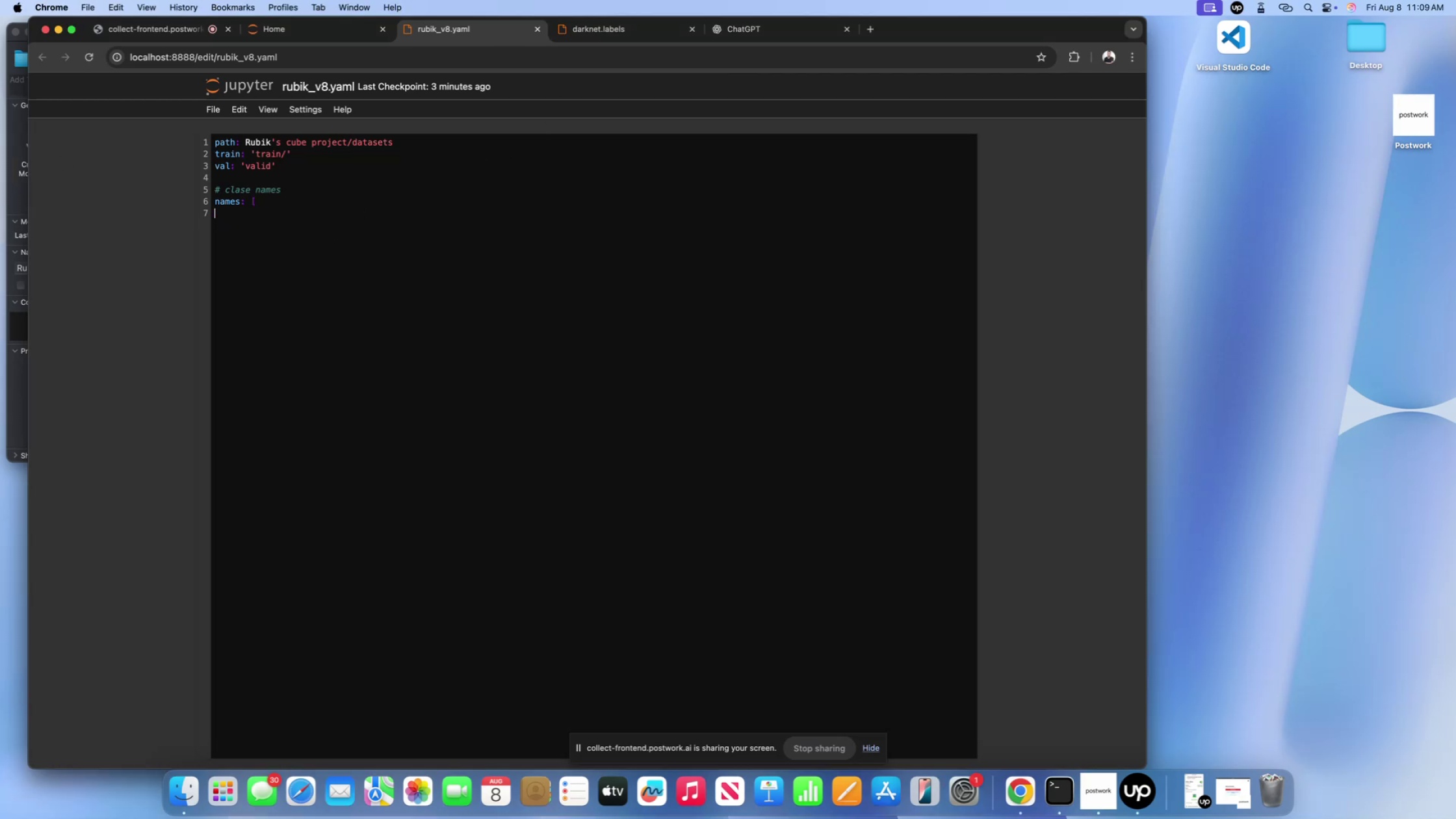 
key(Backspace)
 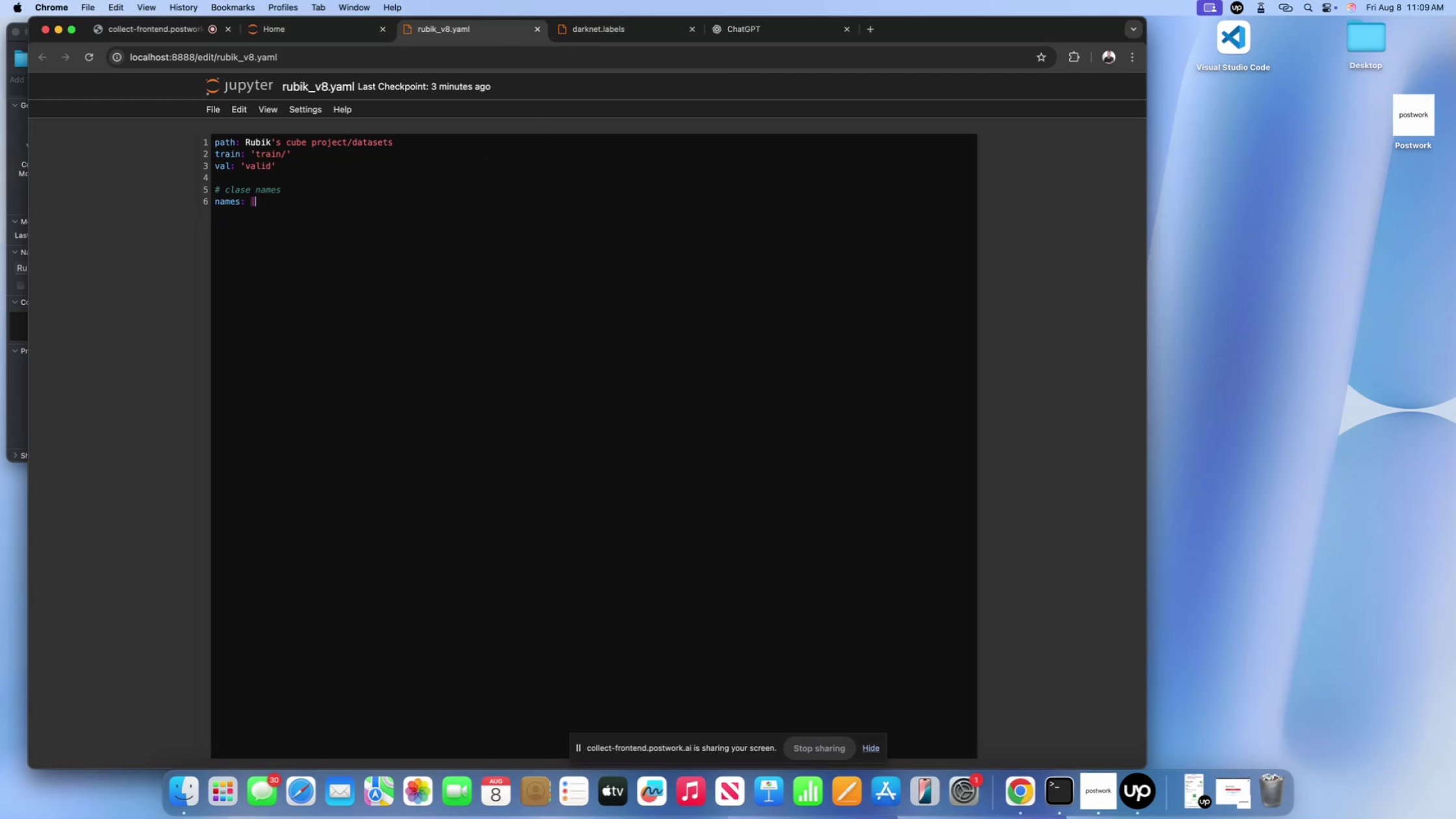 
key(Backspace)
 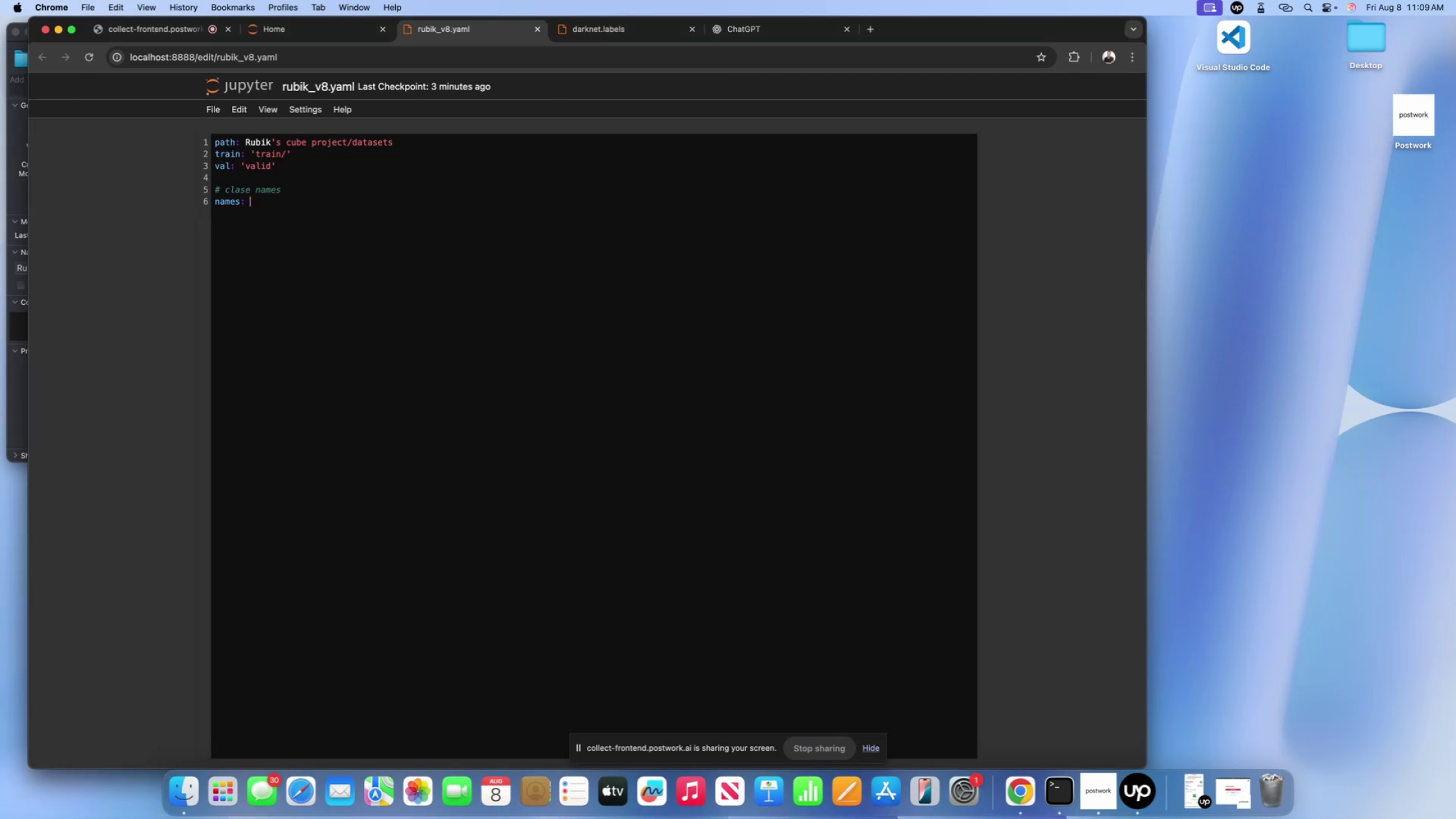 
key(Meta+V)
 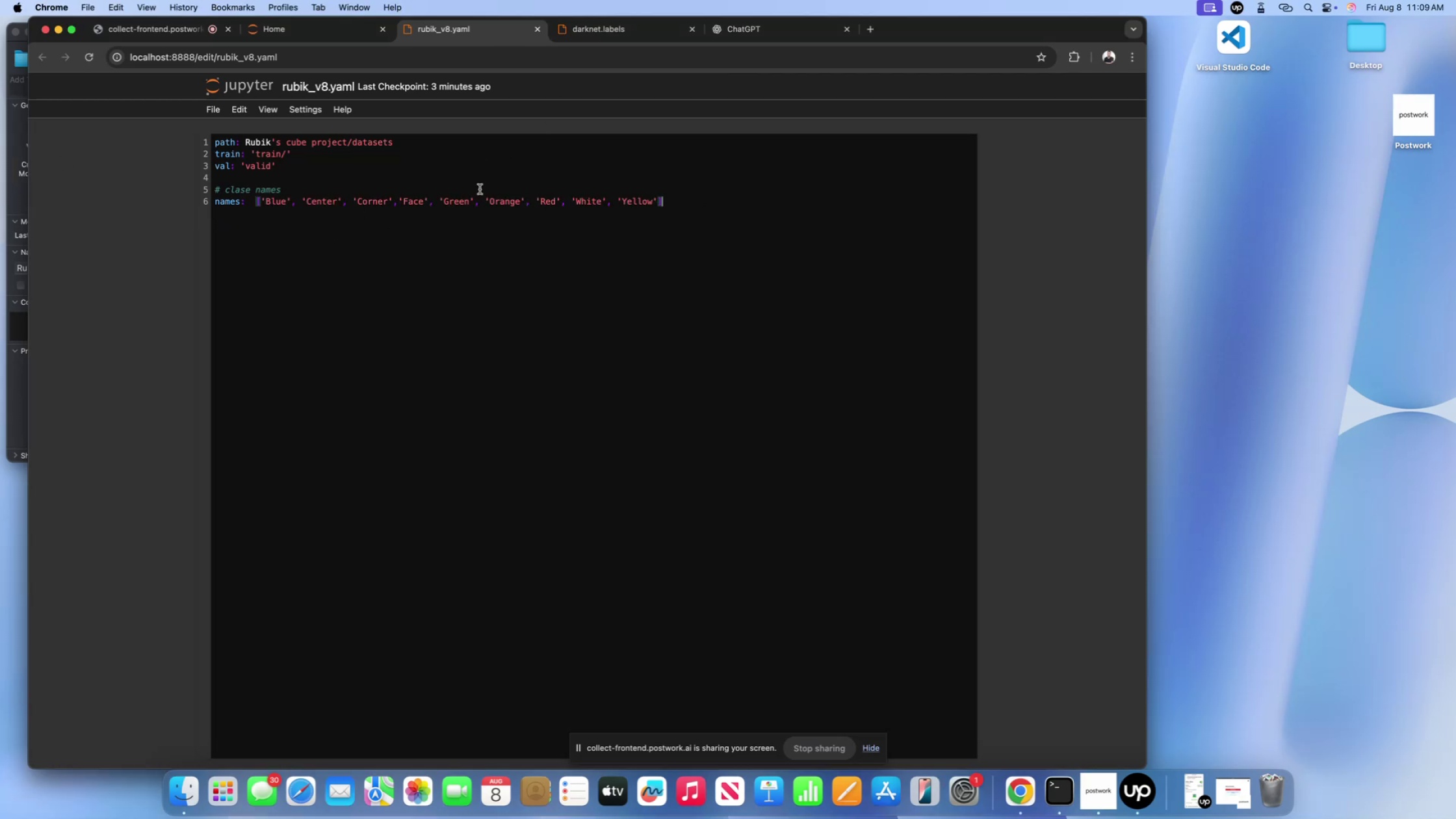 
left_click([276, 203])
 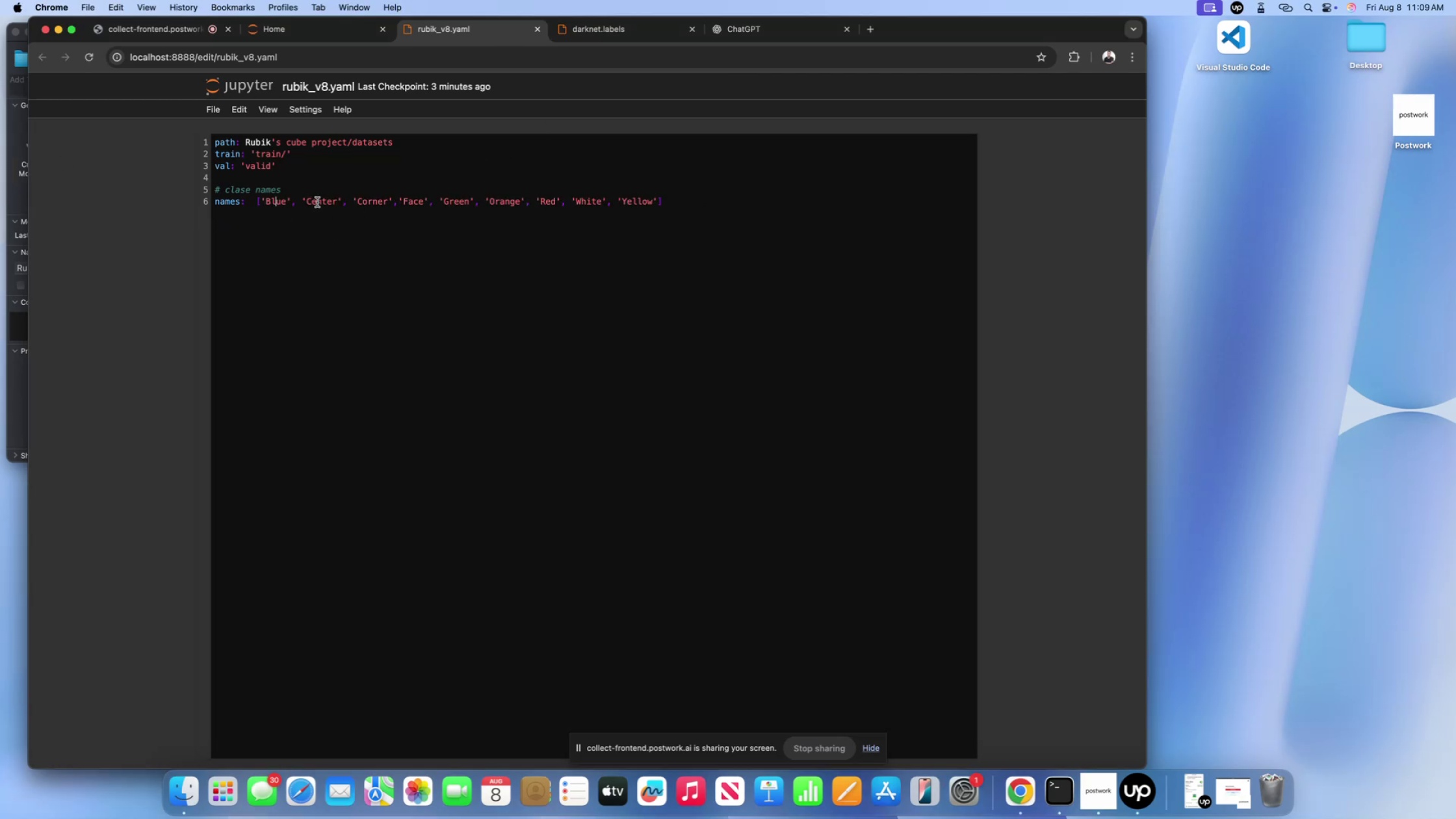 
left_click([318, 202])
 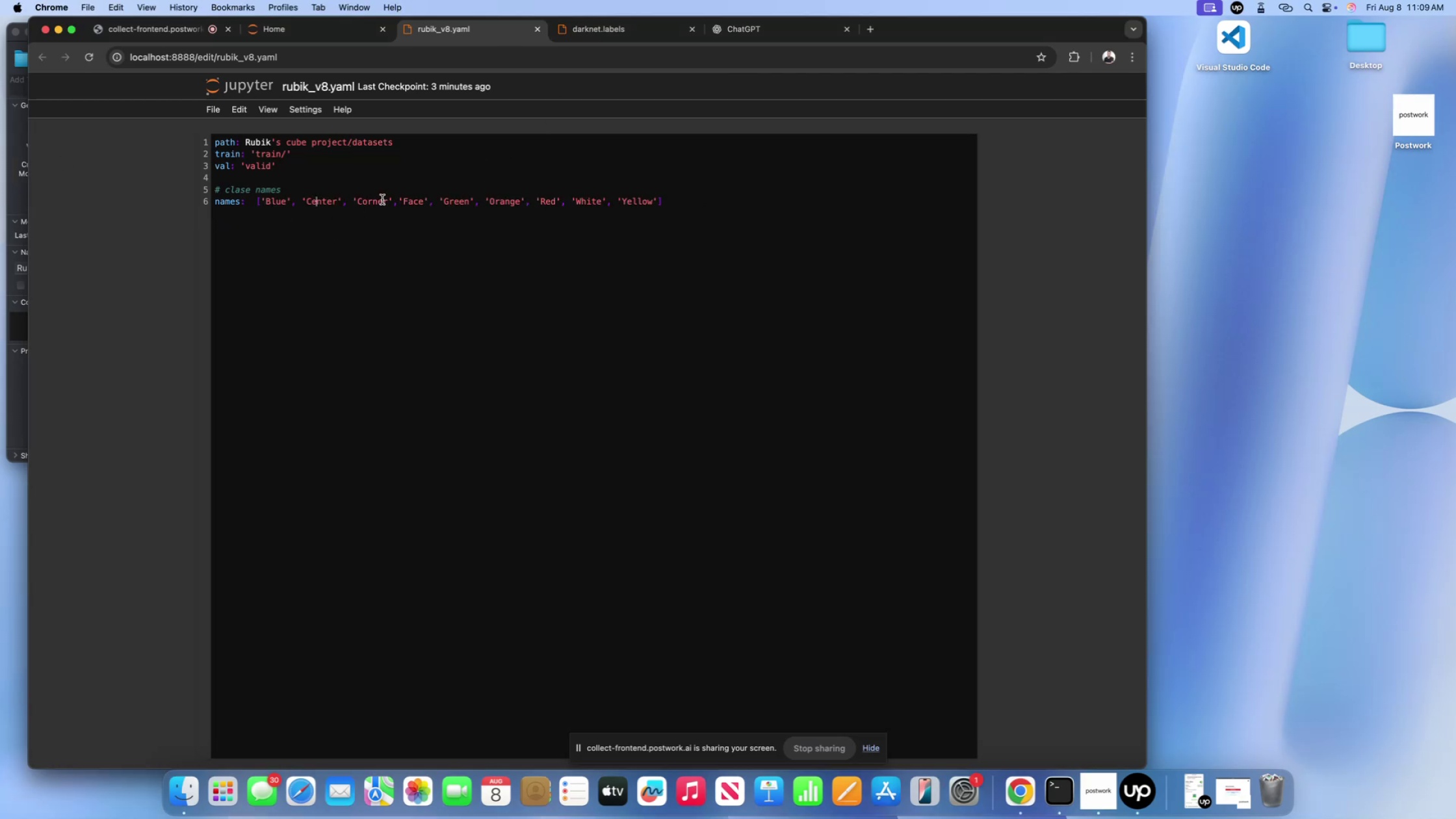 
double_click([382, 200])
 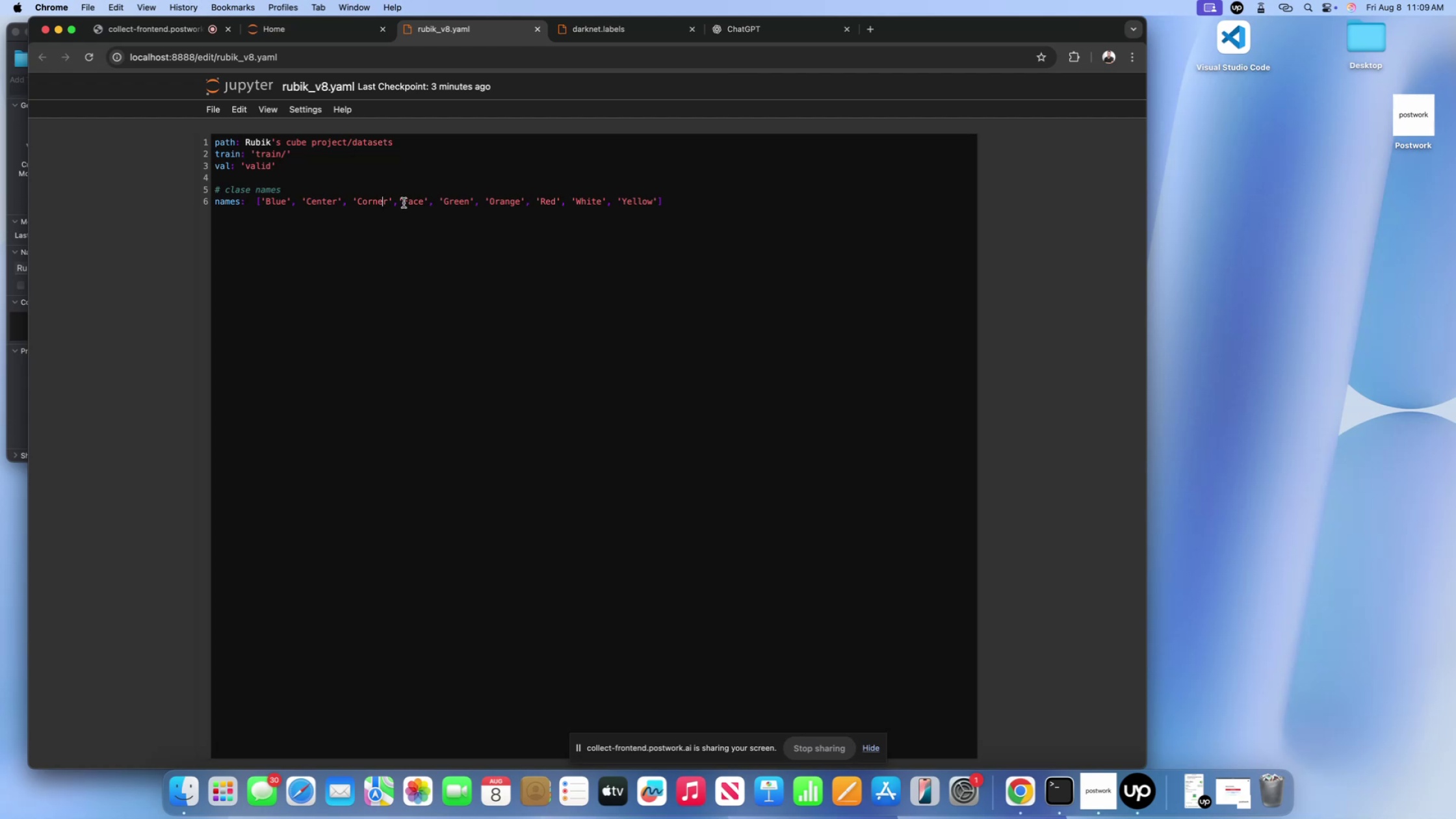 
triple_click([404, 203])
 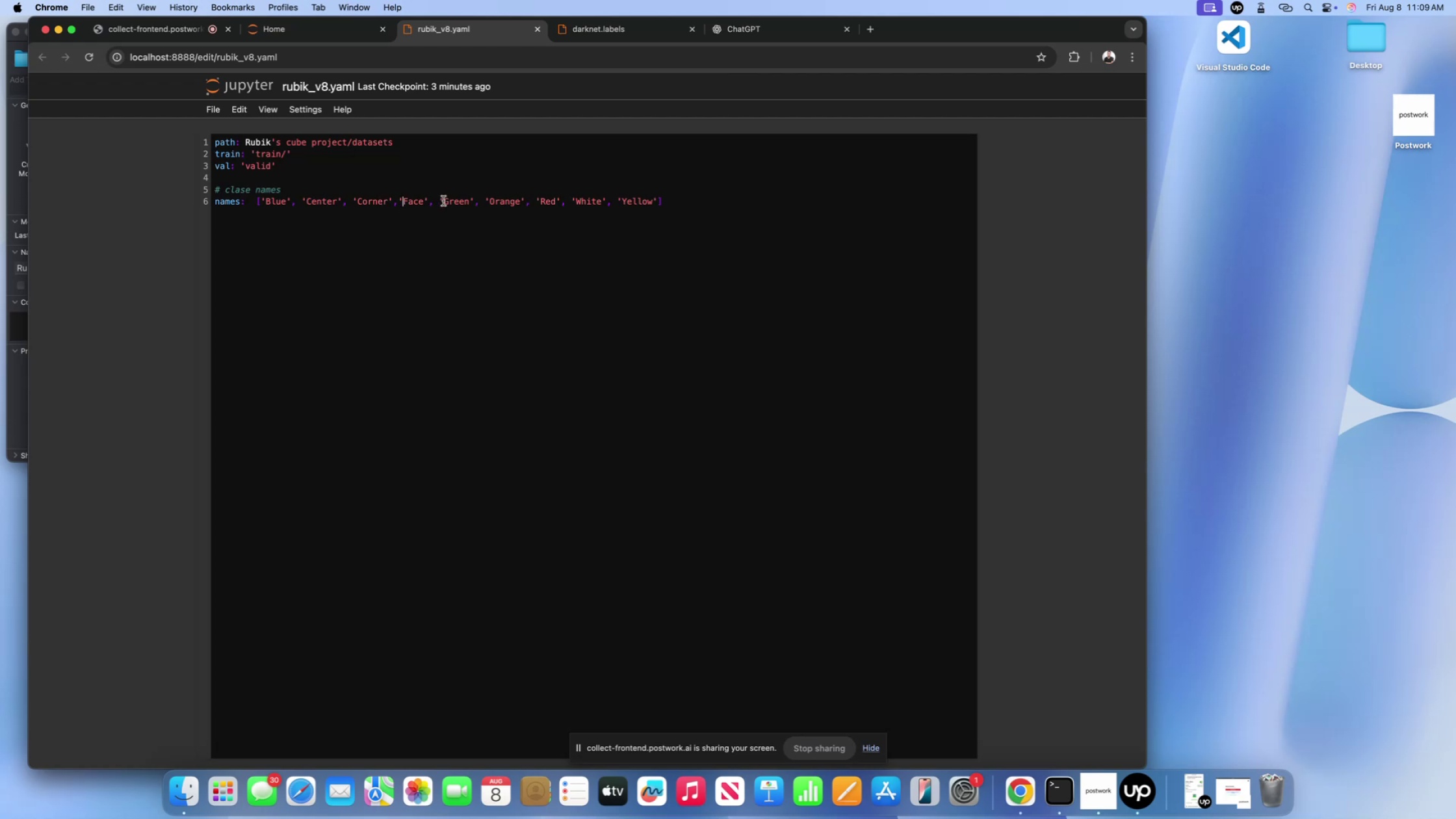 
triple_click([443, 201])
 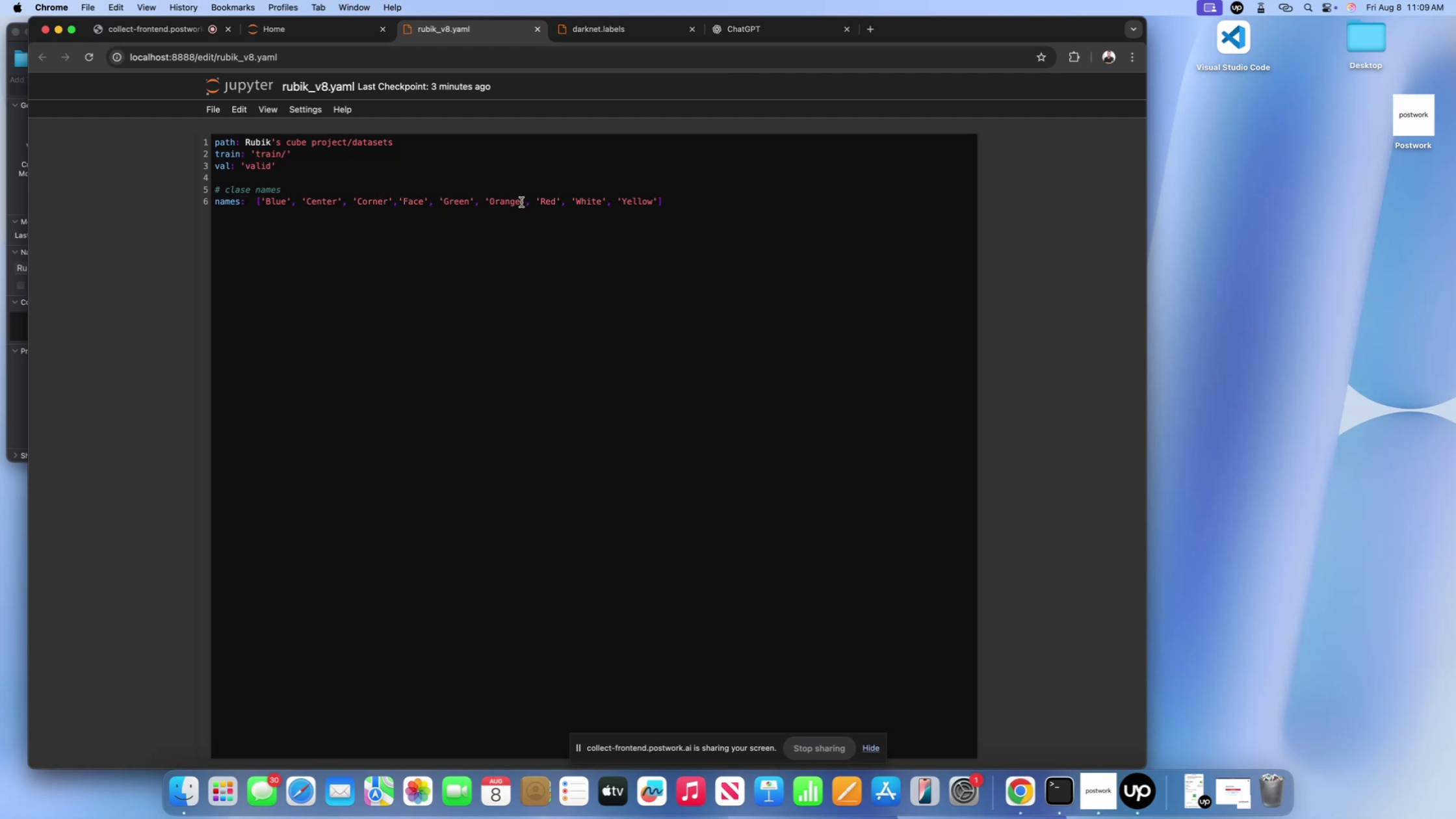 
left_click([556, 200])
 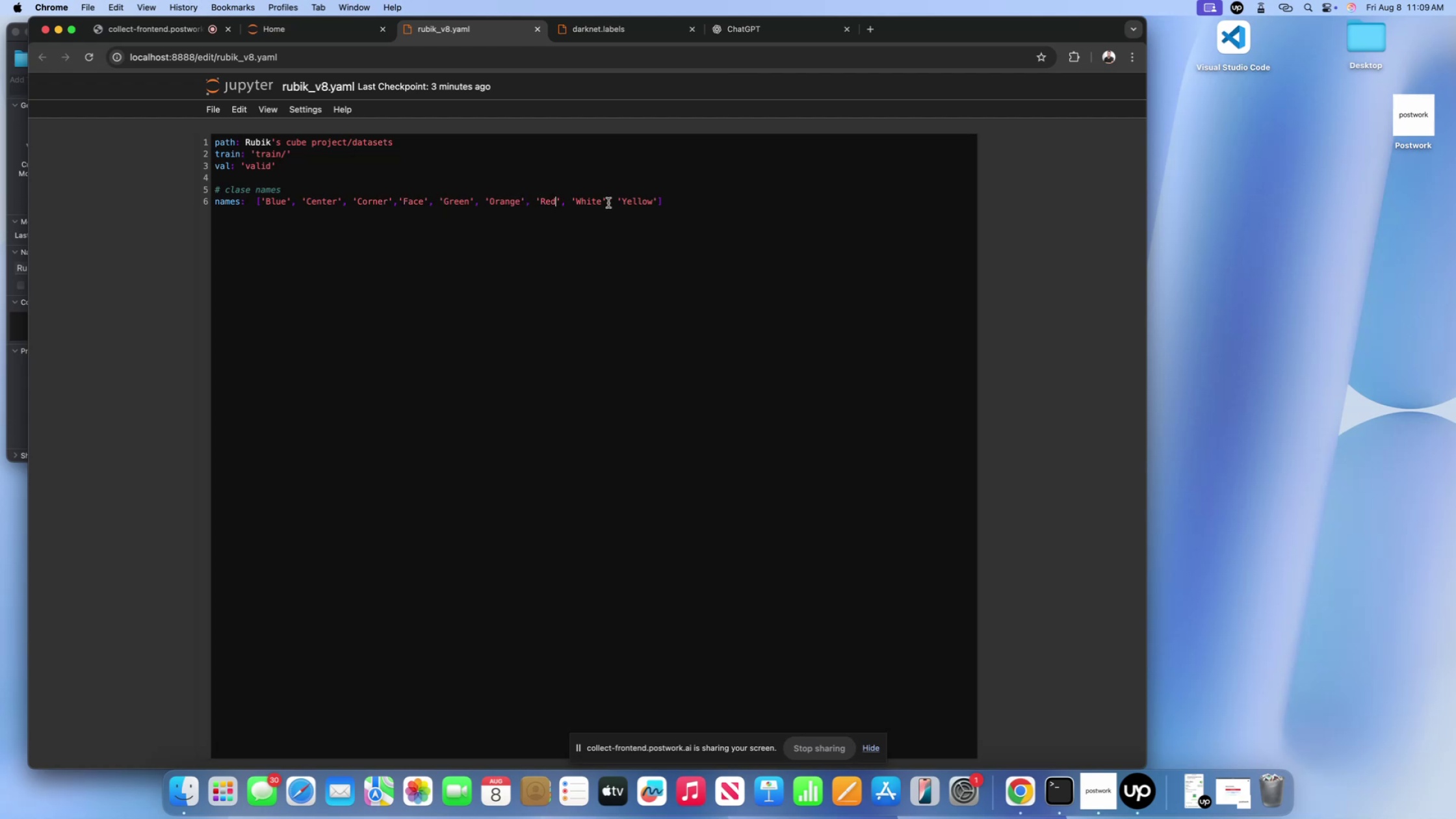 
double_click([608, 203])
 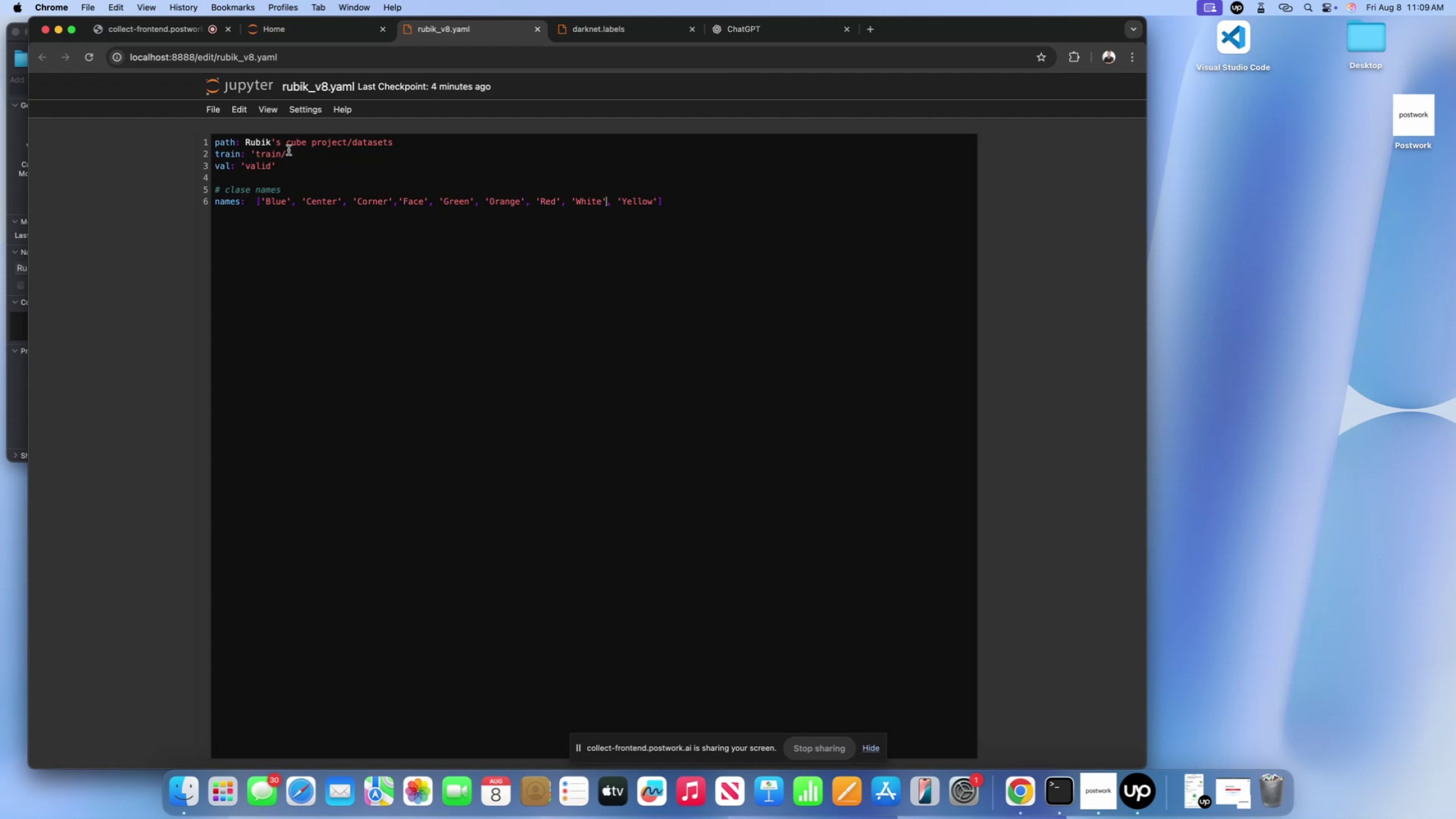 
left_click([287, 146])
 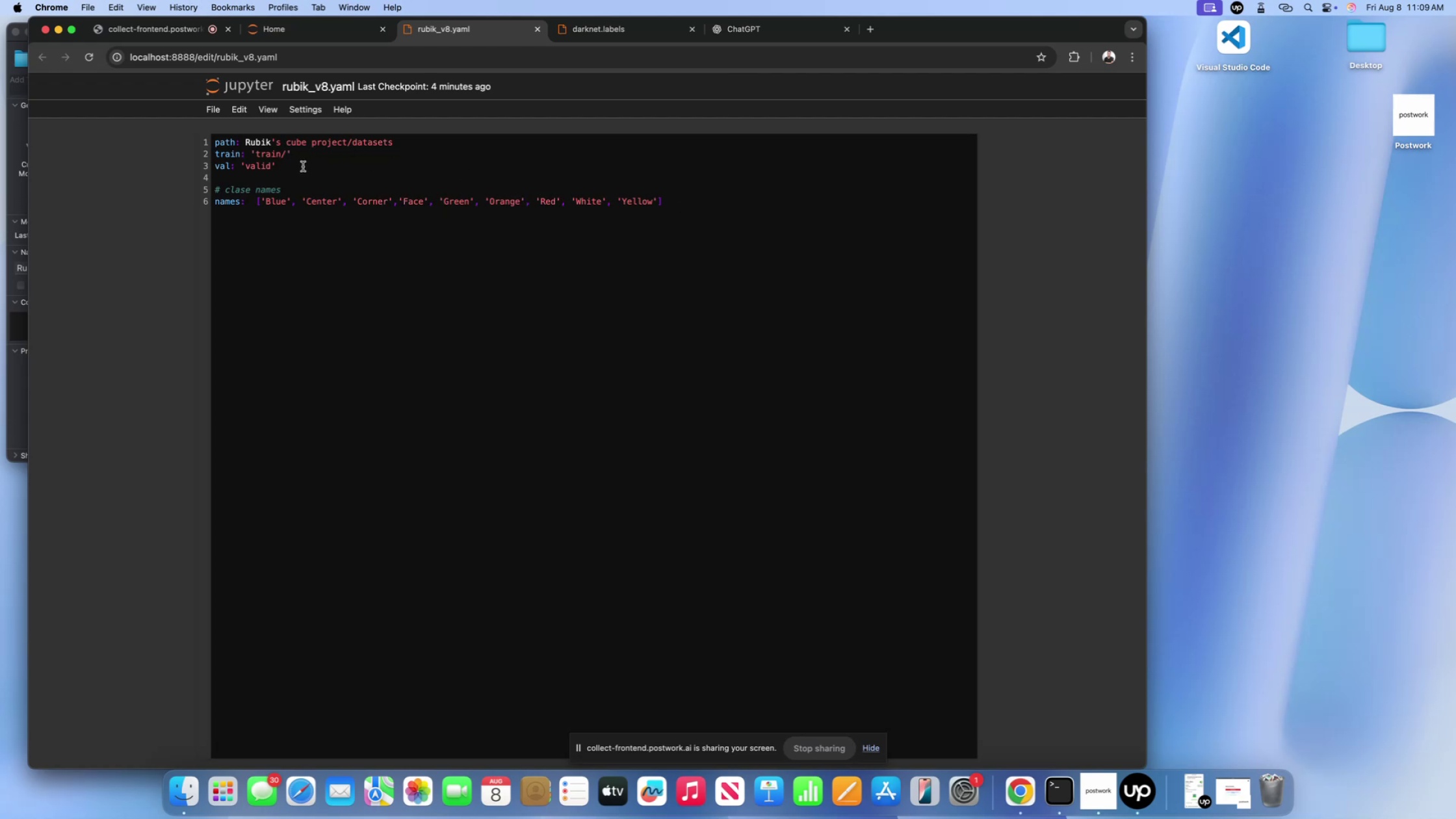 
key(Backspace)
 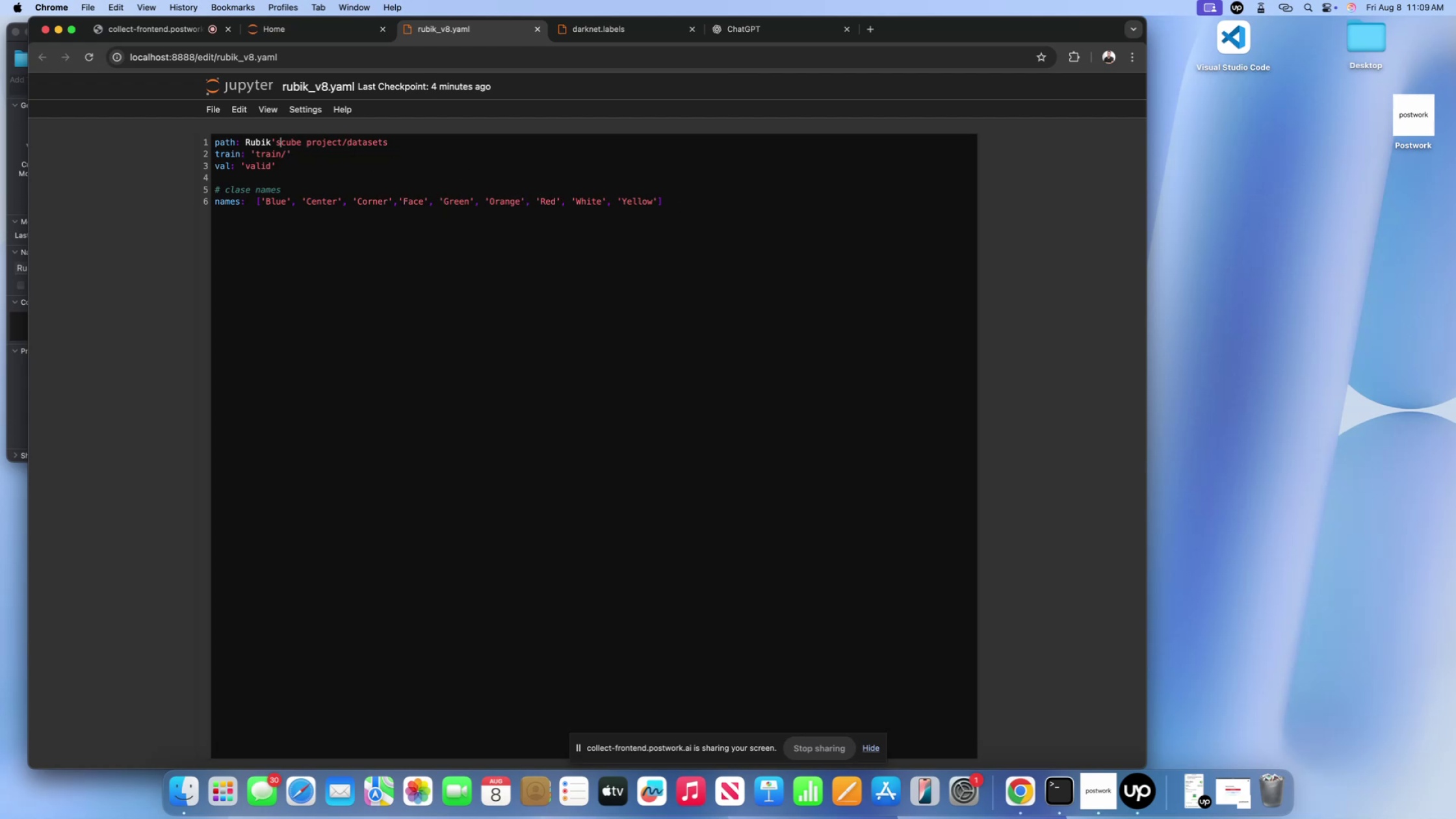 
key(Backspace)
 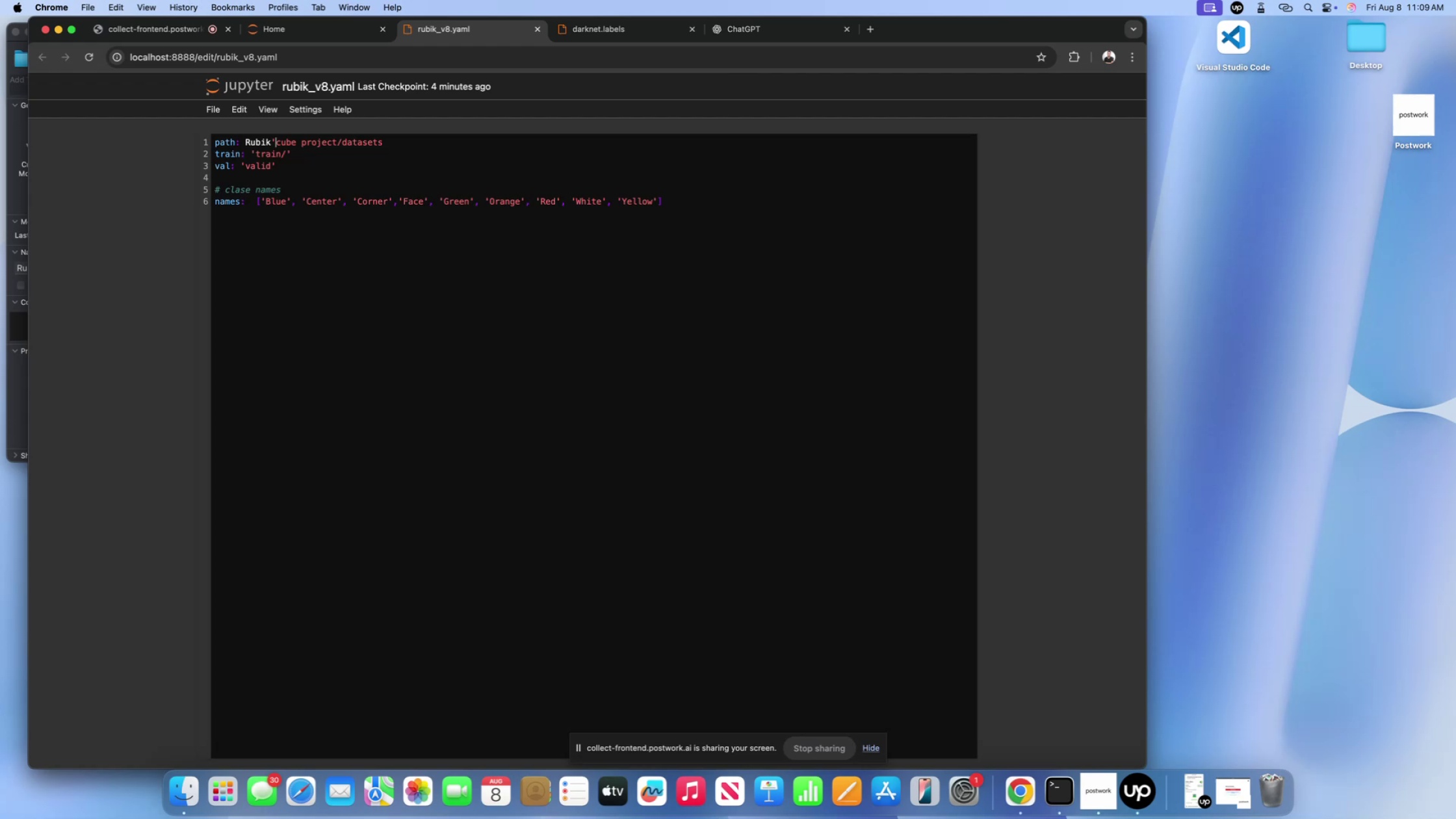 
key(Backspace)
 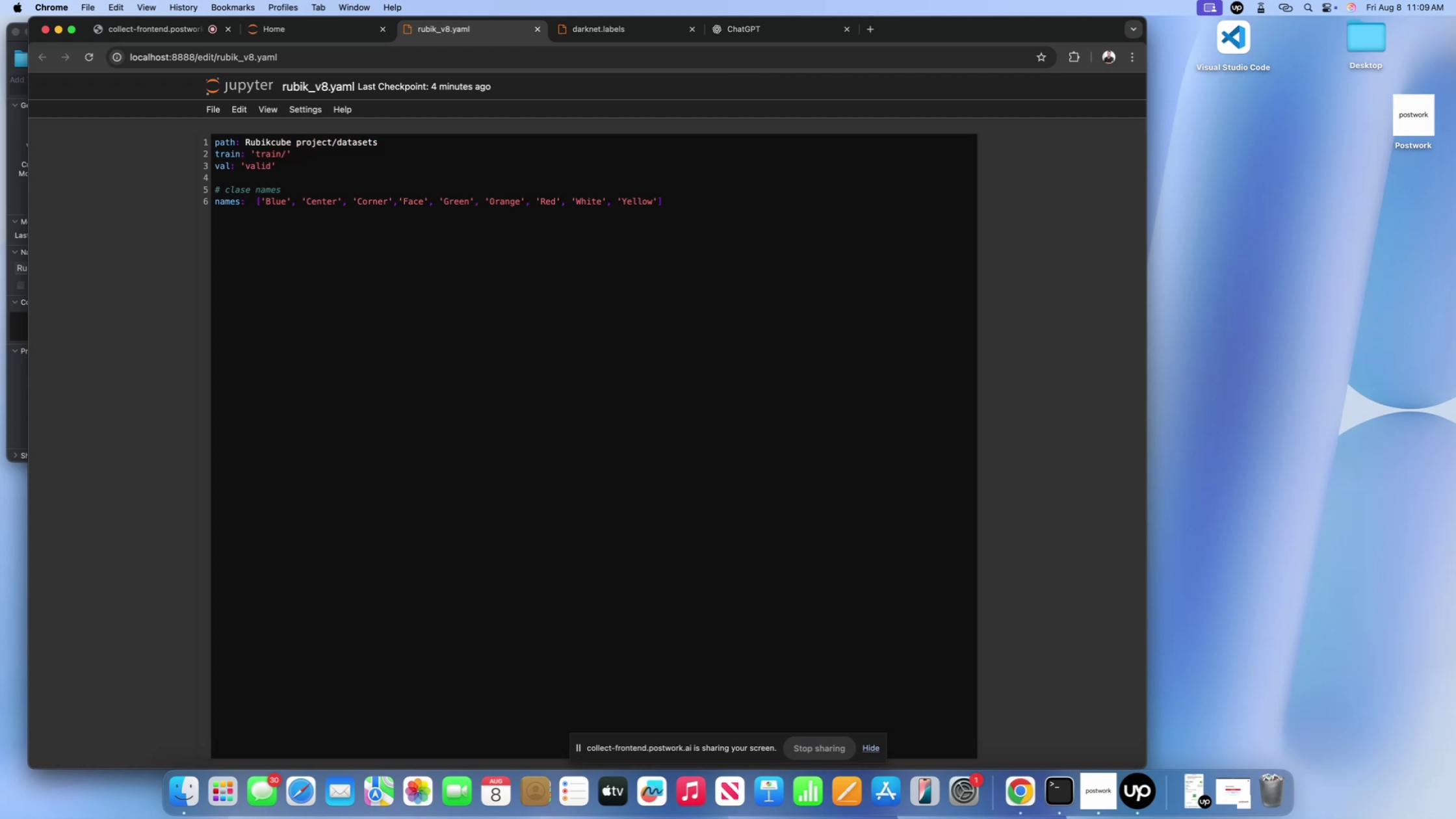 
key(S)
 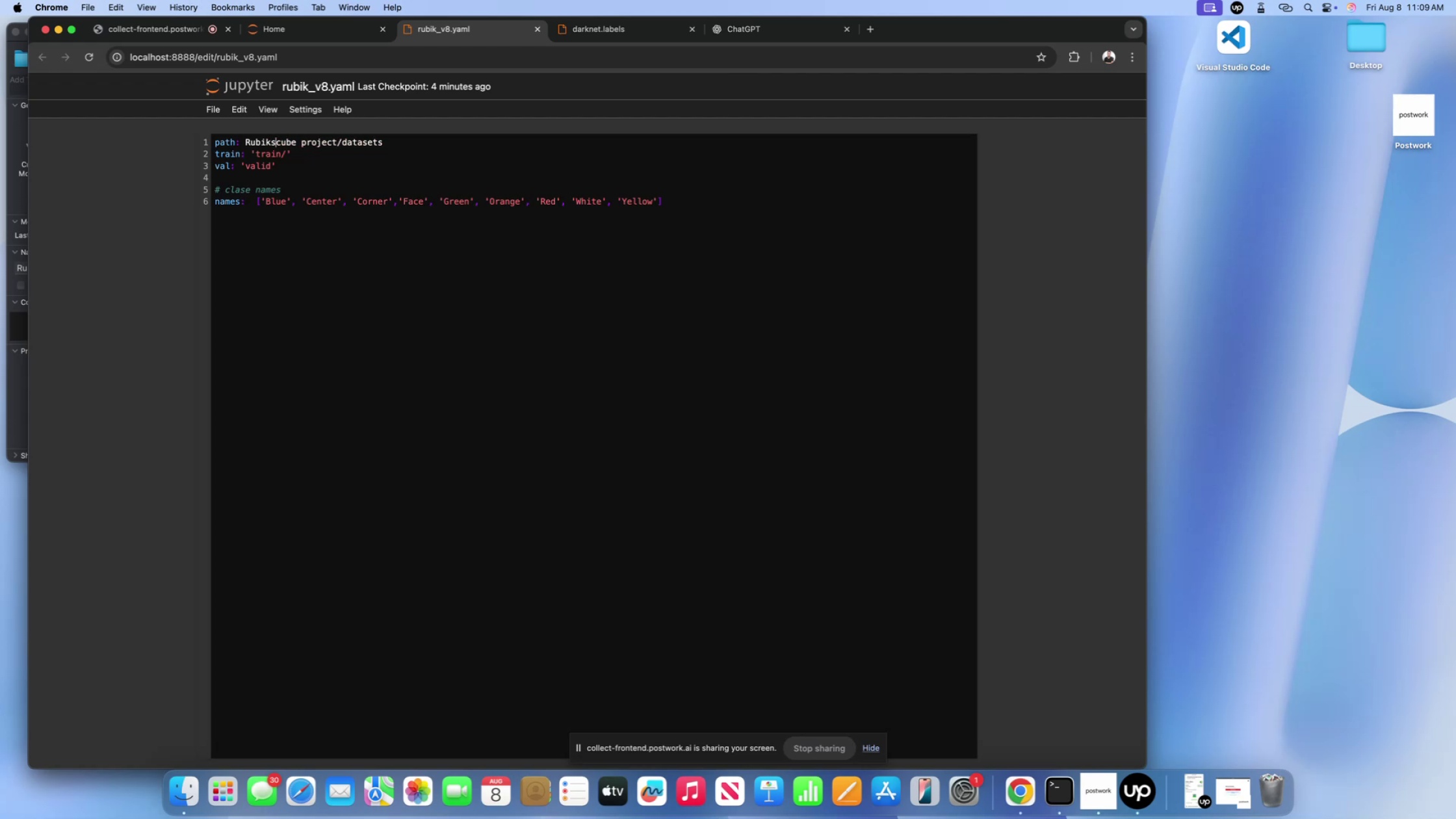 
key(Minus)
 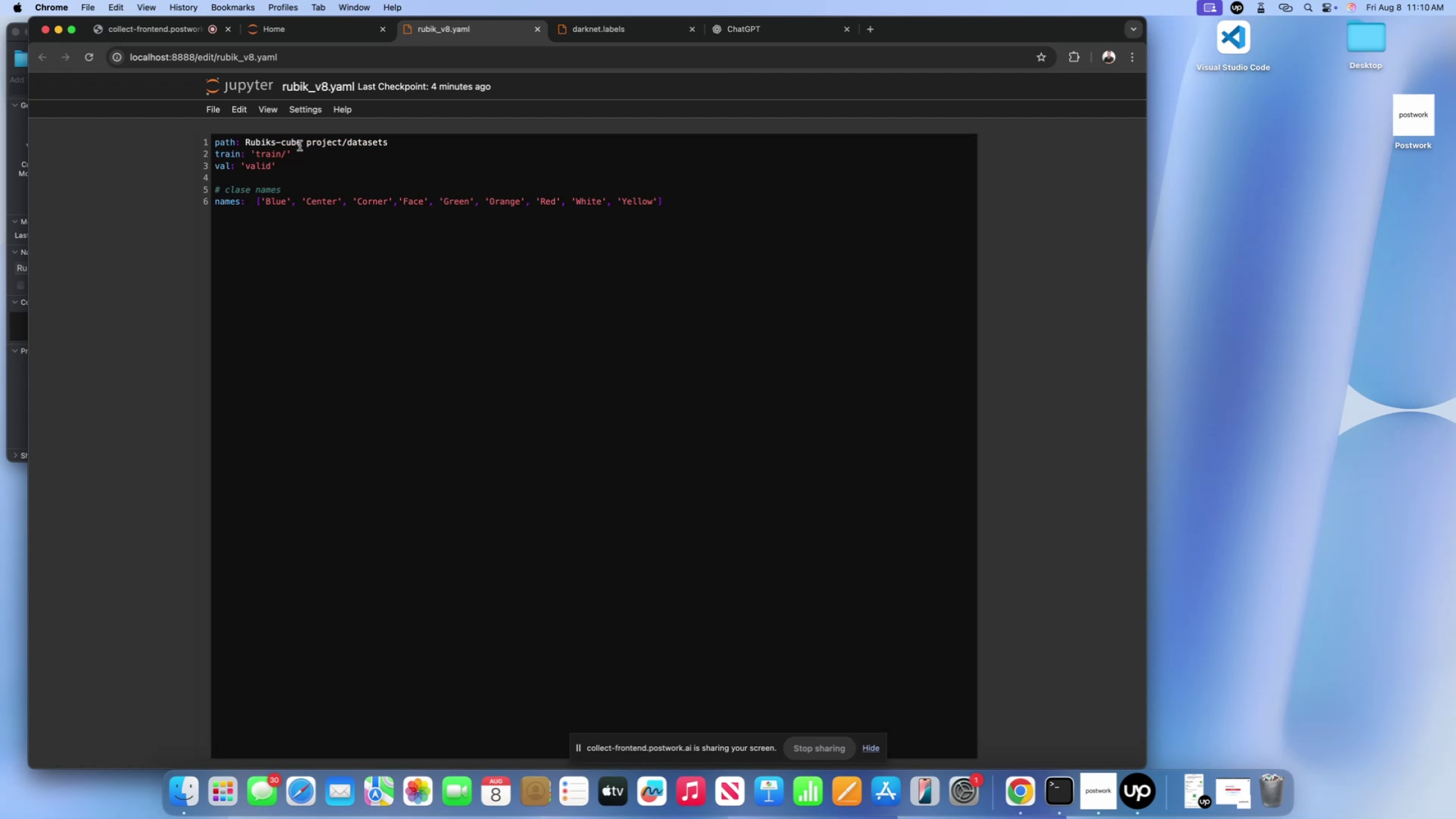 
left_click([306, 145])
 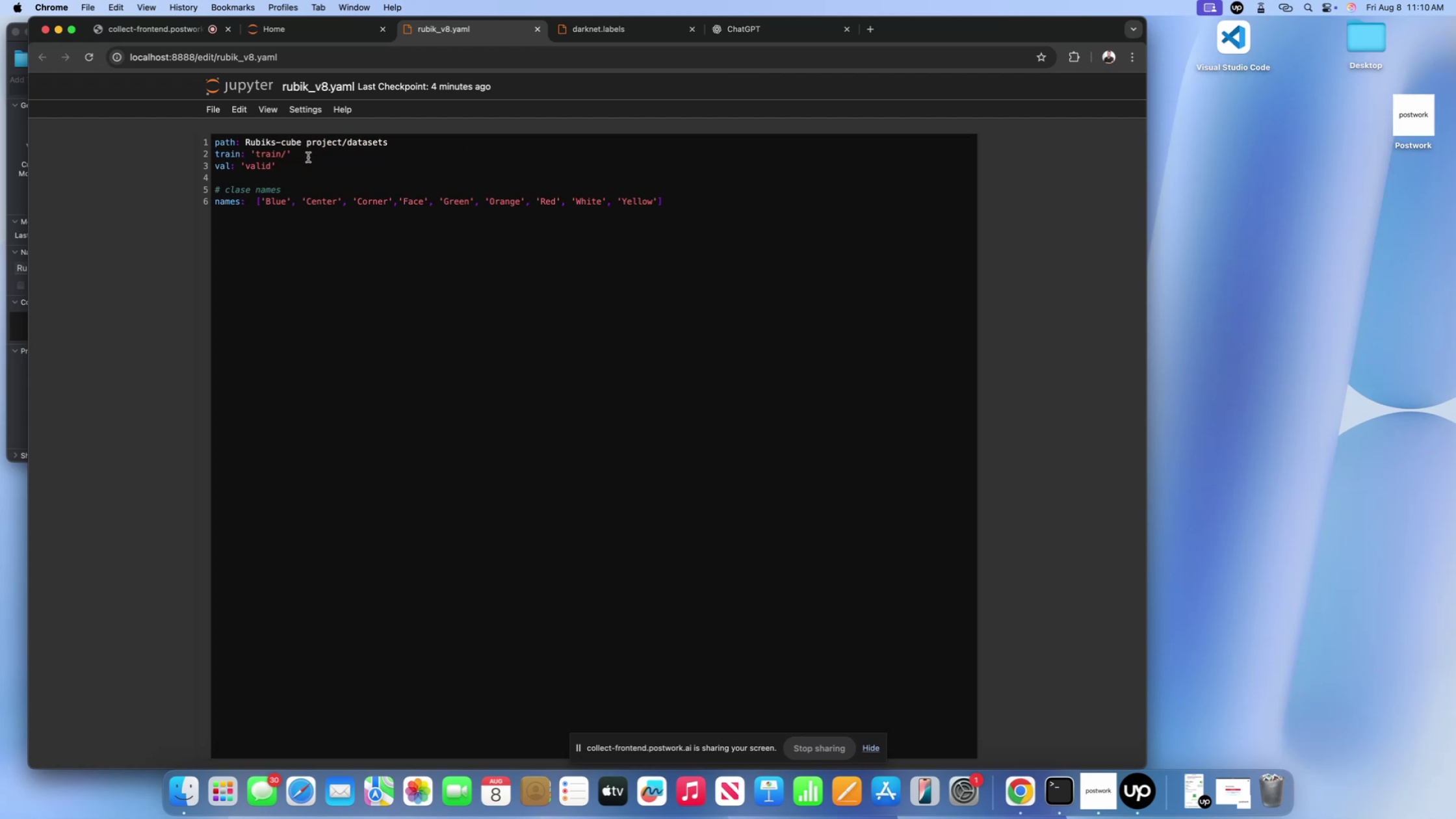 
key(Backspace)
 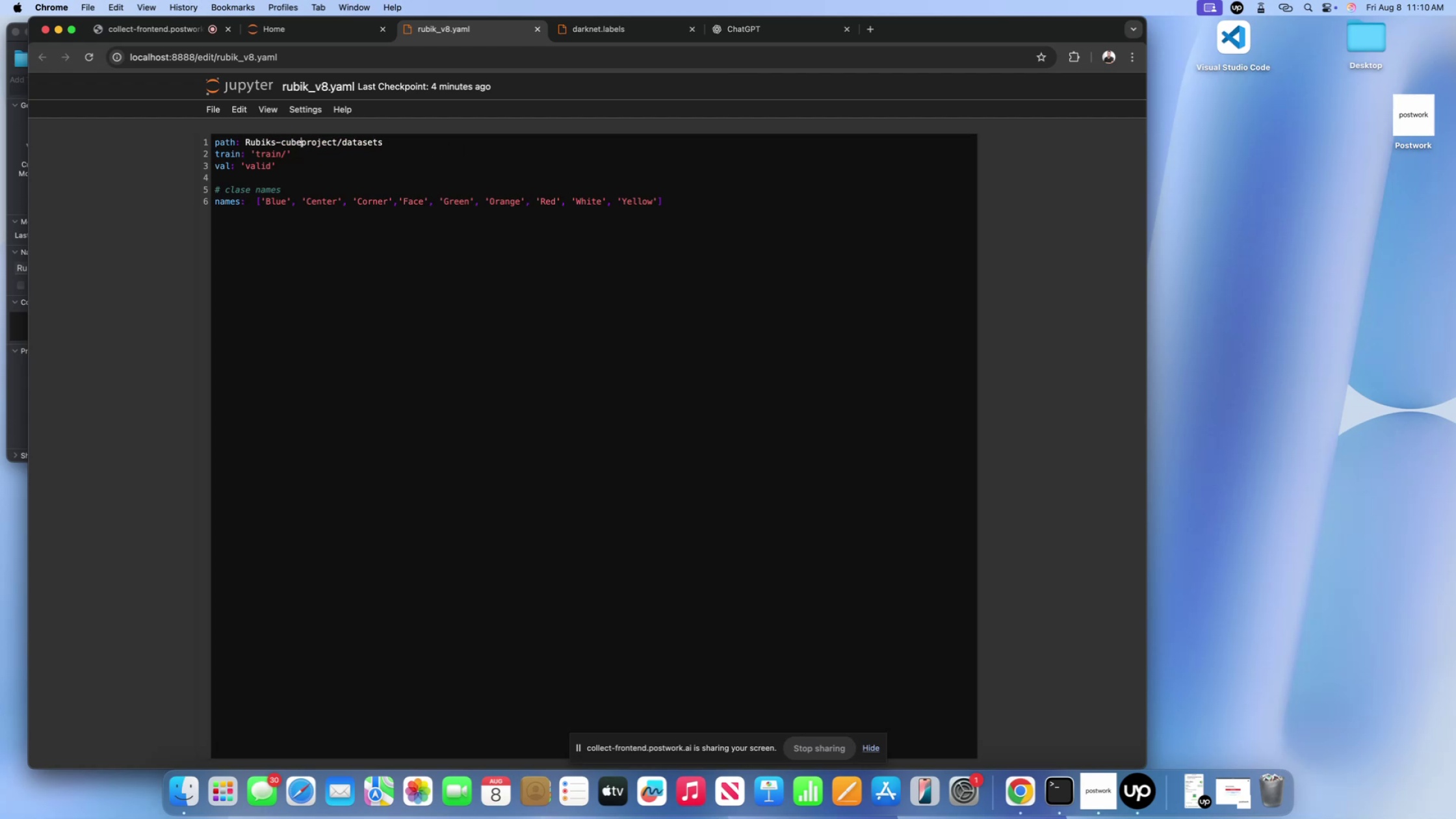 
key(Minus)
 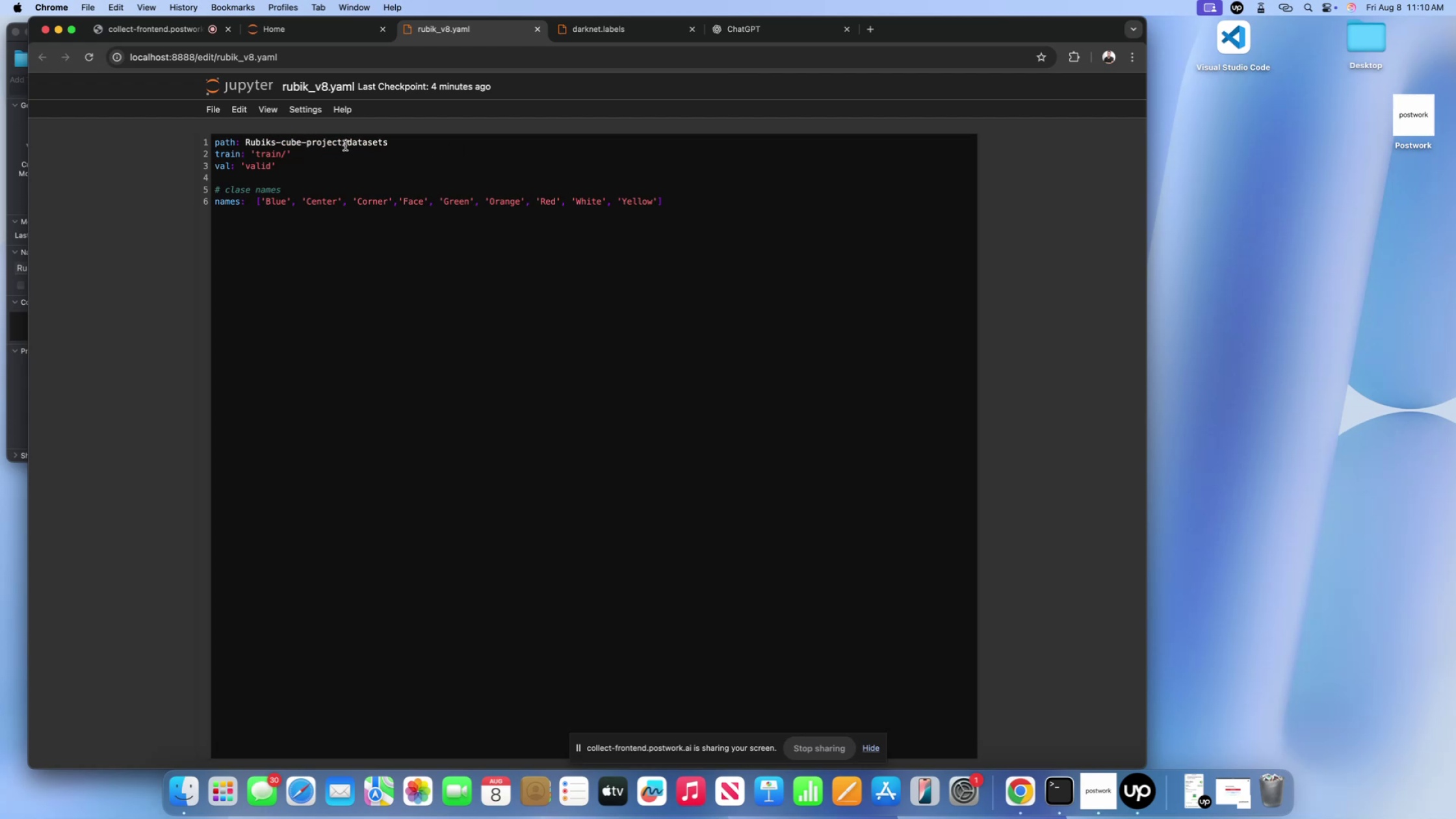 
left_click_drag(start_coordinate=[343, 144], to_coordinate=[241, 143])
 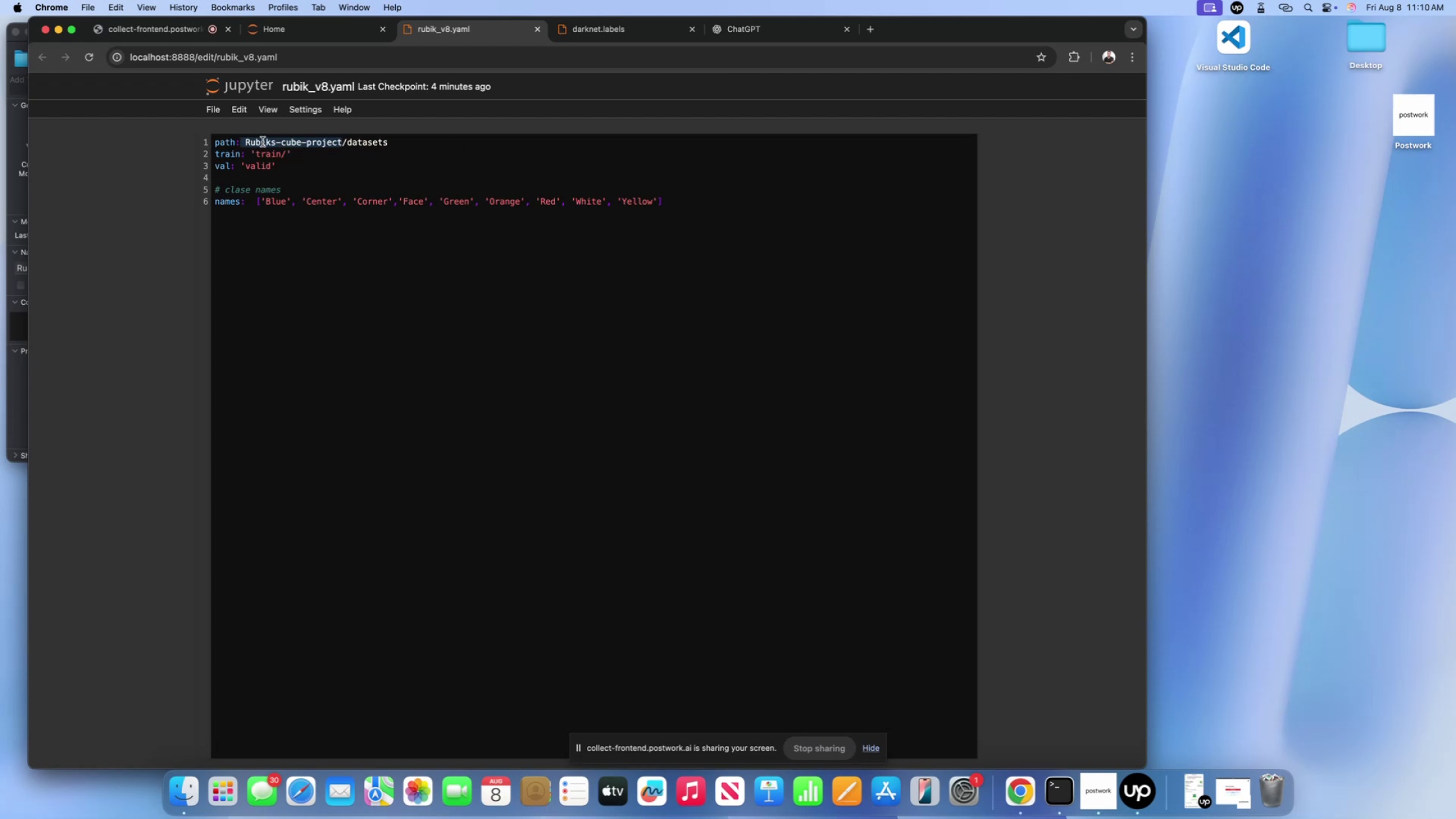 
key(Meta+C)
 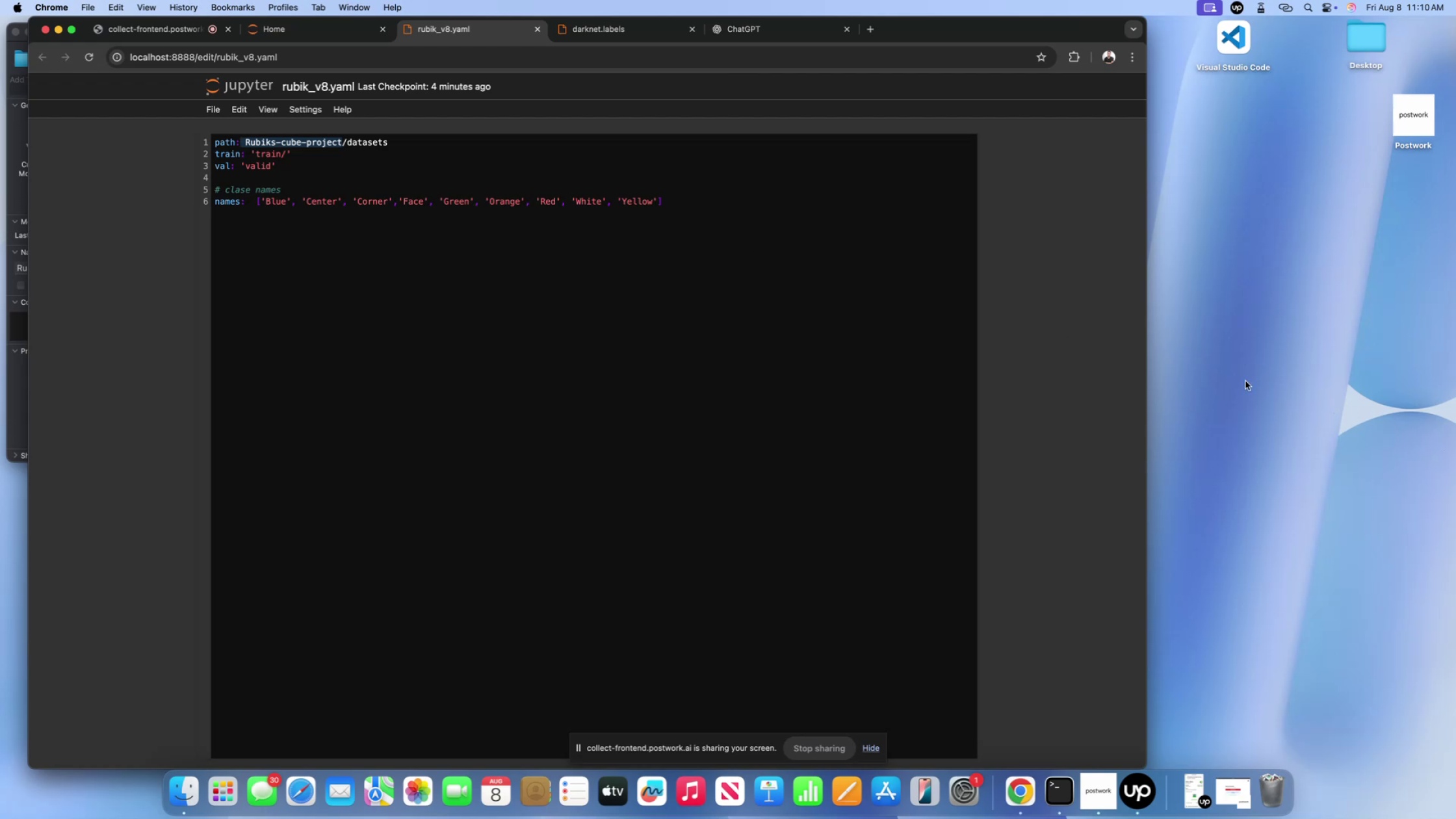 
left_click([508, 205])
 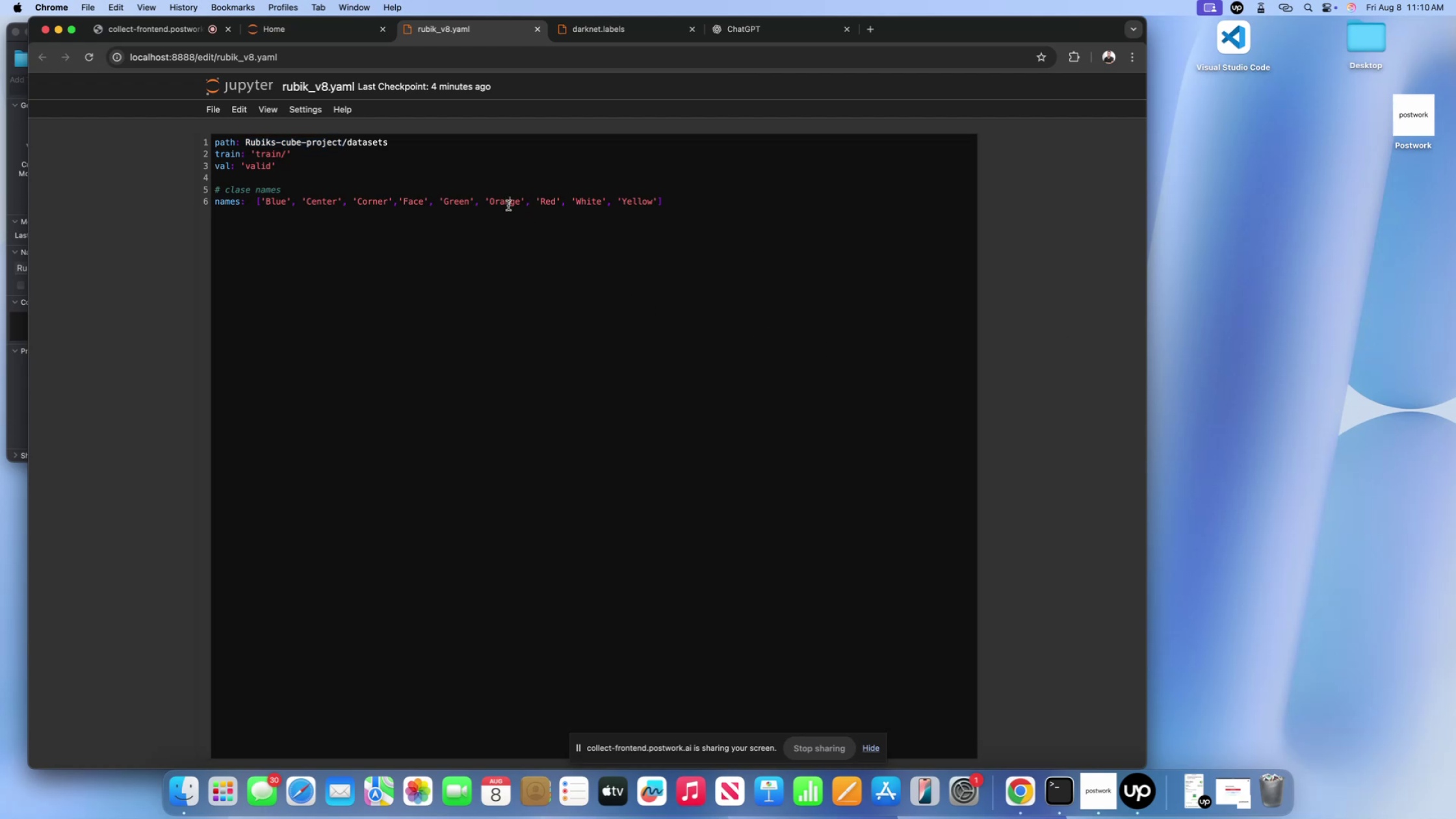 
key(Meta+S)
 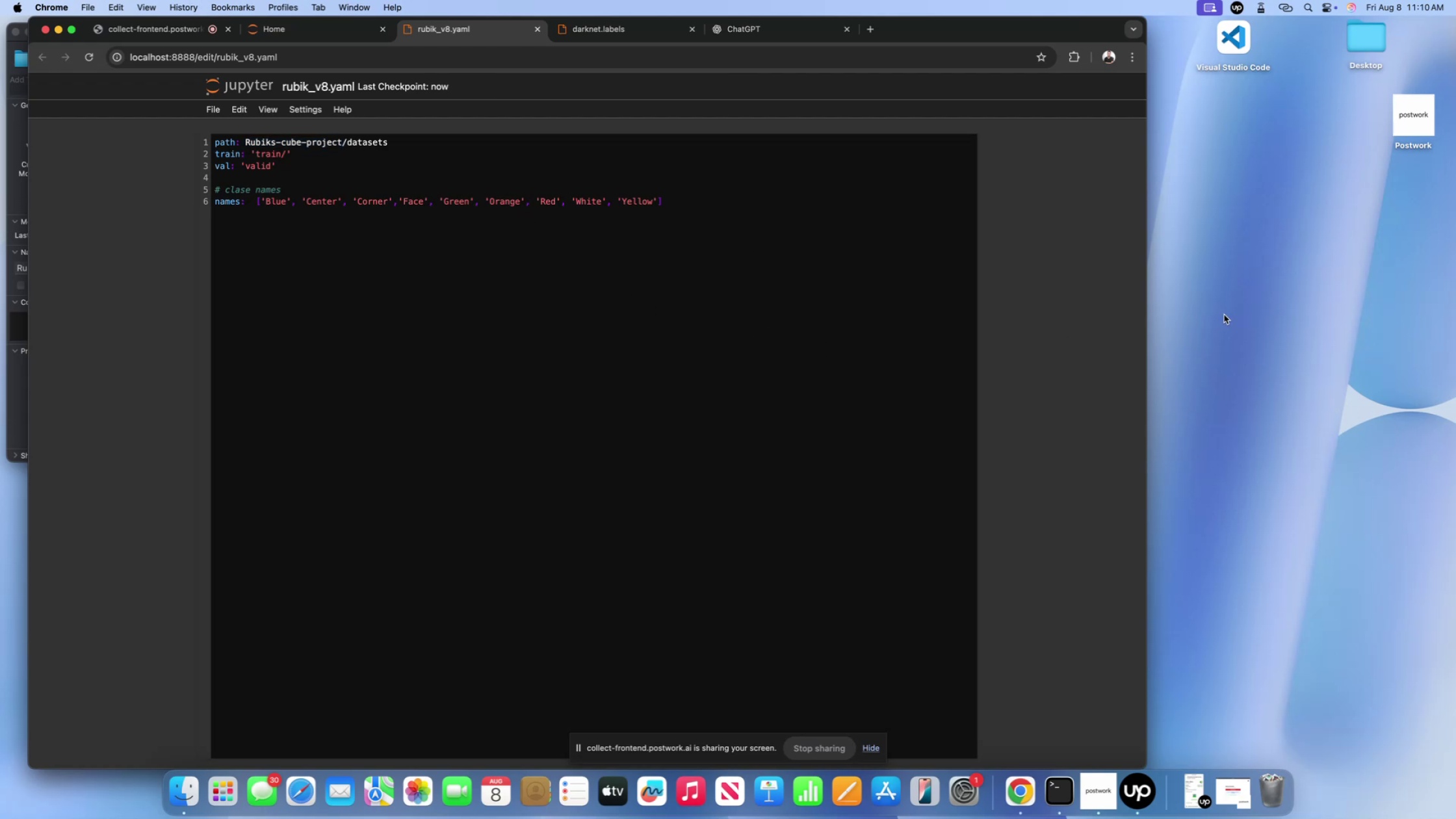 
left_click([1224, 315])
 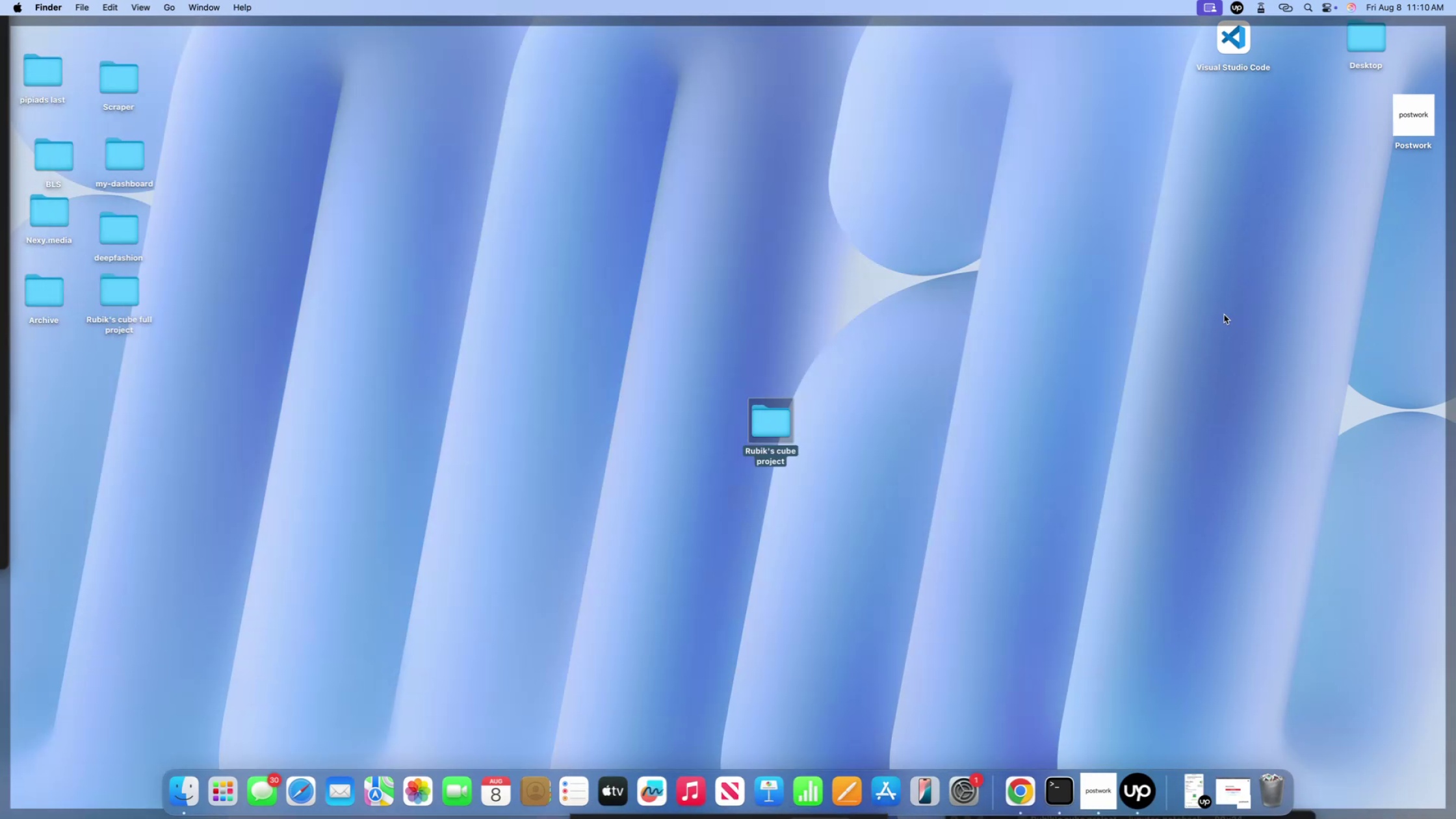 
left_click([1219, 315])
 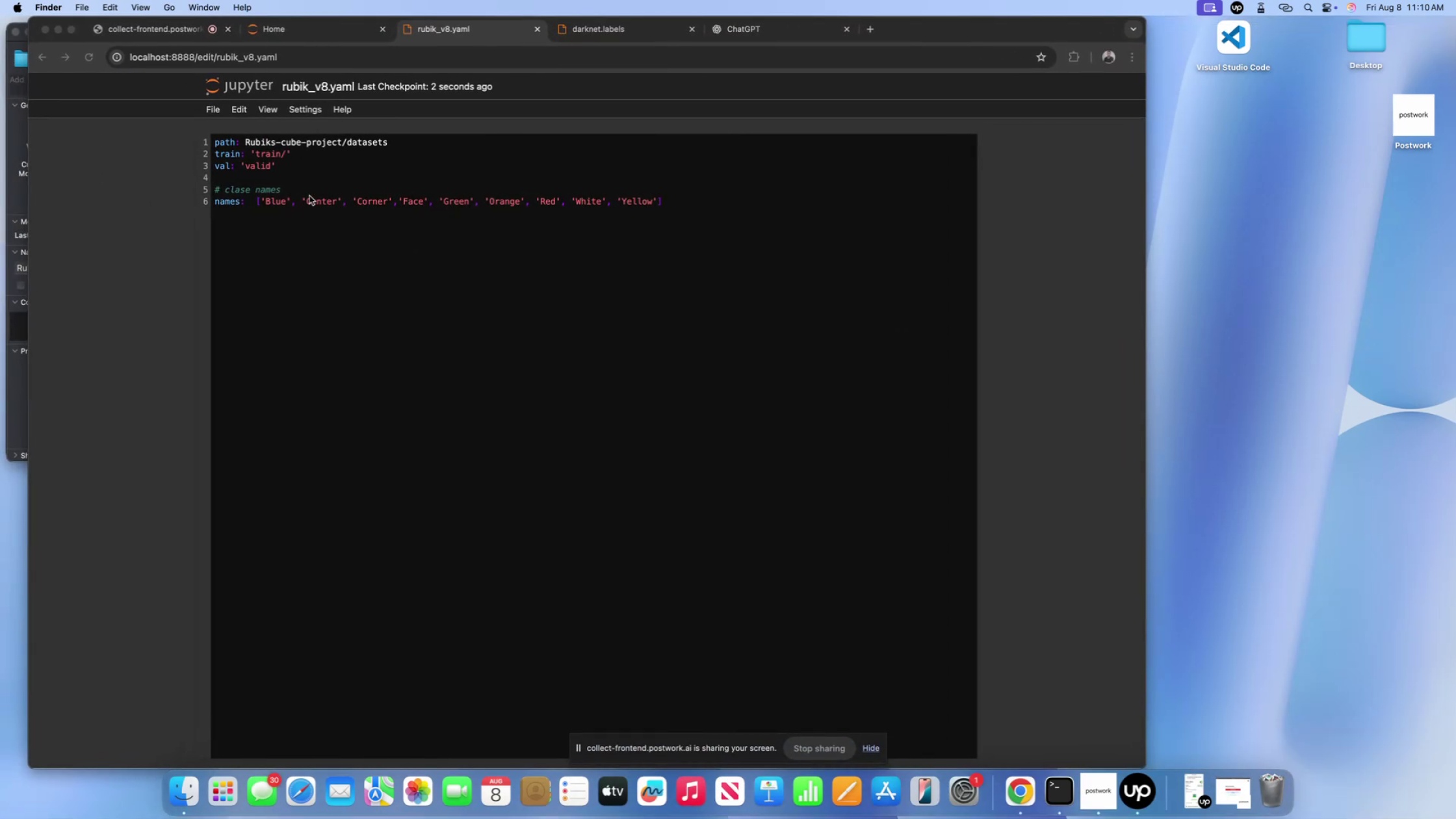 
left_click([275, 166])
 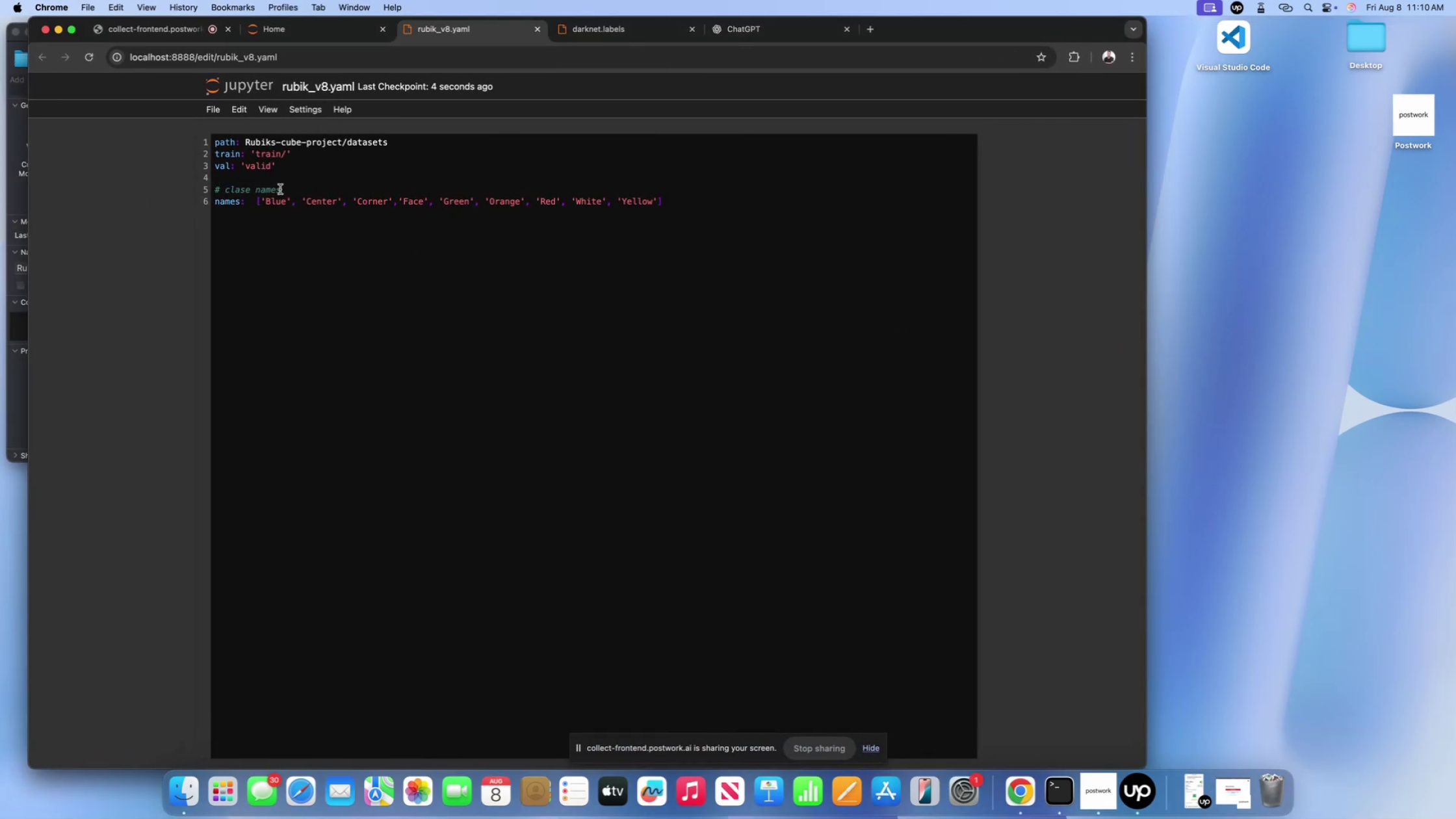 
key(Slash)
 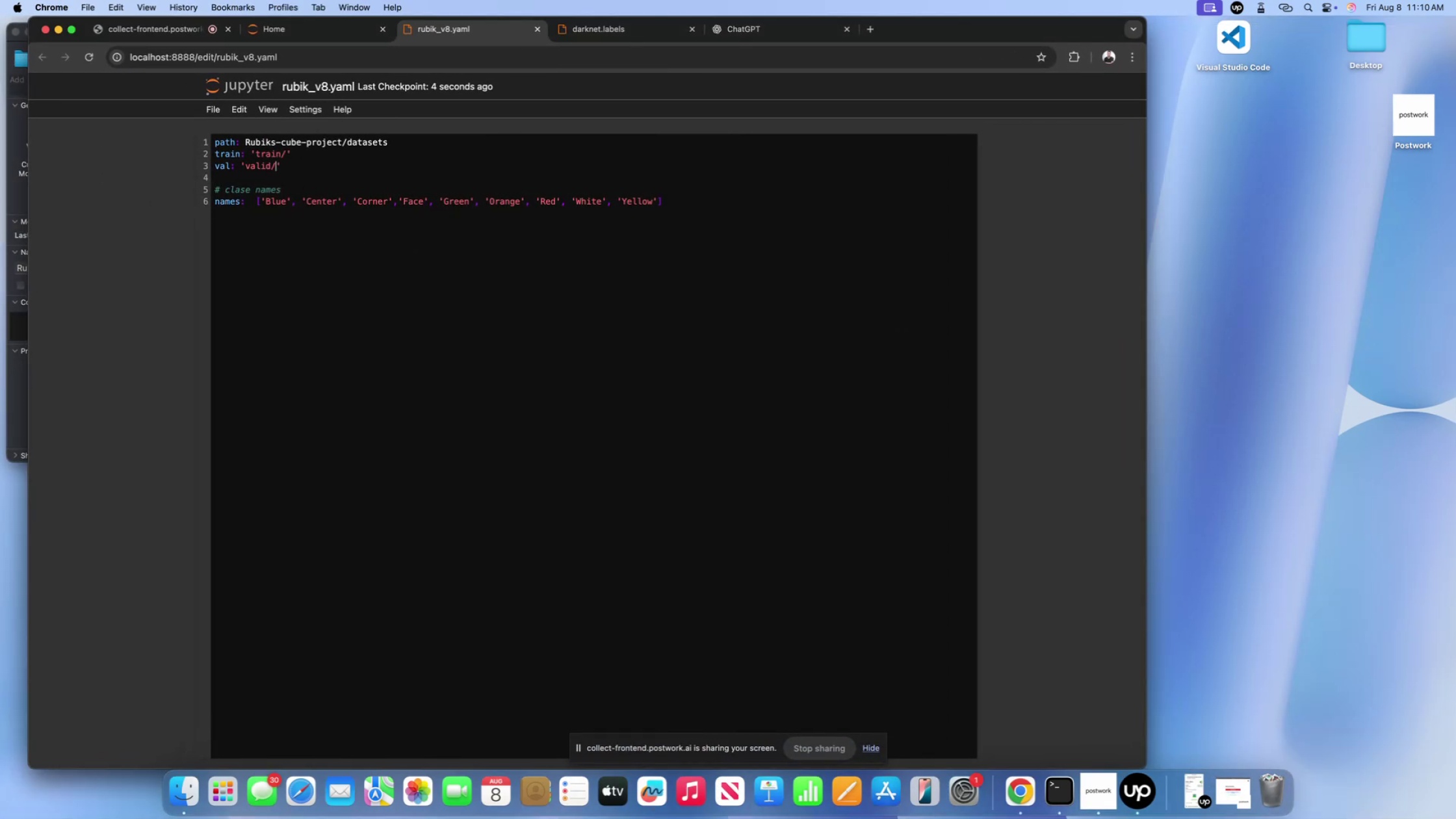 
key(Meta+S)
 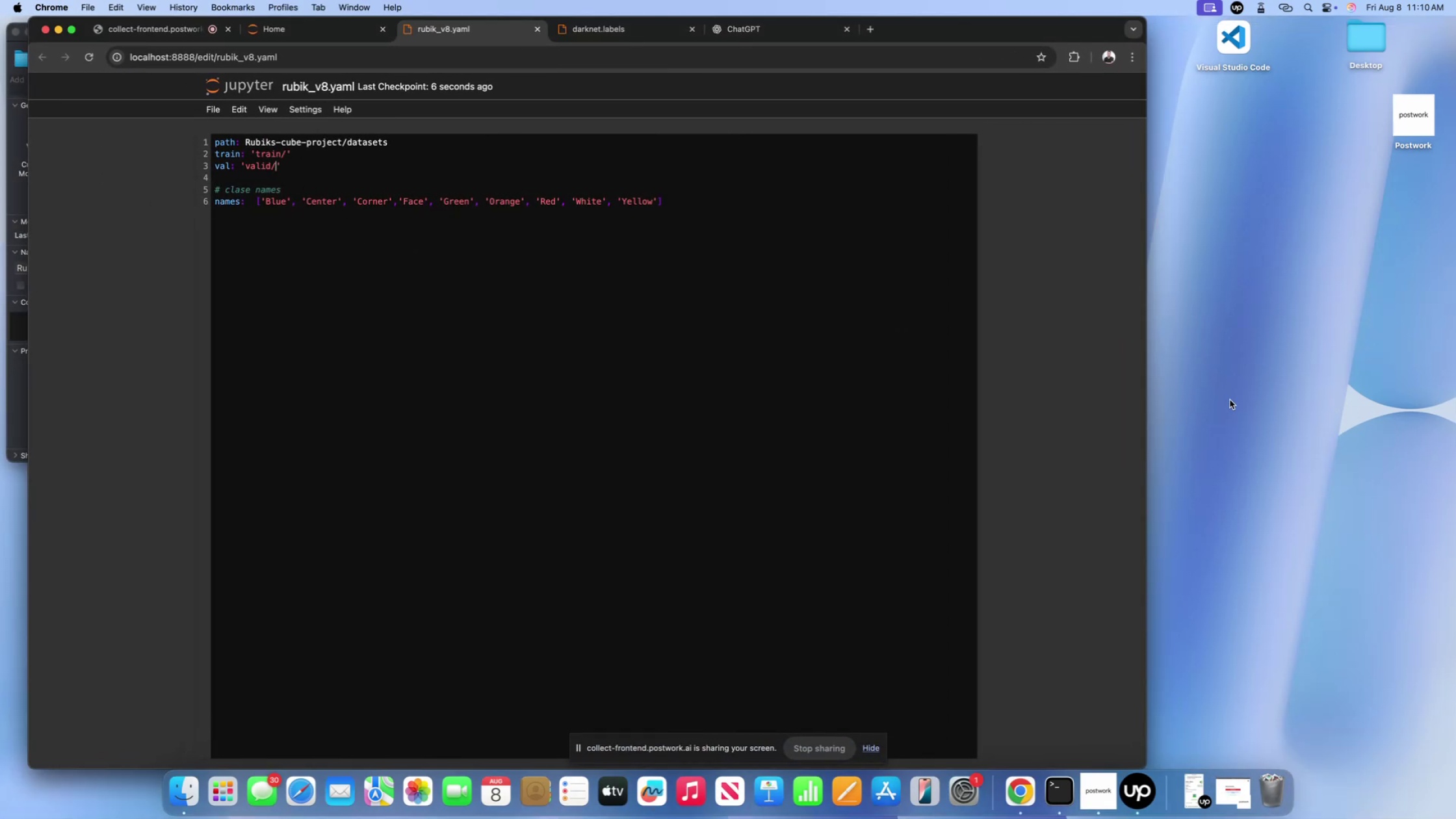 
left_click([1256, 408])
 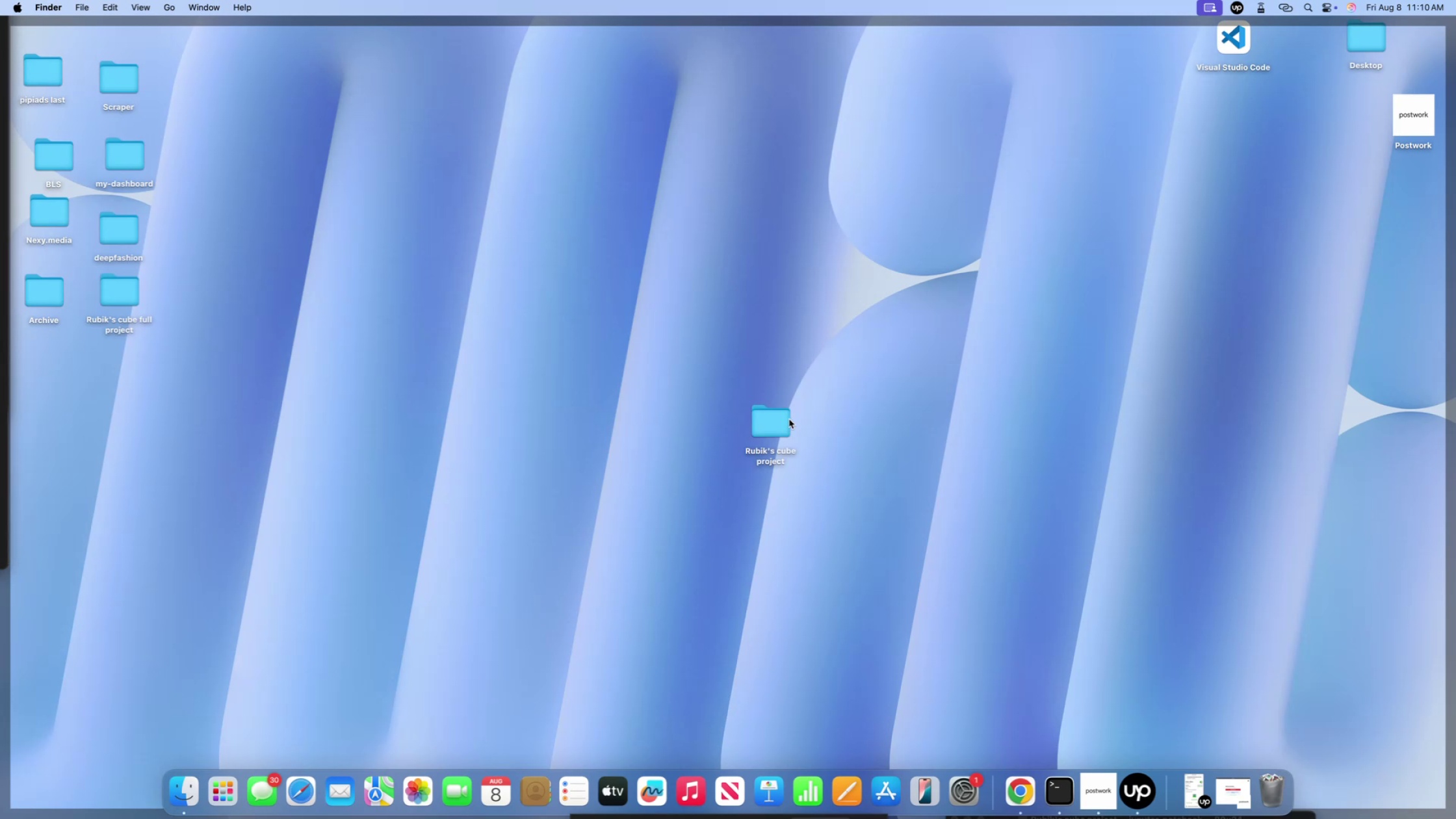 
left_click([783, 419])
 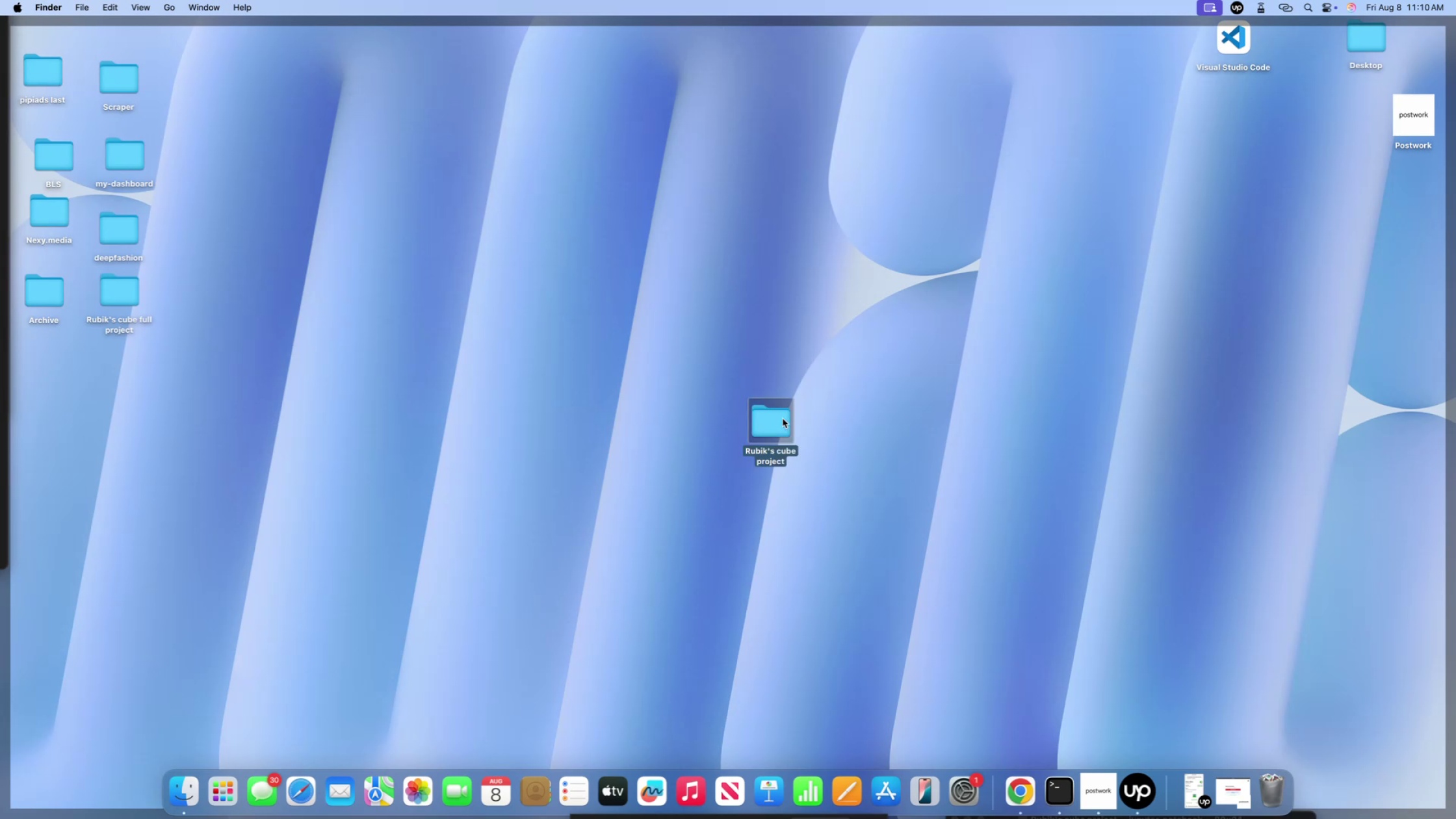 
key(Control+ControlLeft)
 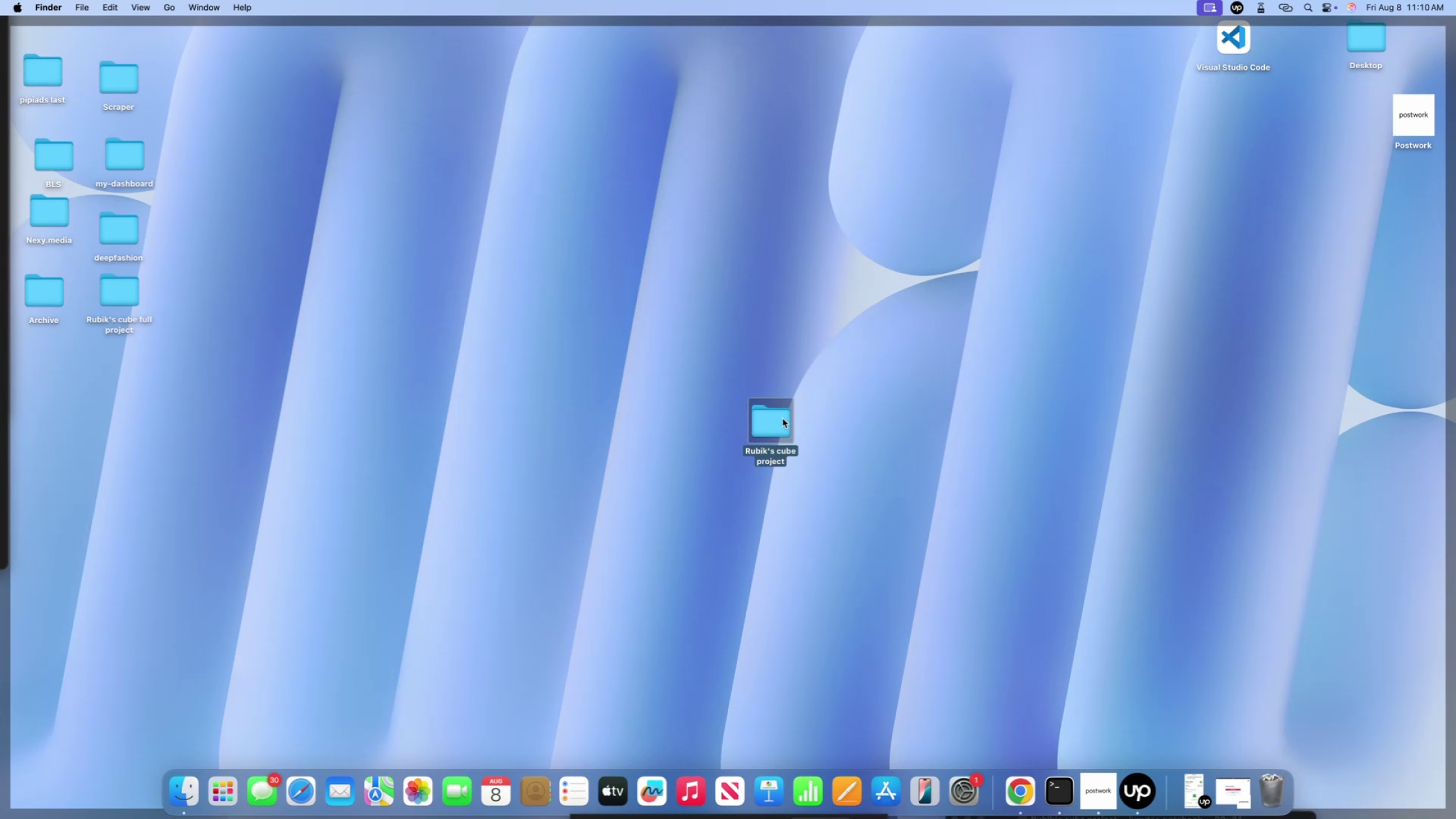 
left_click([783, 419])
 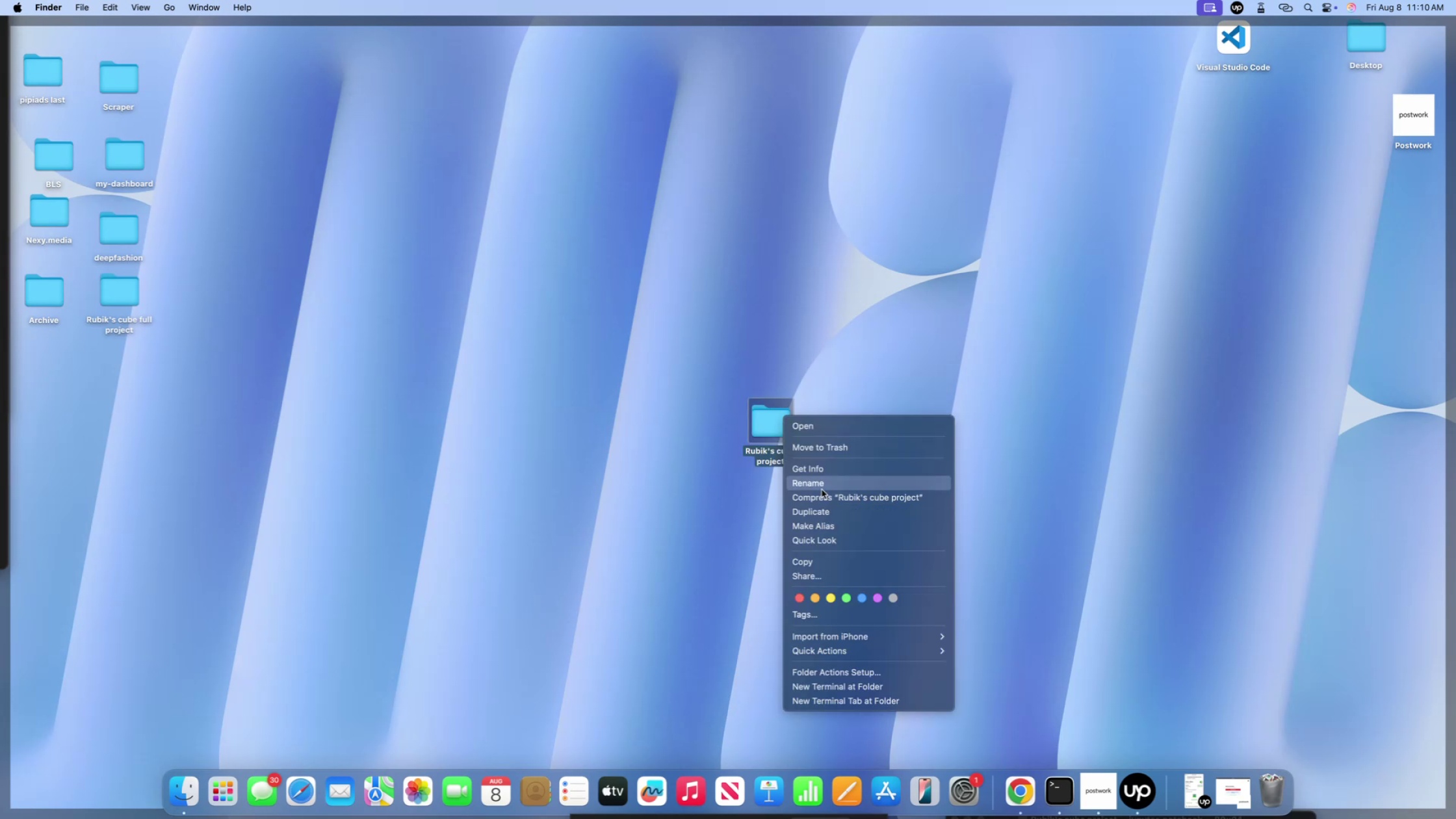 
left_click([821, 485])
 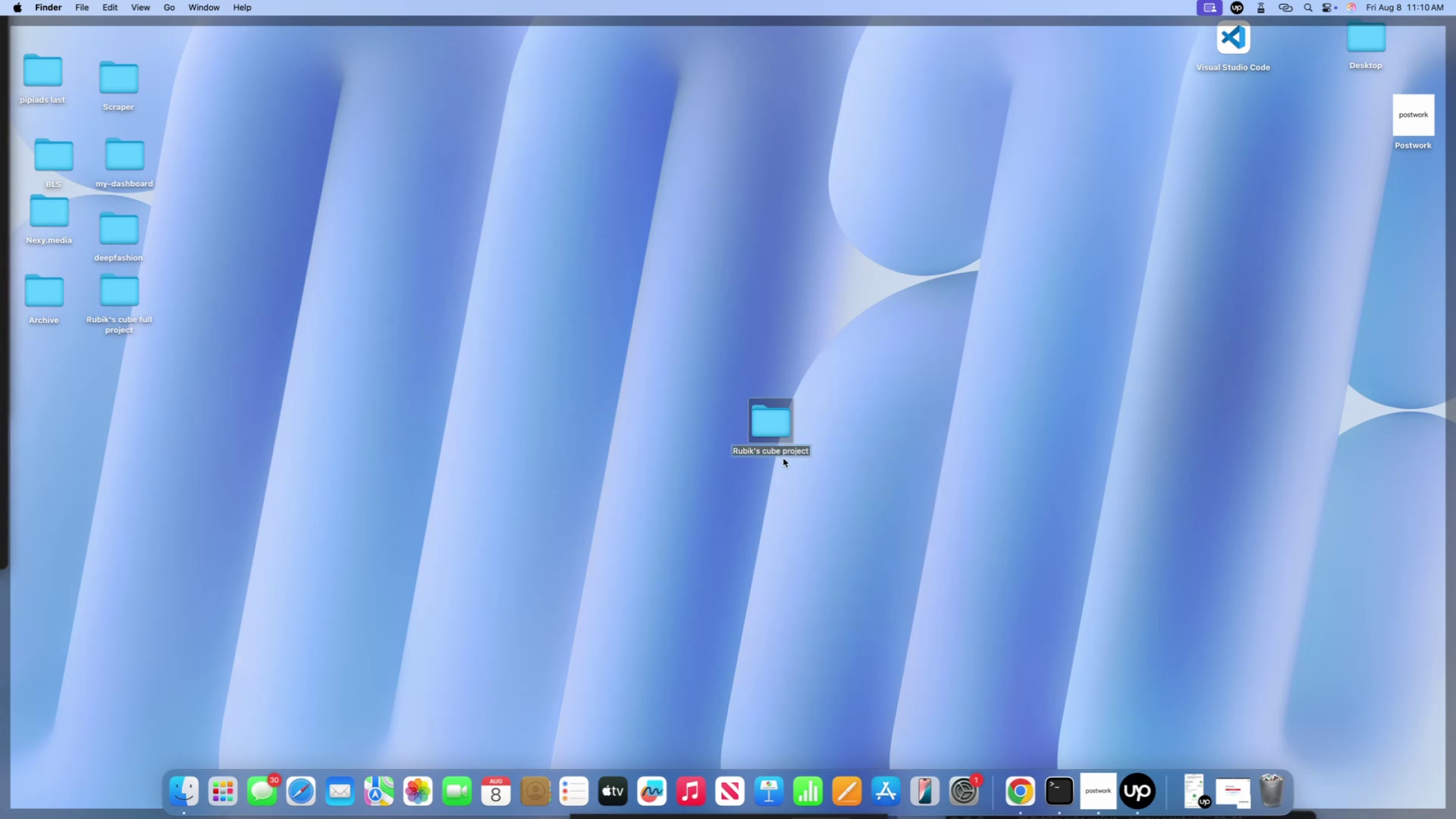 
key(Meta+V)
 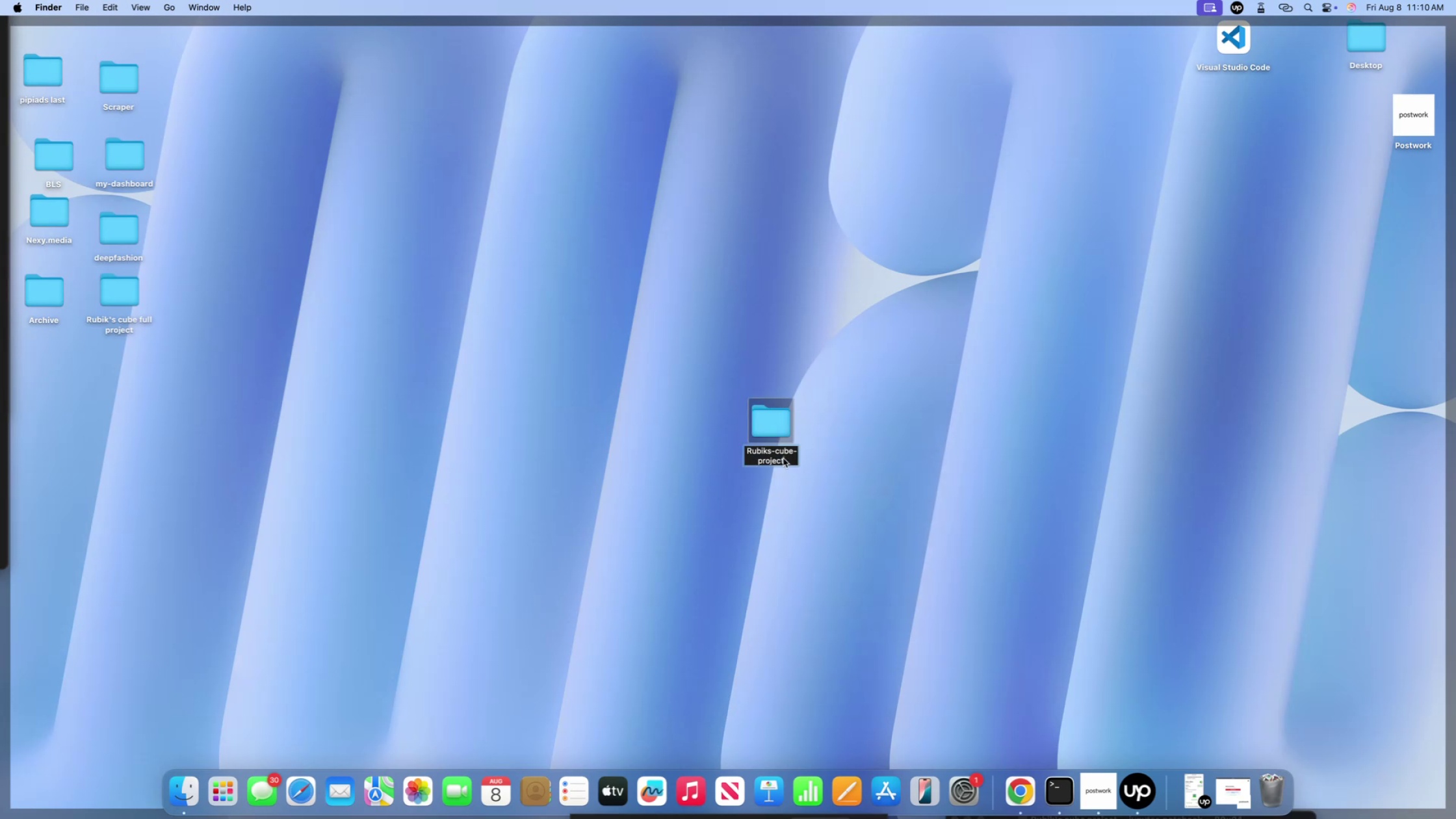 
key(Enter)
 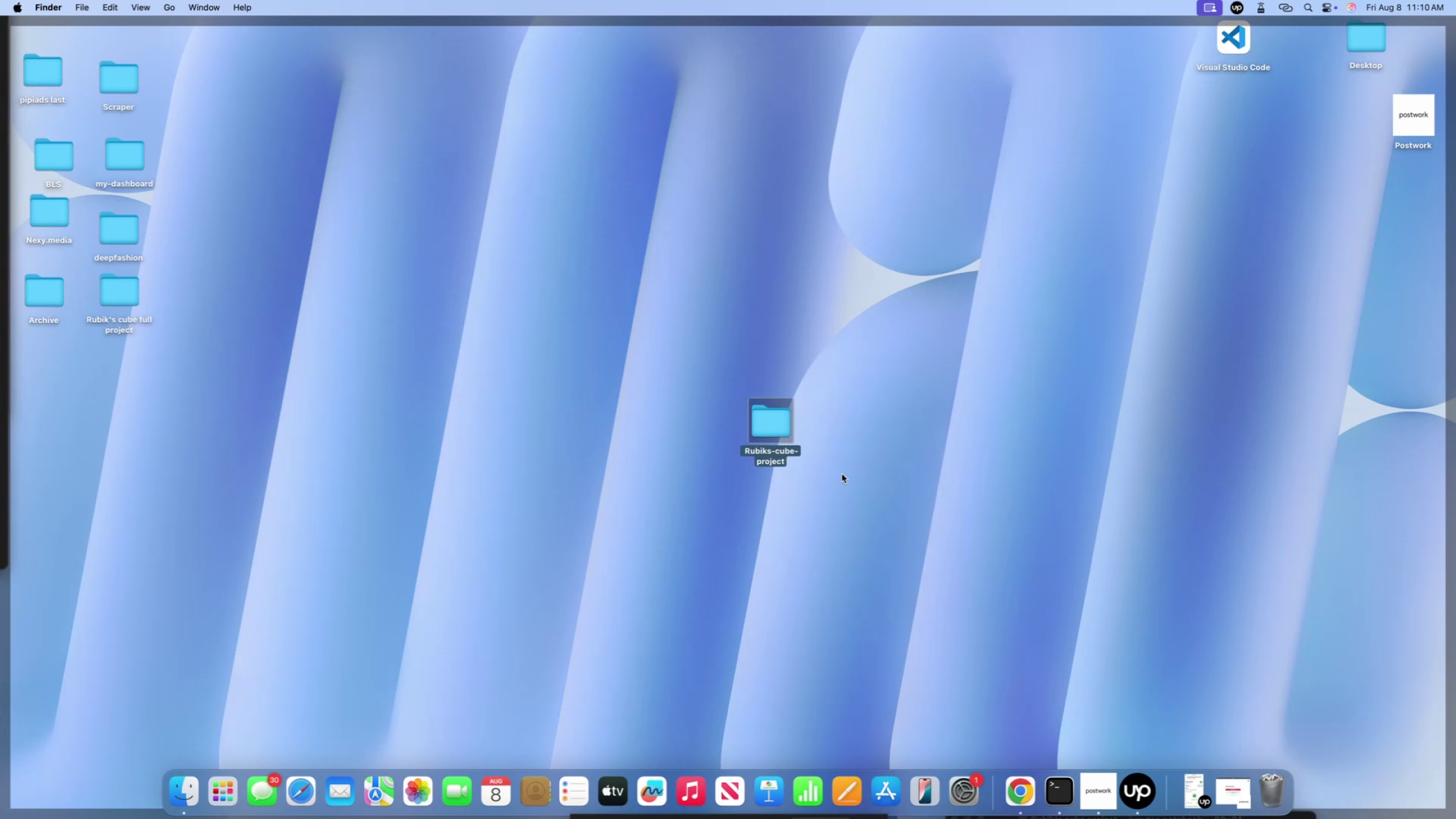 
left_click([852, 479])
 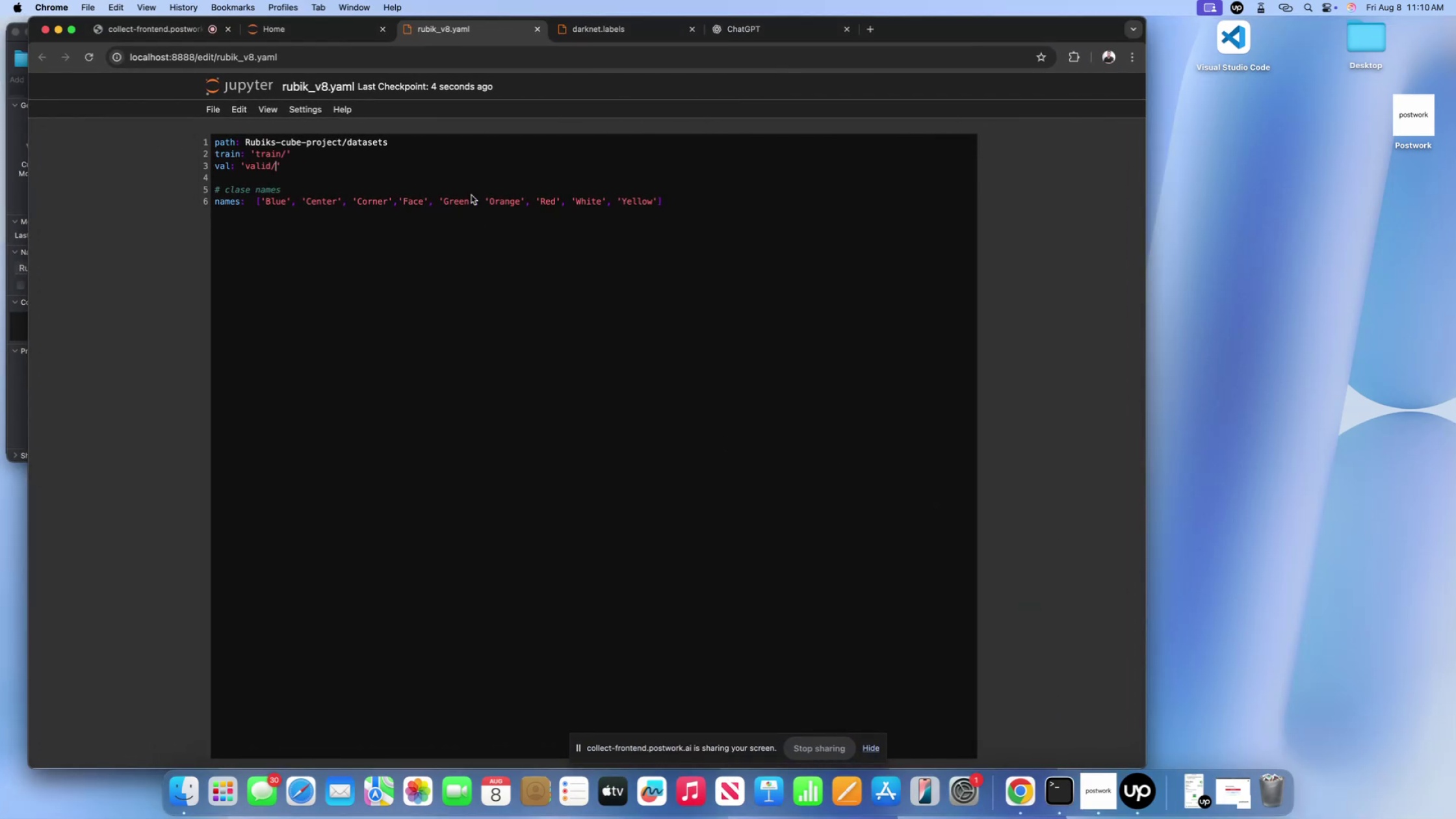 
double_click([413, 157])
 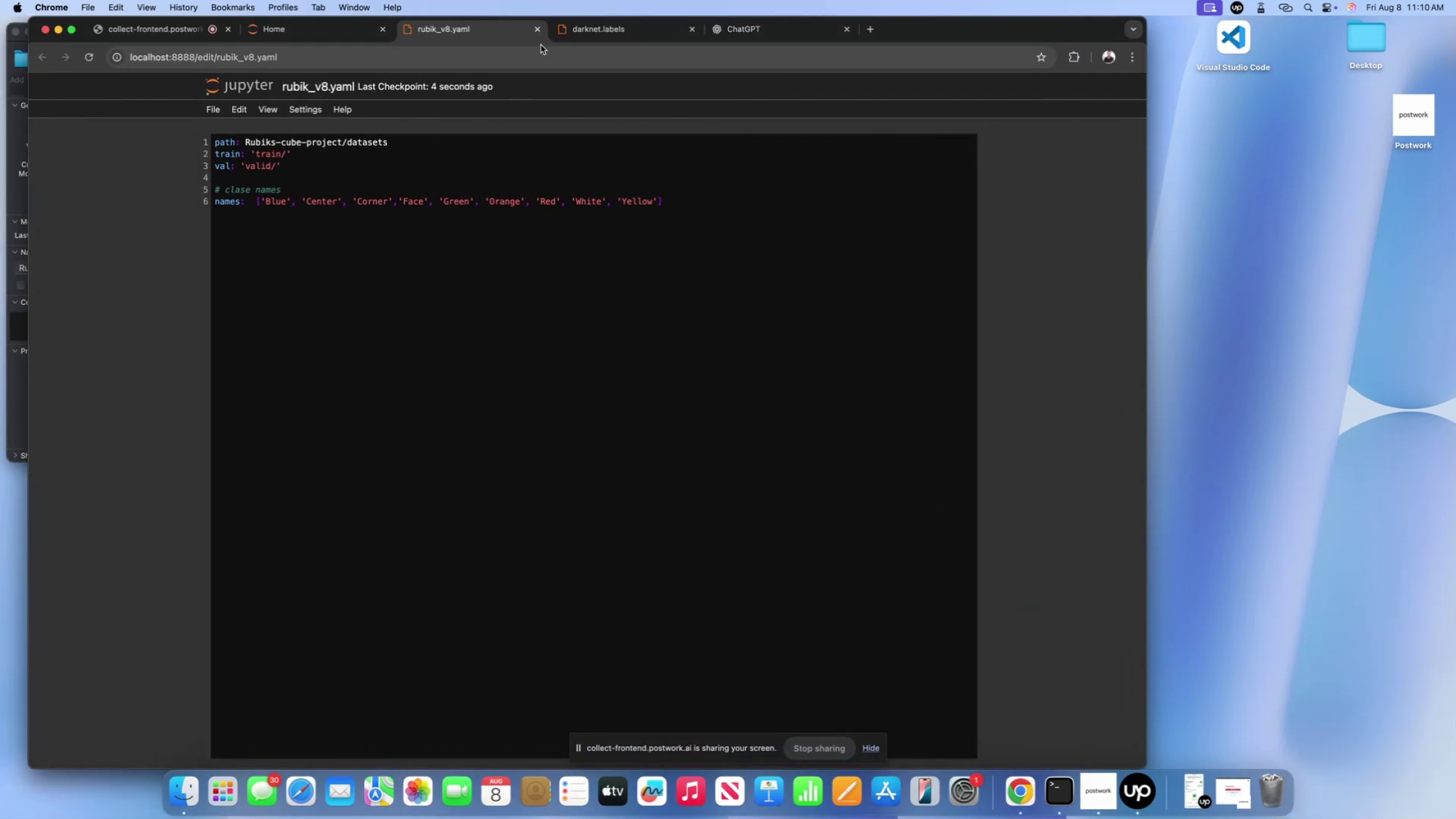 
left_click([538, 26])
 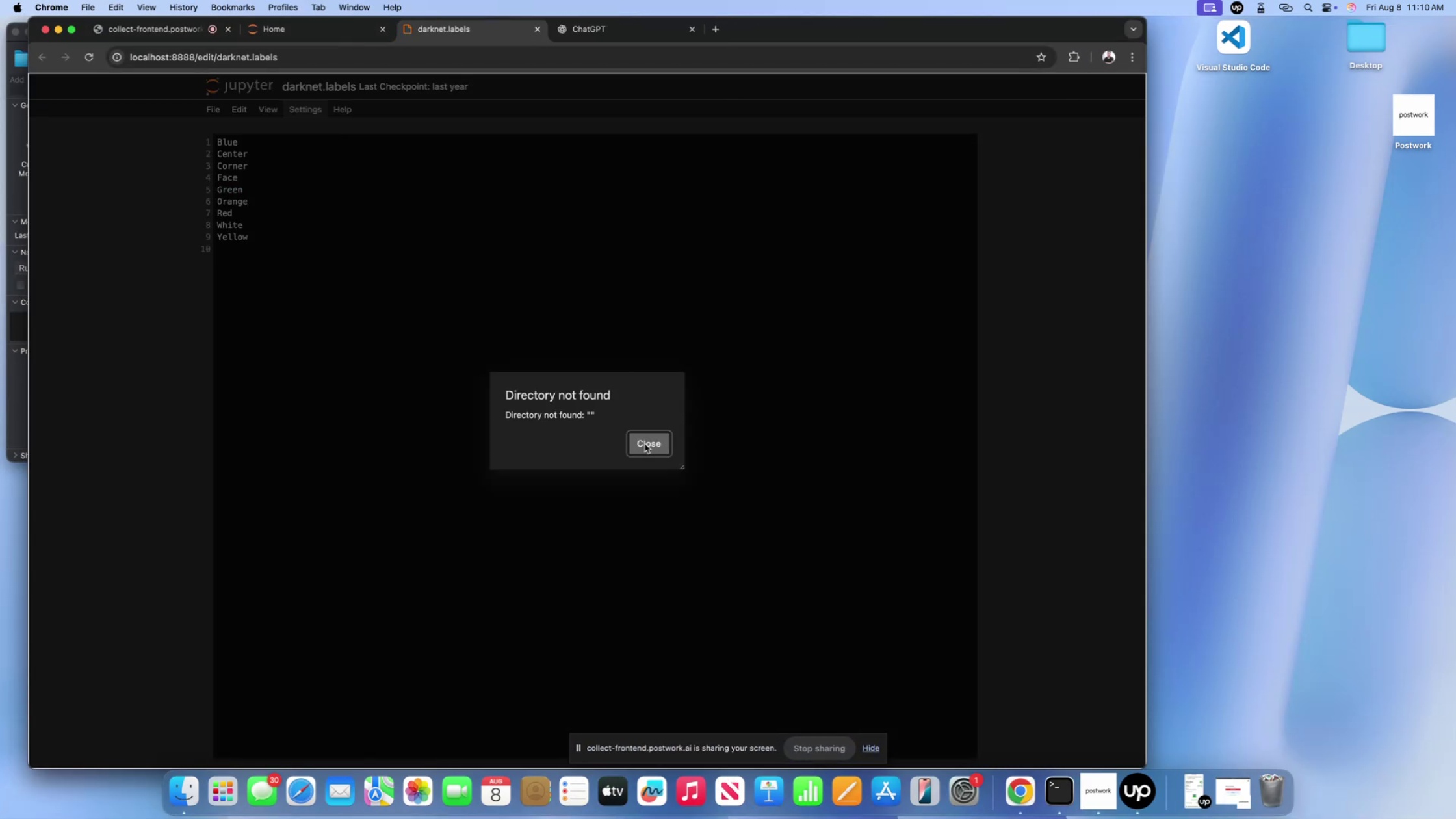 
left_click([660, 450])
 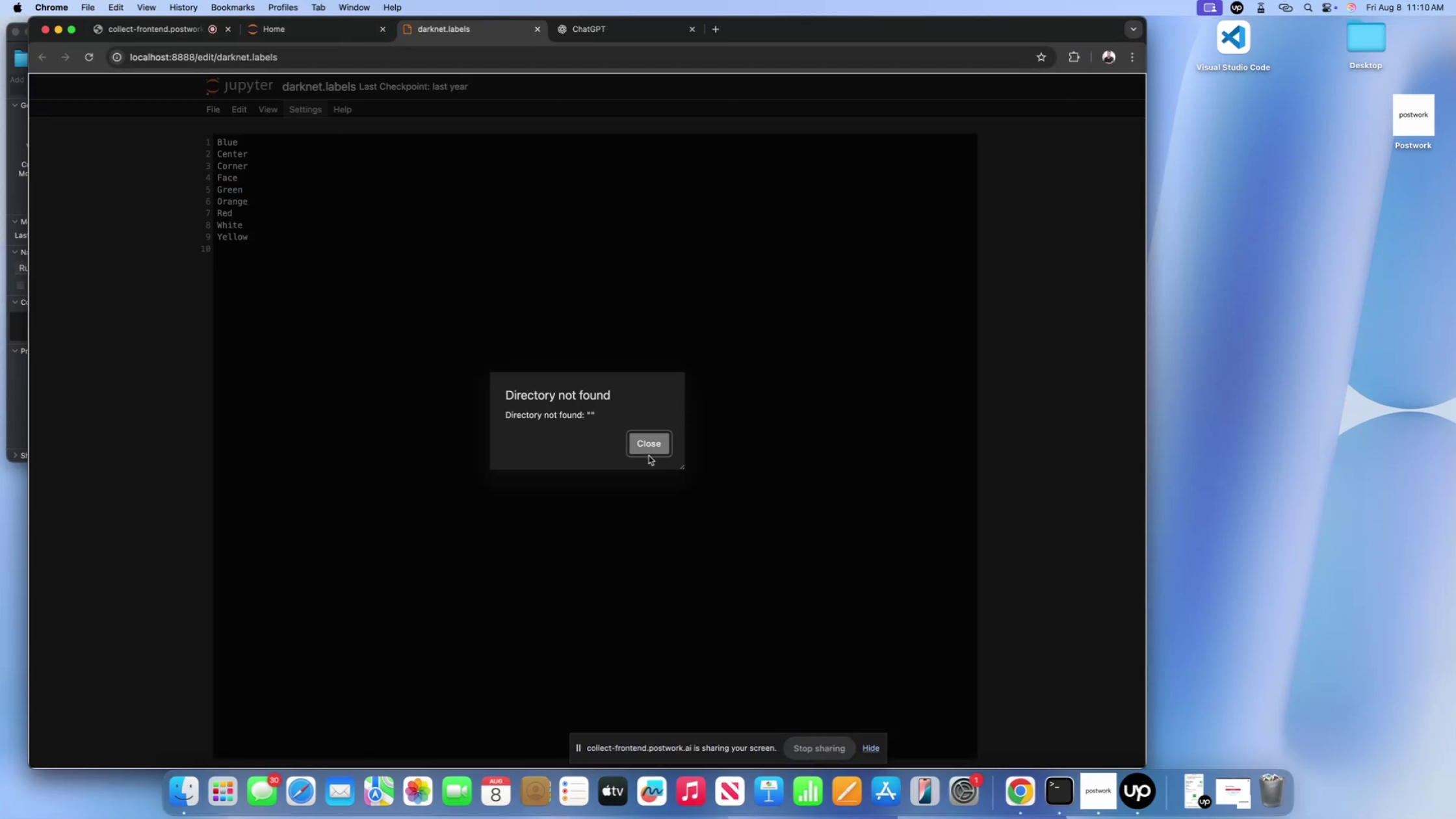 
left_click([649, 442])
 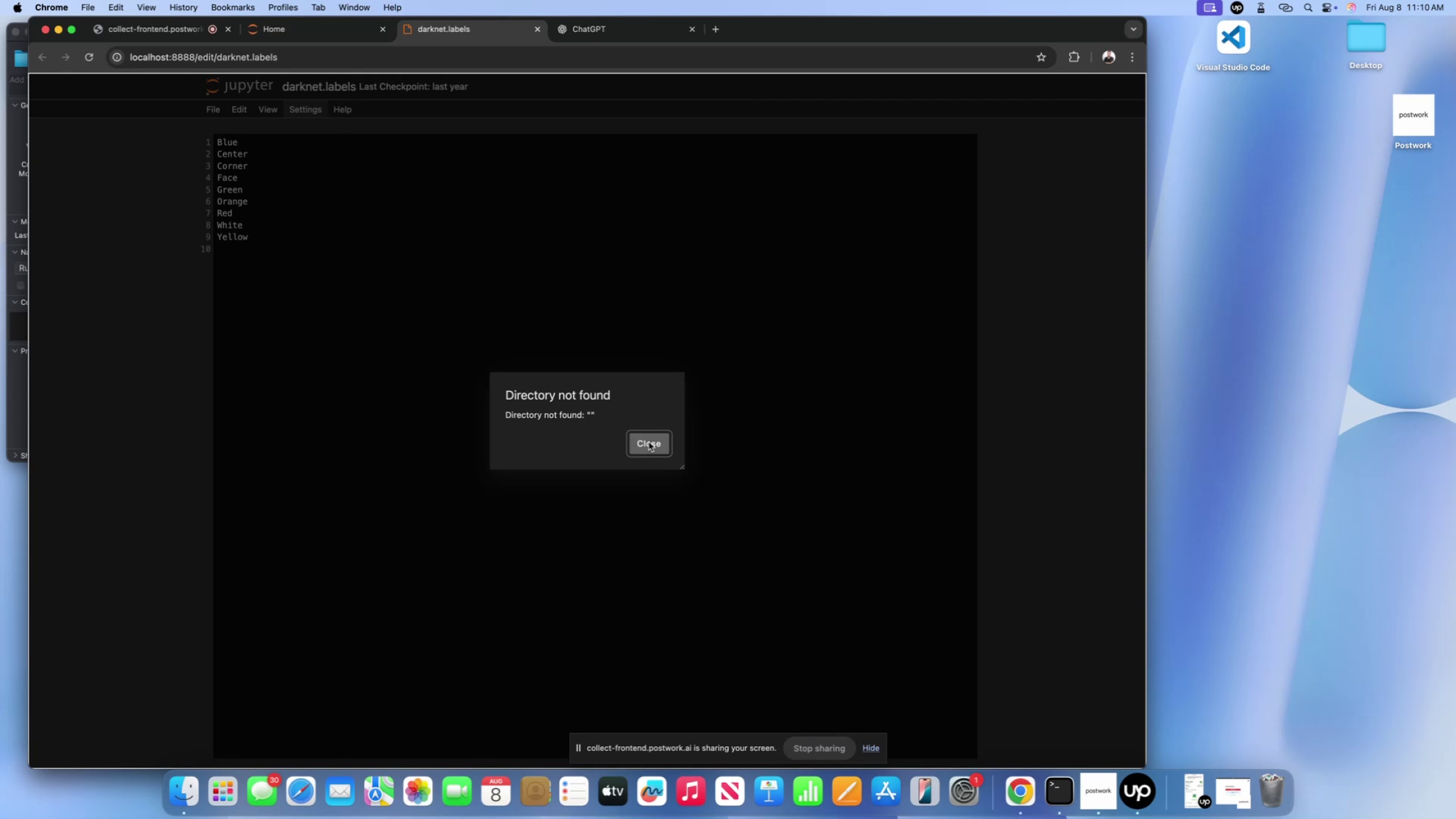 
double_click([649, 442])
 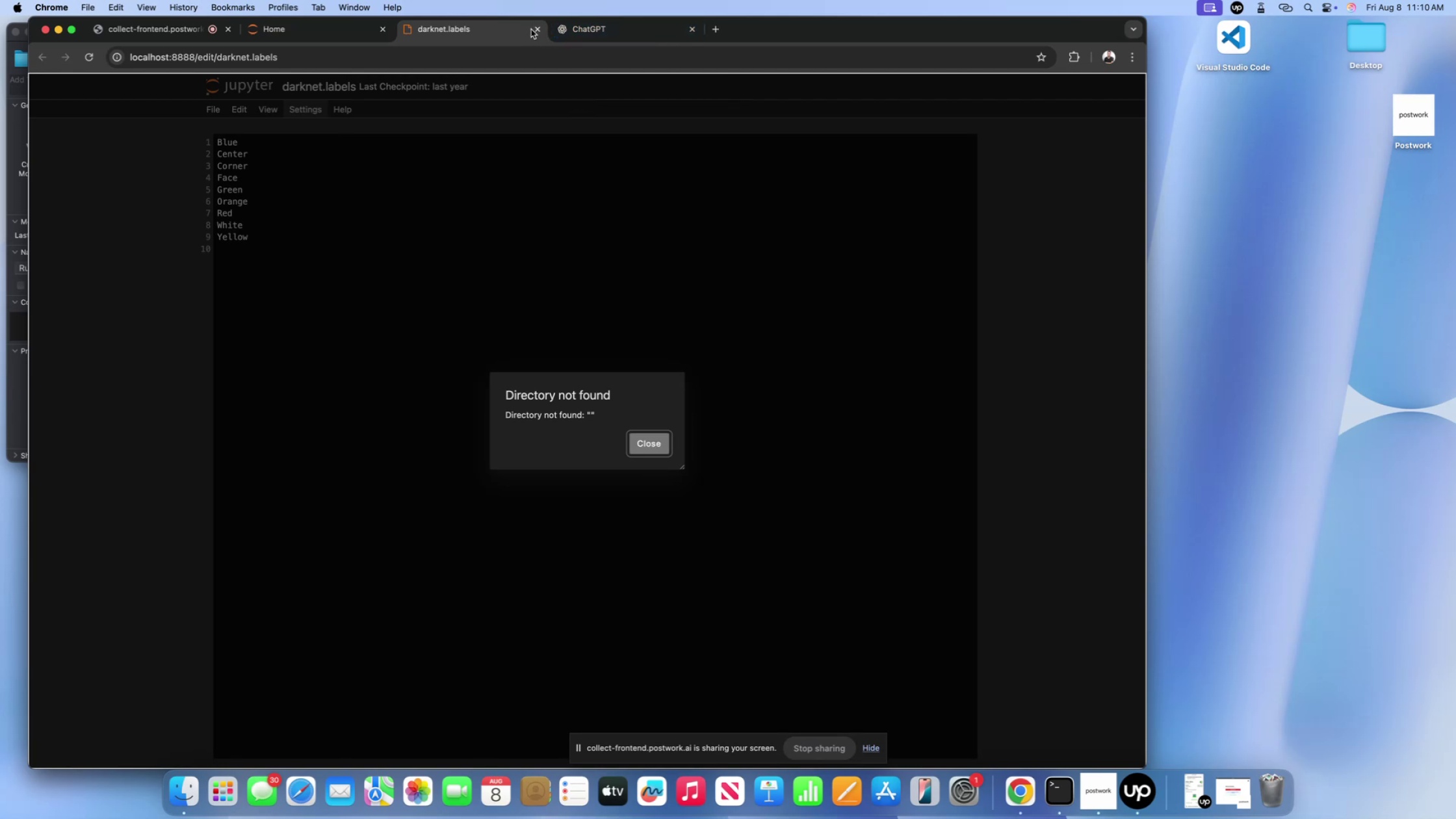 
left_click([540, 31])
 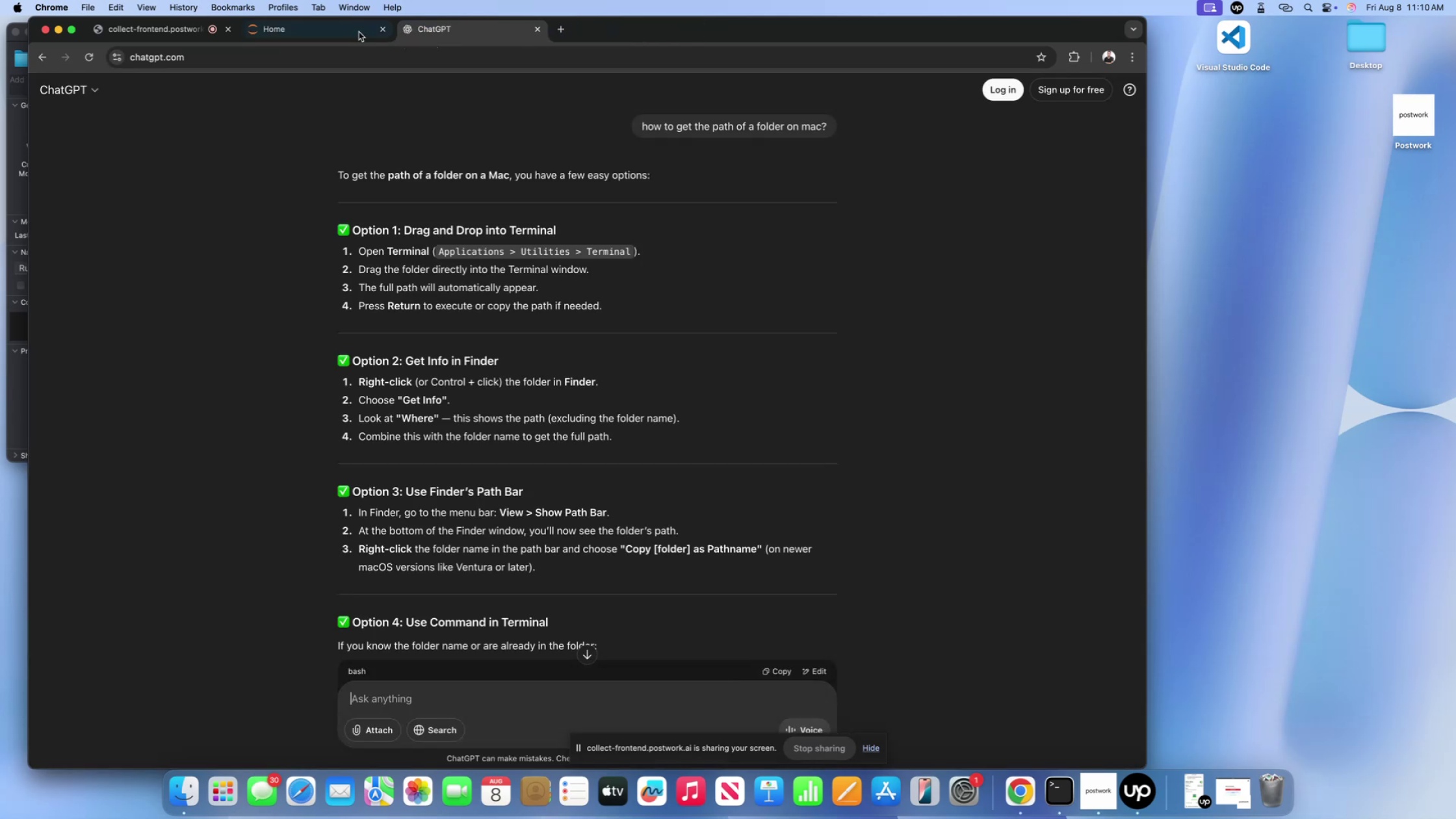 
left_click([307, 20])
 